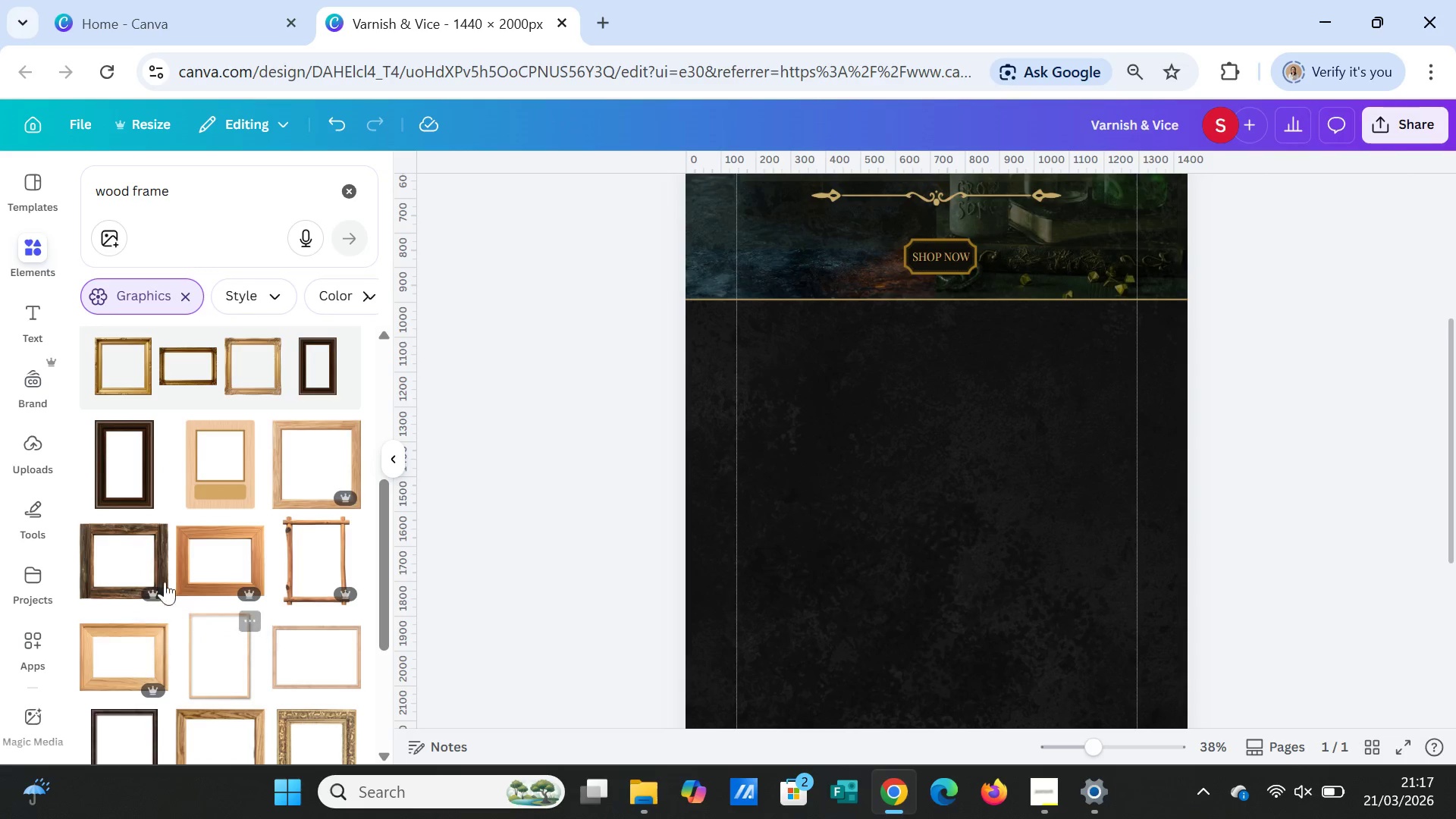 
left_click([149, 551])
 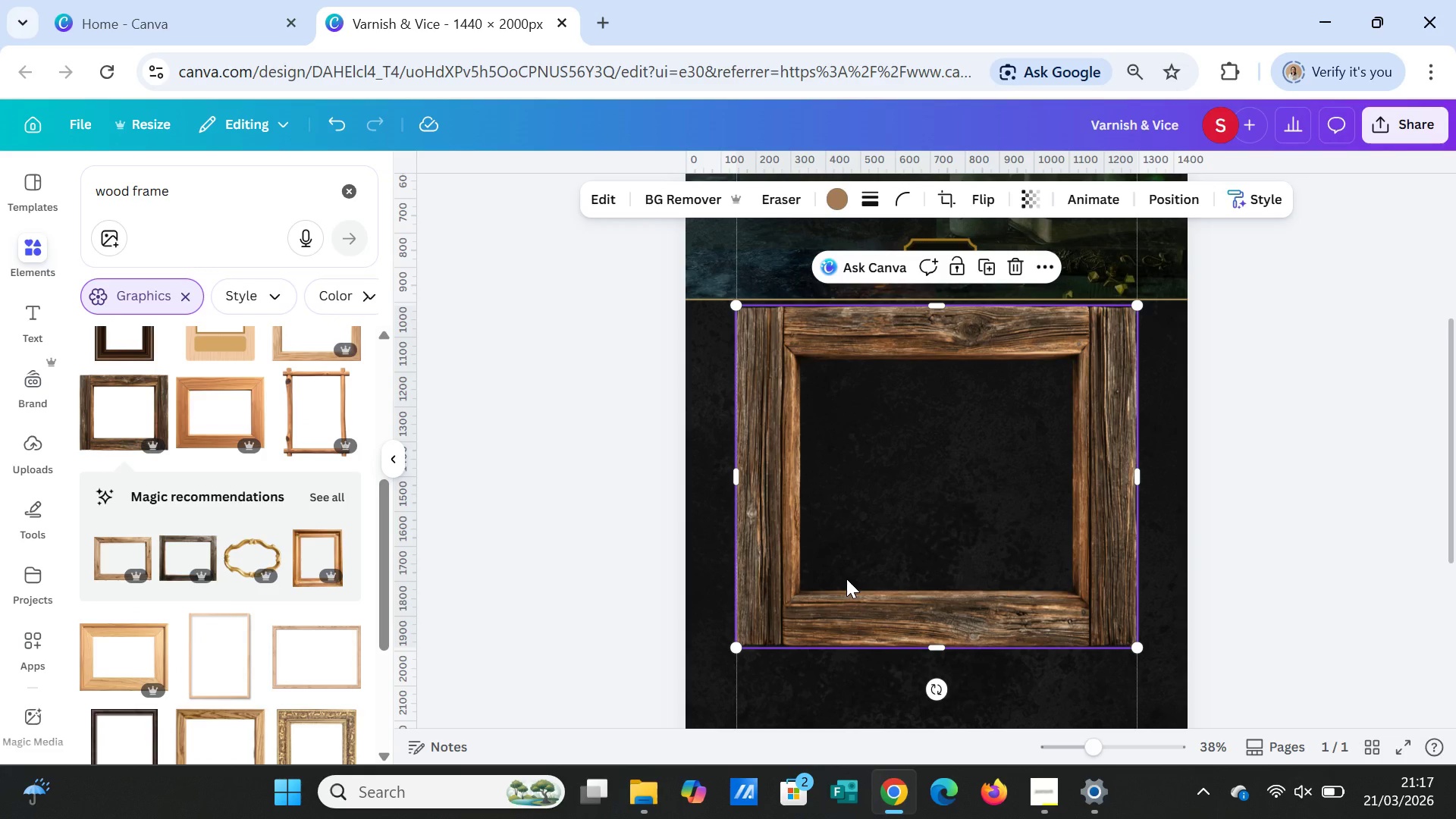 
key(Delete)
 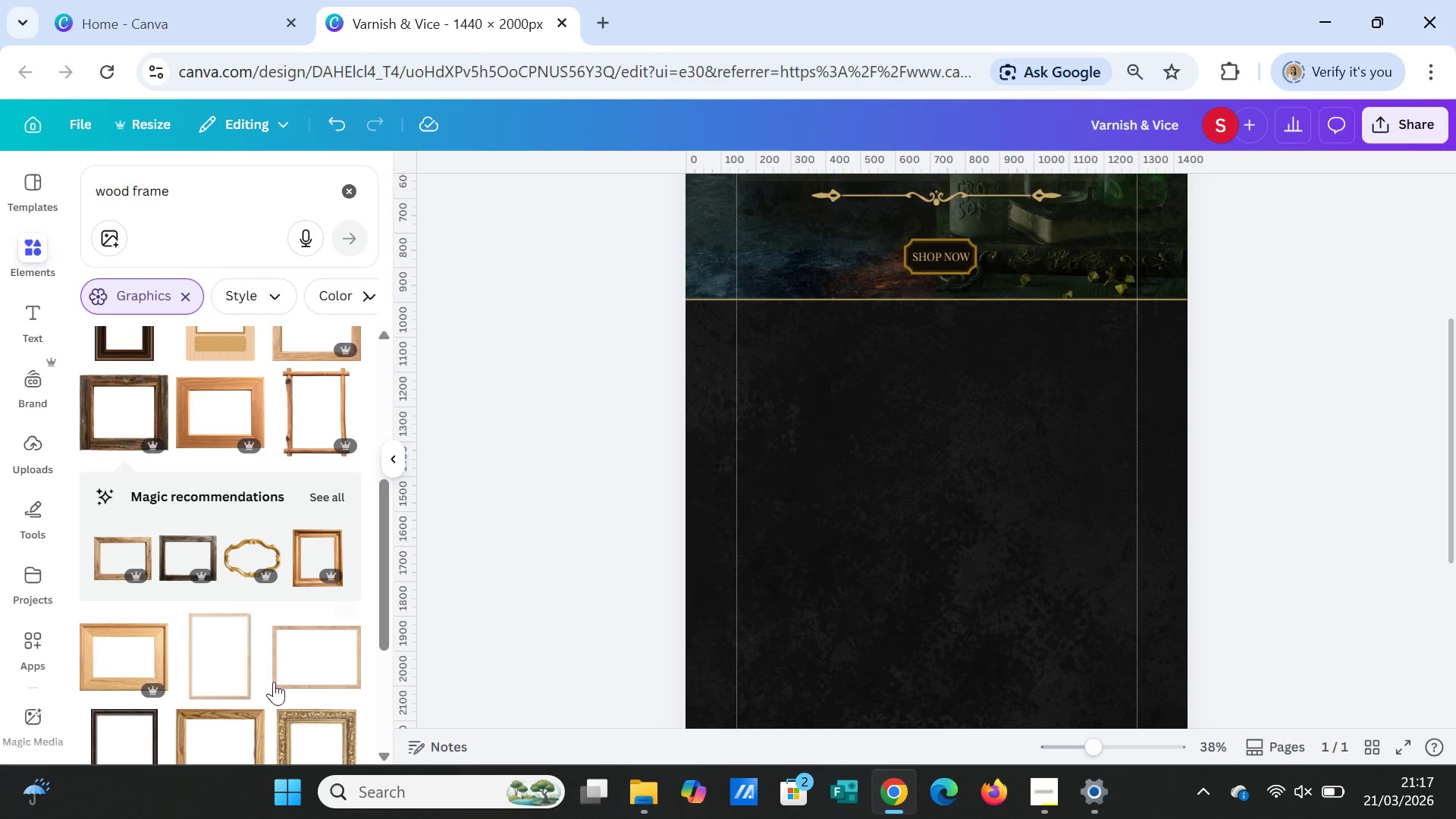 
scroll: coordinate [271, 648], scroll_direction: down, amount: 2.0
 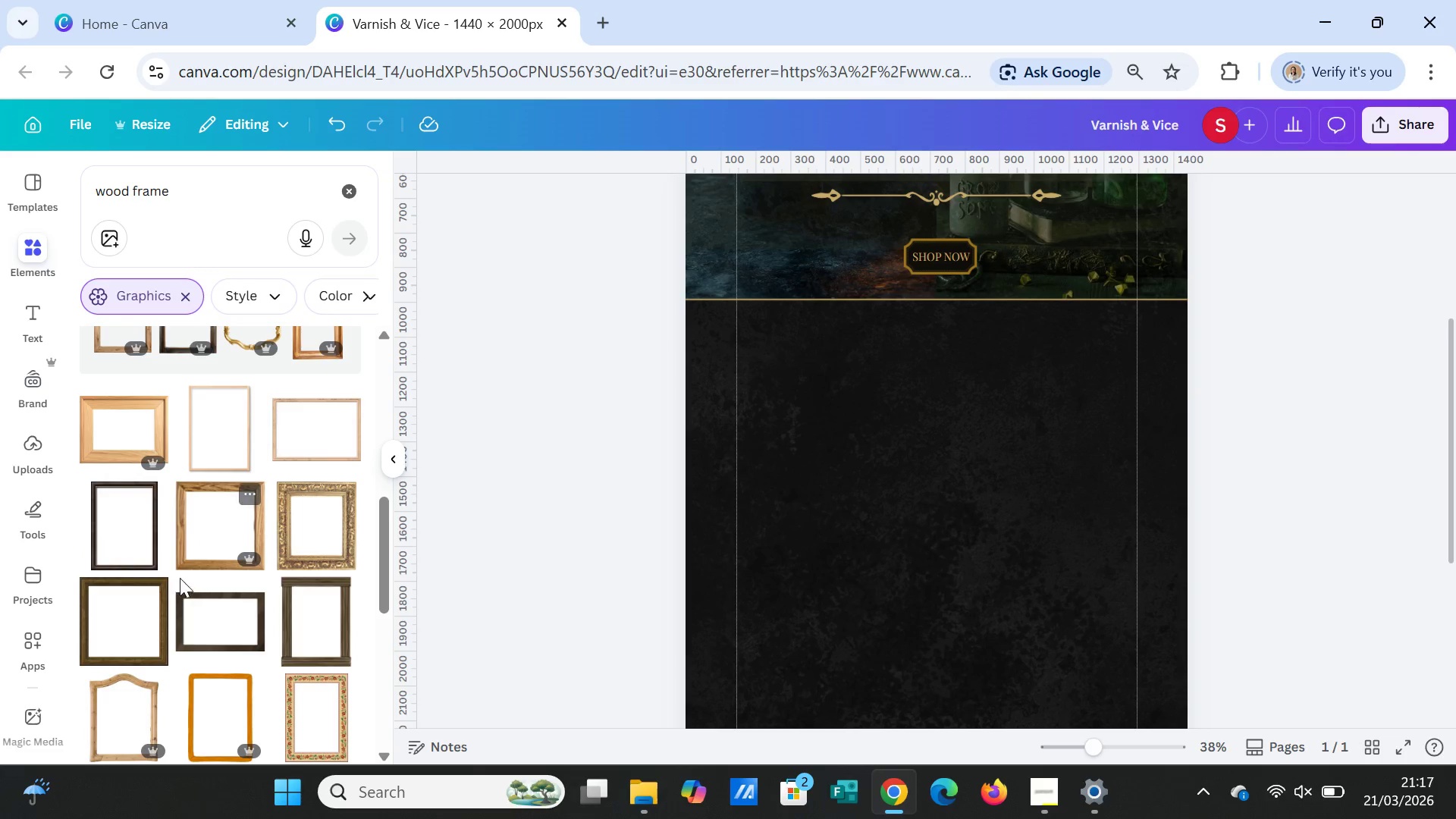 
left_click([127, 598])
 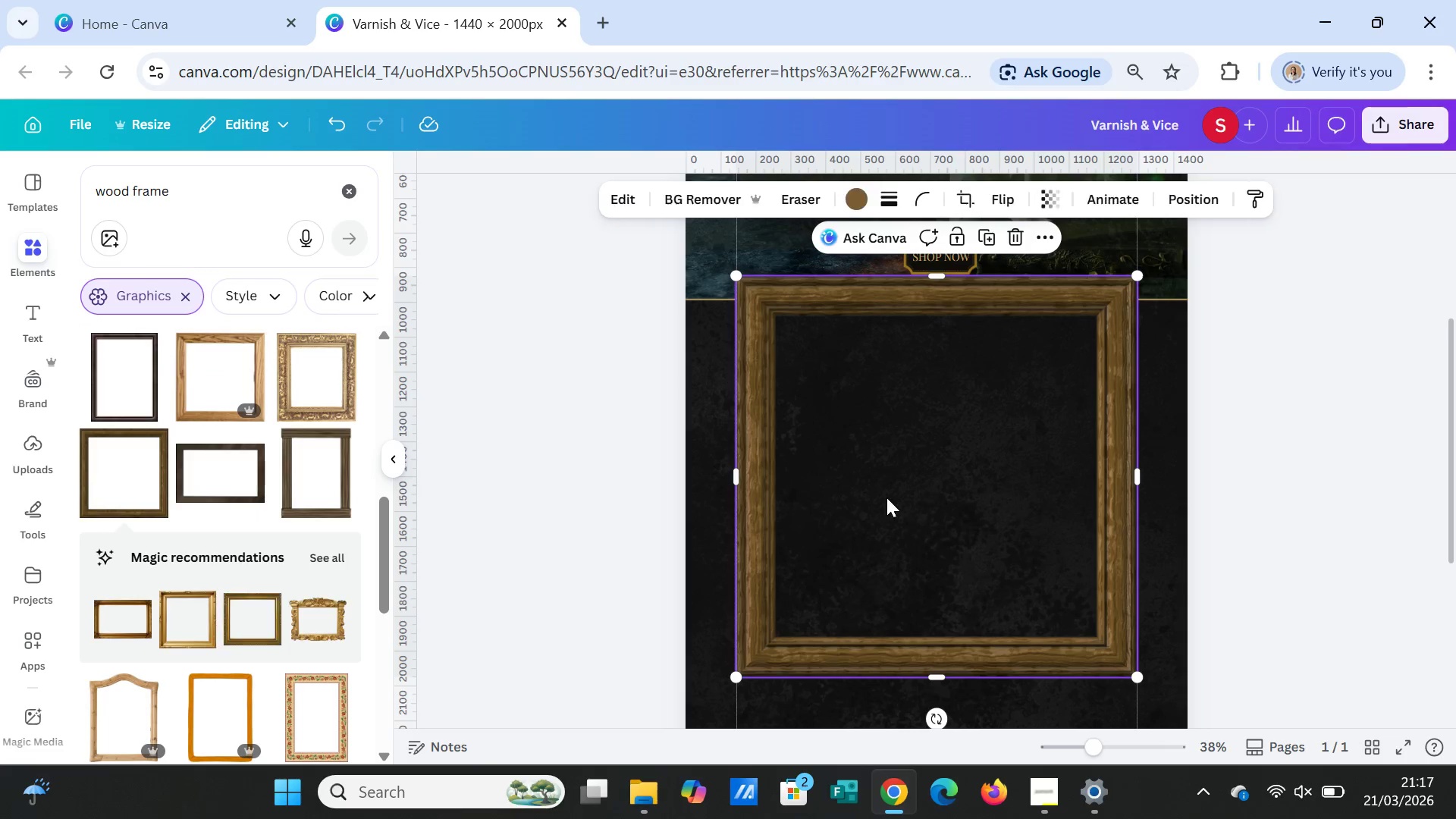 
left_click_drag(start_coordinate=[886, 497], to_coordinate=[887, 520])
 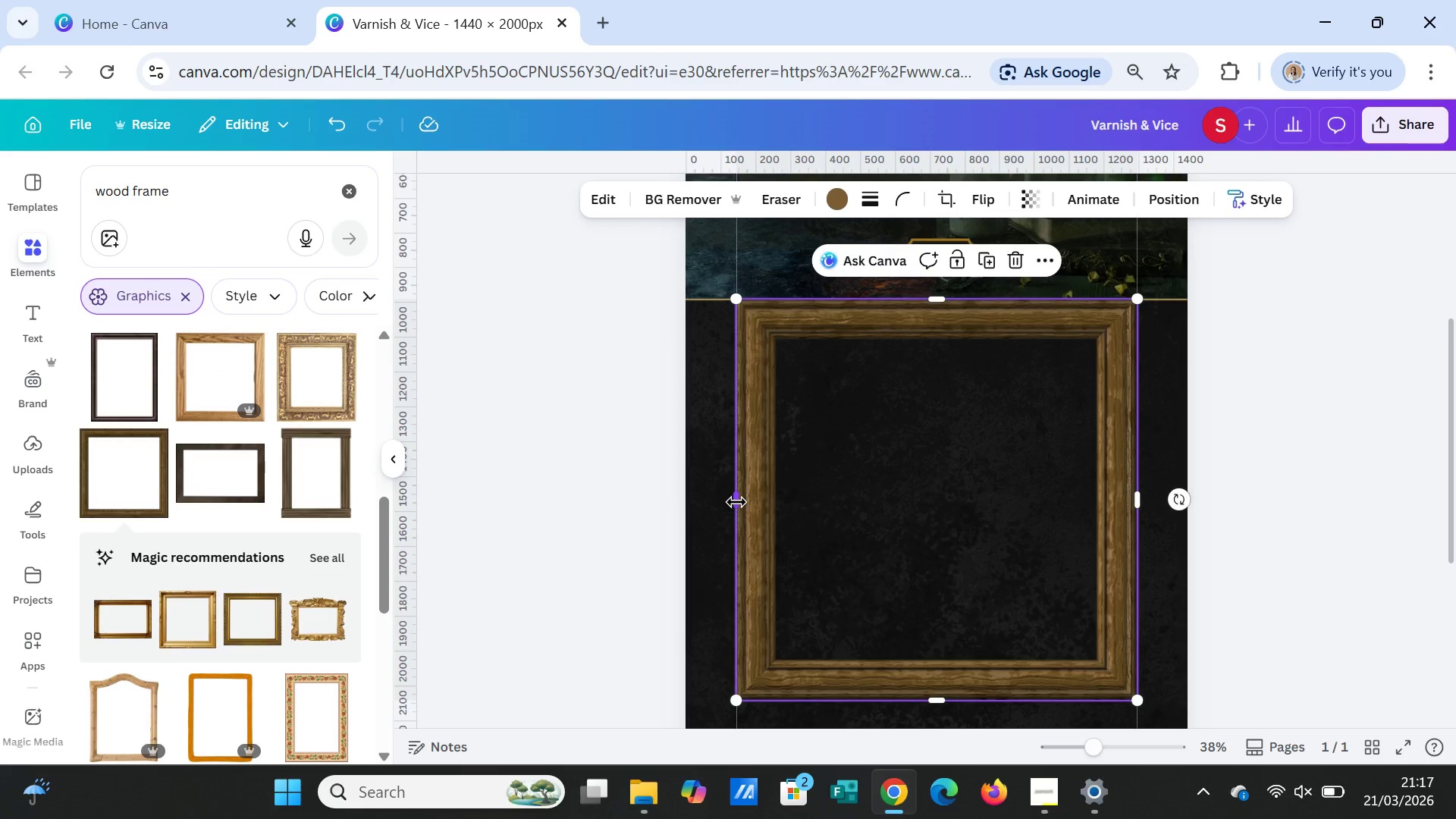 
left_click_drag(start_coordinate=[736, 502], to_coordinate=[689, 504])
 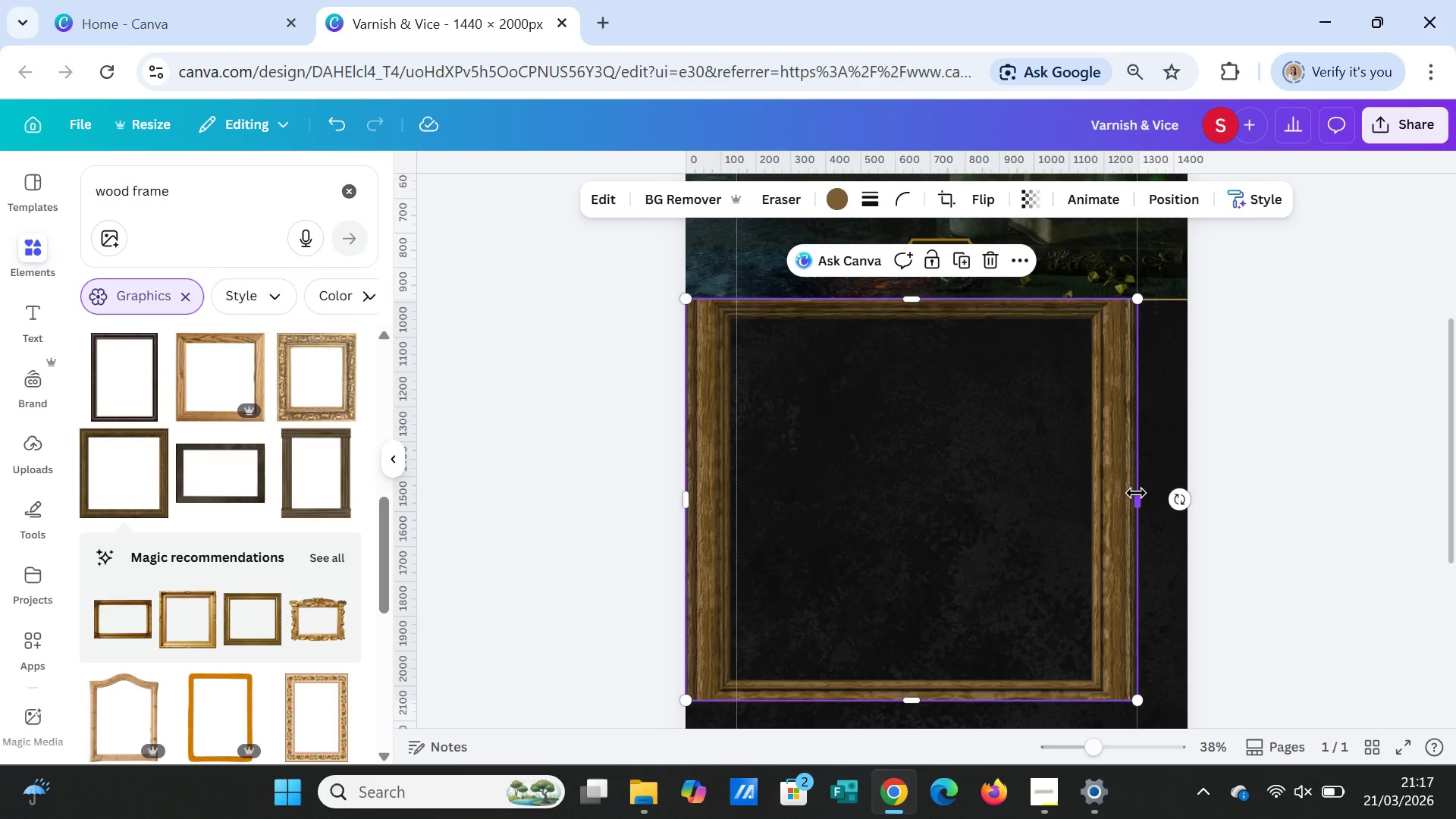 
left_click_drag(start_coordinate=[1138, 494], to_coordinate=[1188, 504])
 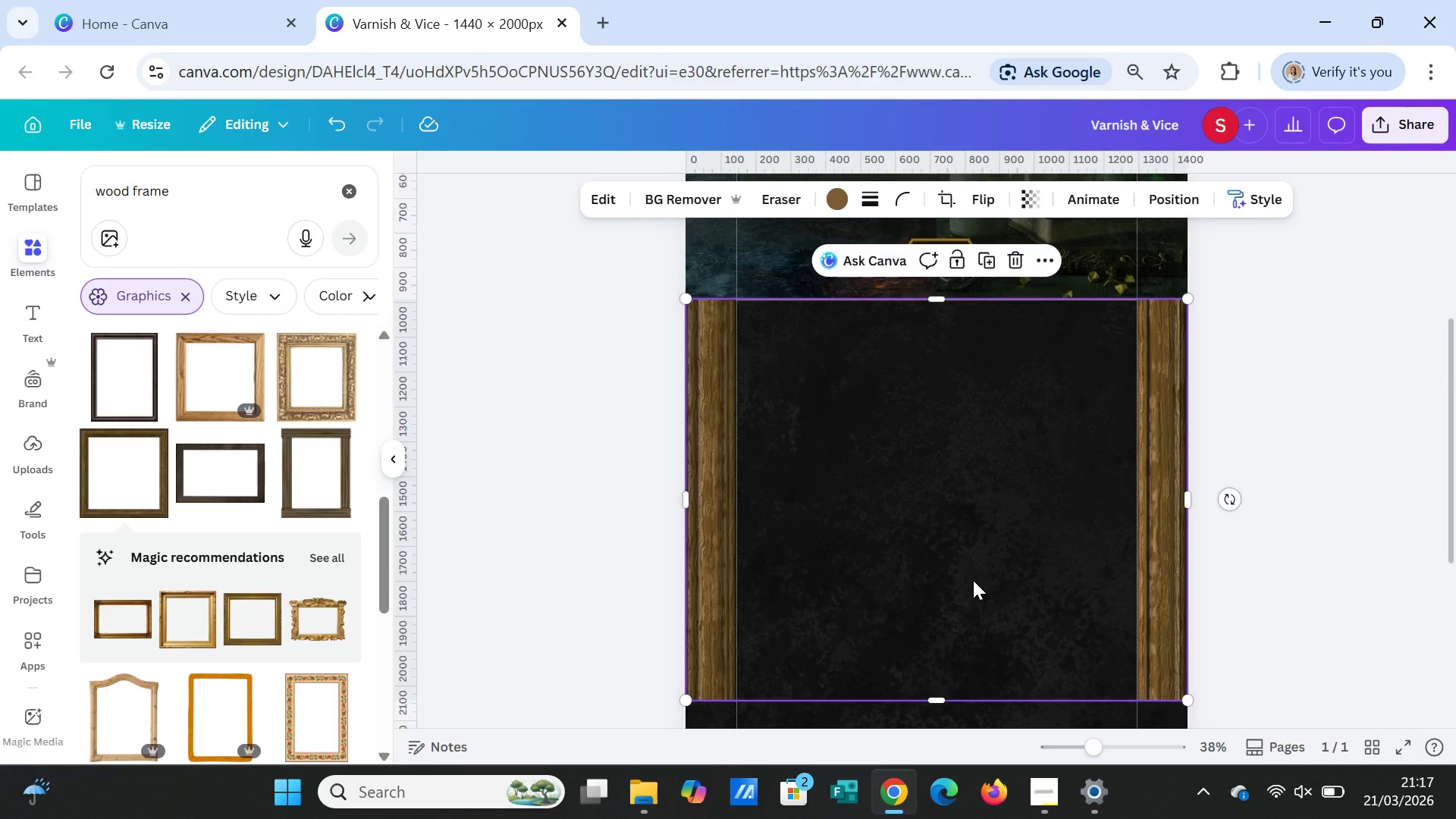 
scroll: coordinate [980, 491], scroll_direction: down, amount: 3.0
 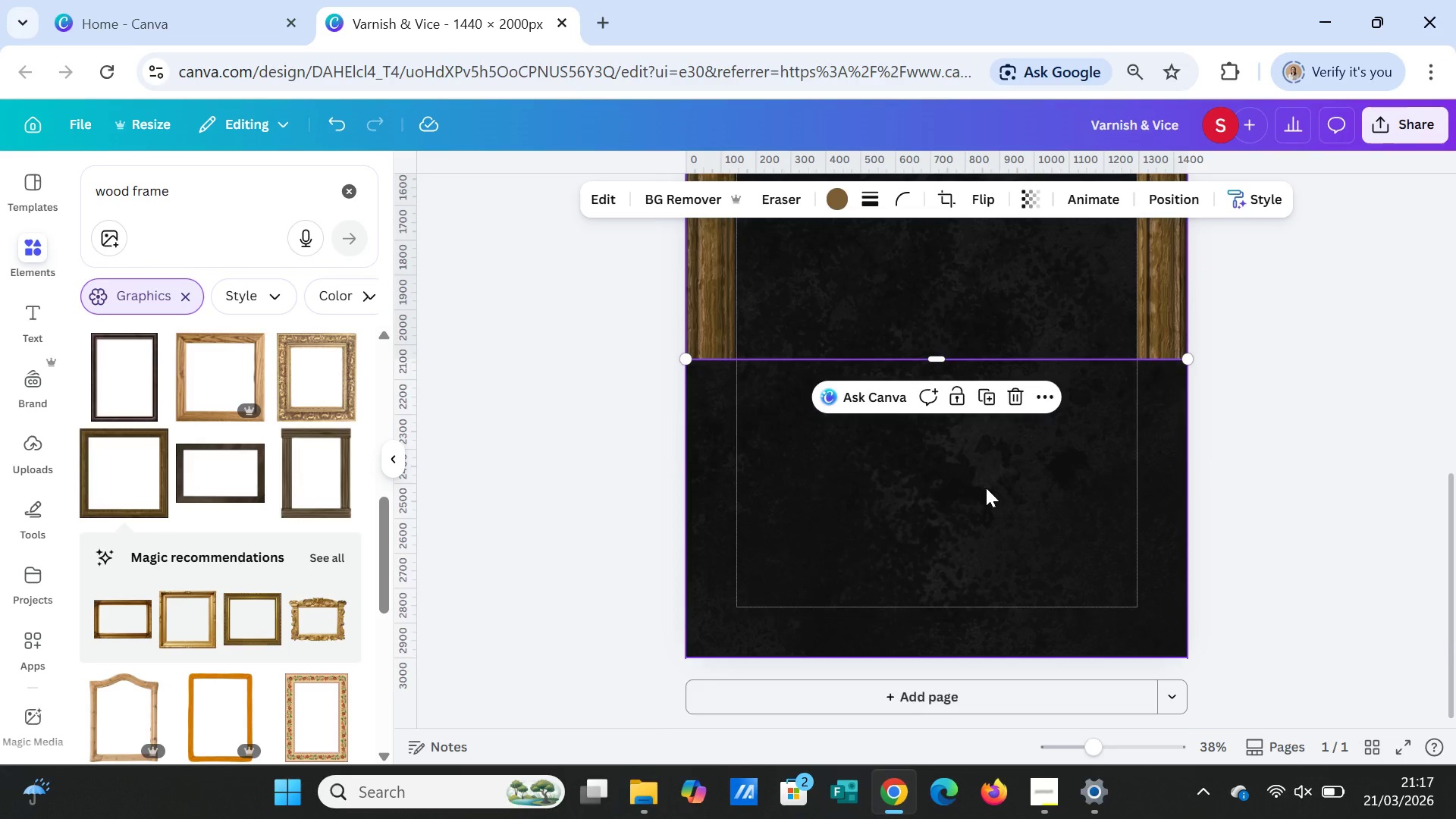 
scroll: coordinate [986, 488], scroll_direction: up, amount: 2.0
 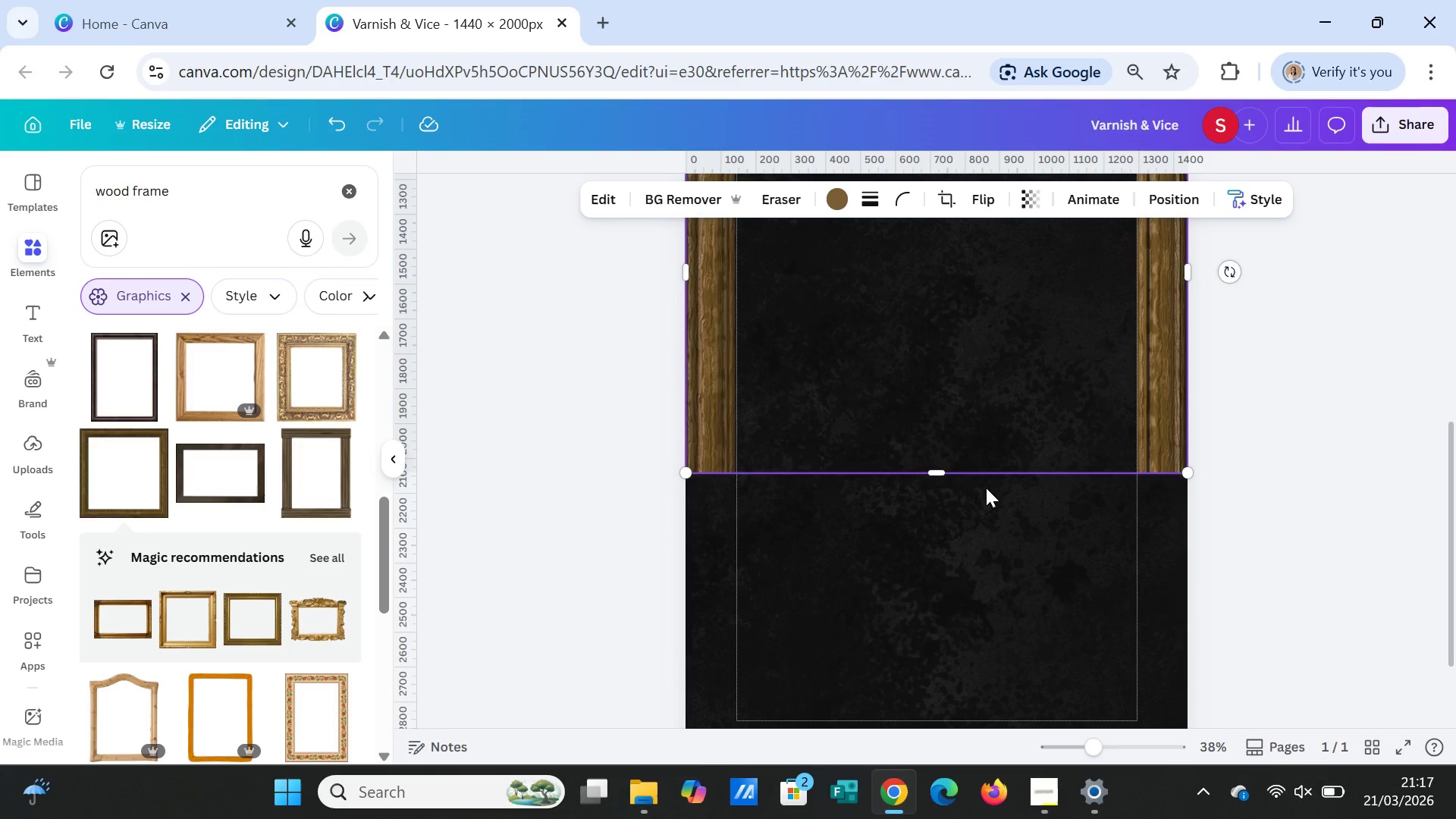 
scroll: coordinate [986, 488], scroll_direction: down, amount: 2.0
 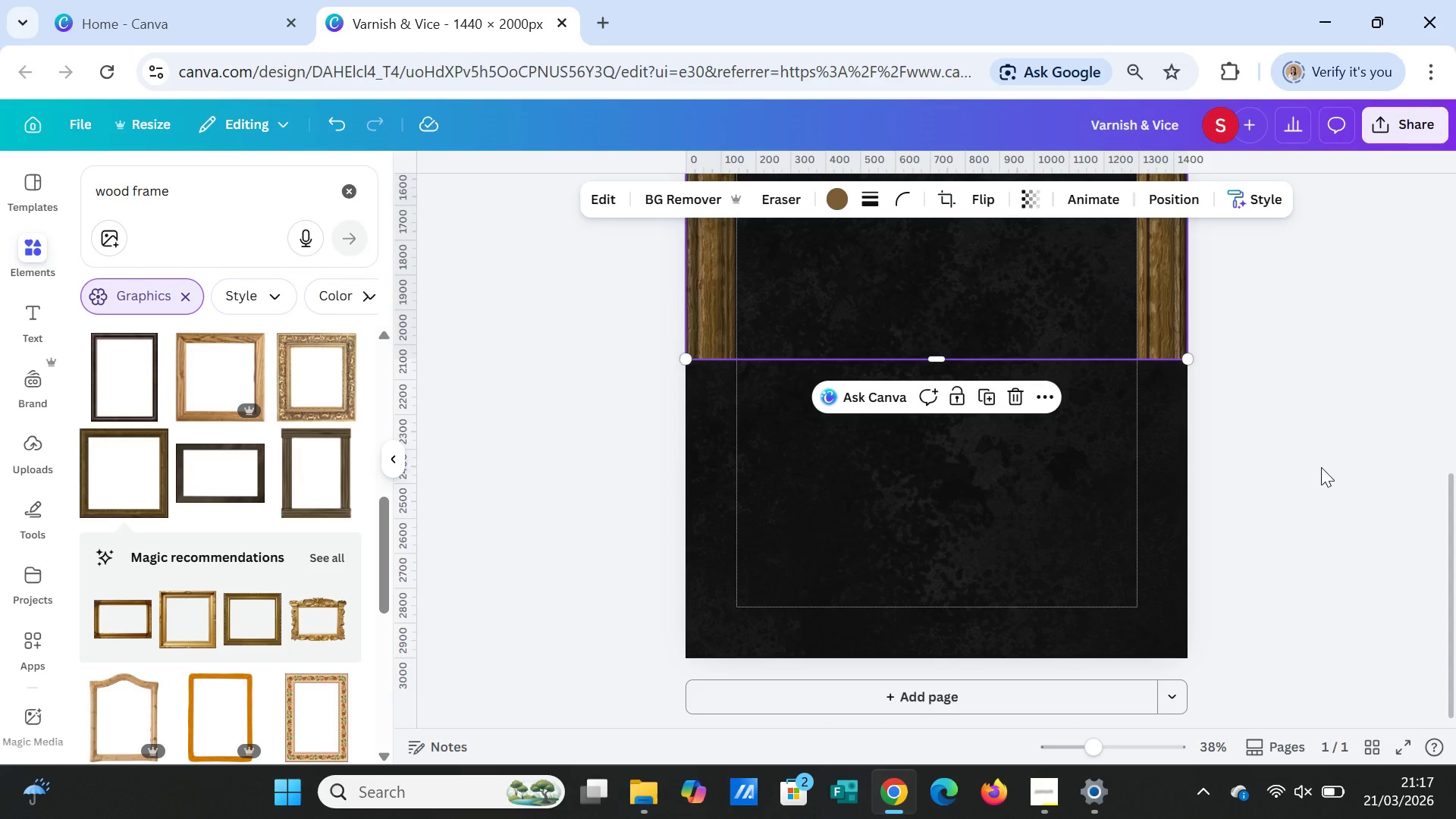 
left_click([1321, 467])
 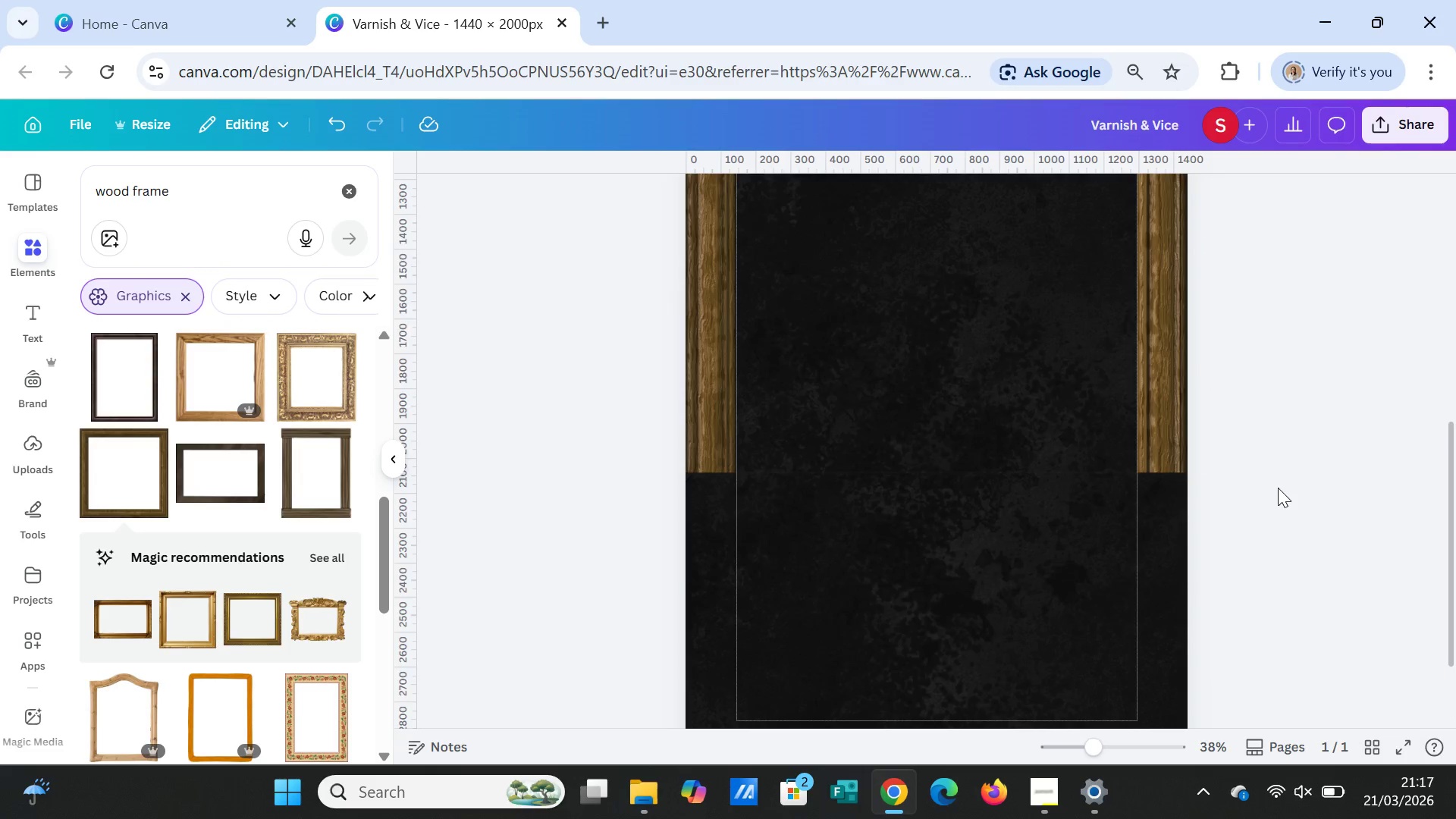 
scroll: coordinate [1278, 488], scroll_direction: up, amount: 3.0
 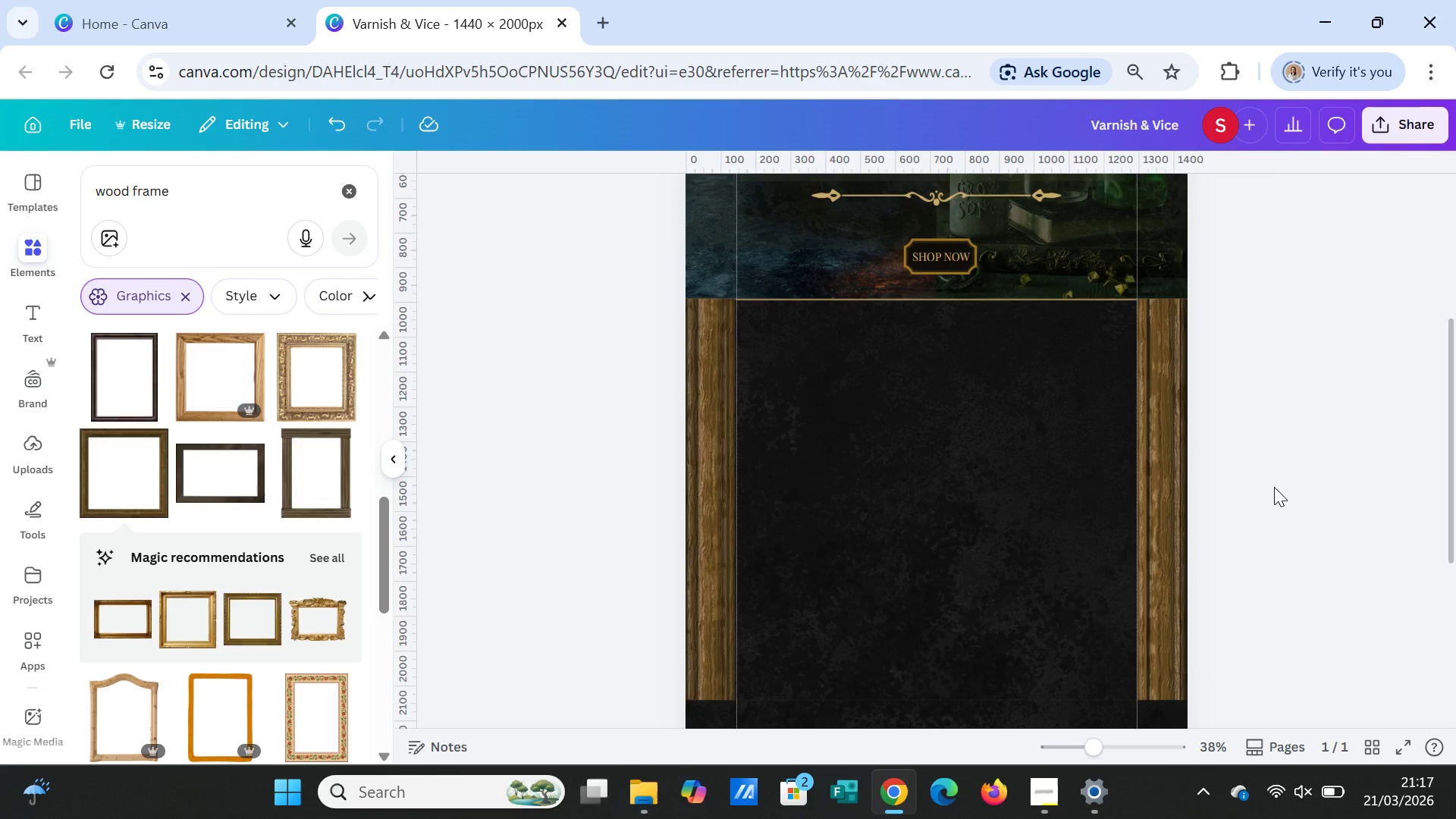 
left_click([1022, 461])
 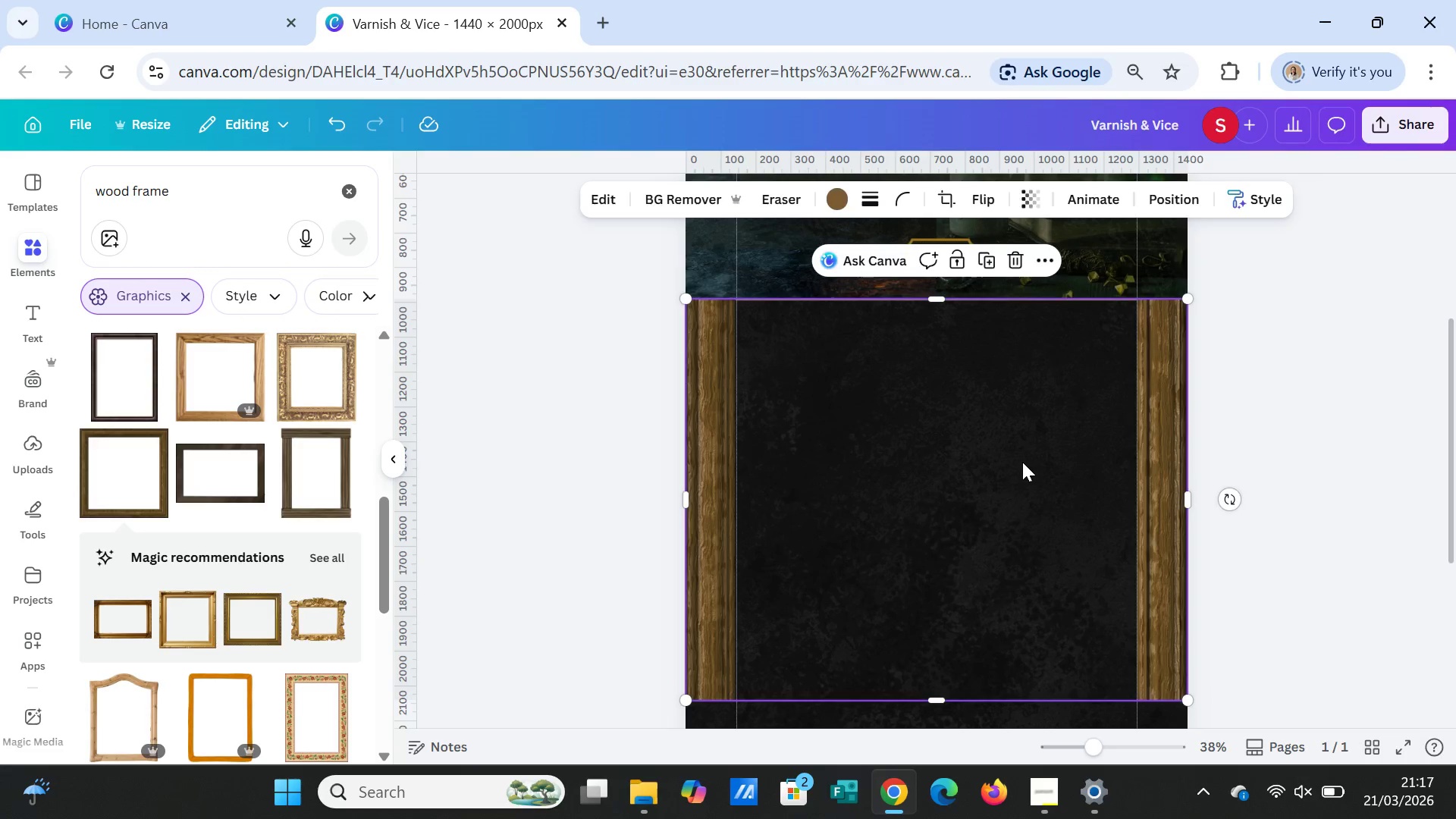 
key(Delete)
 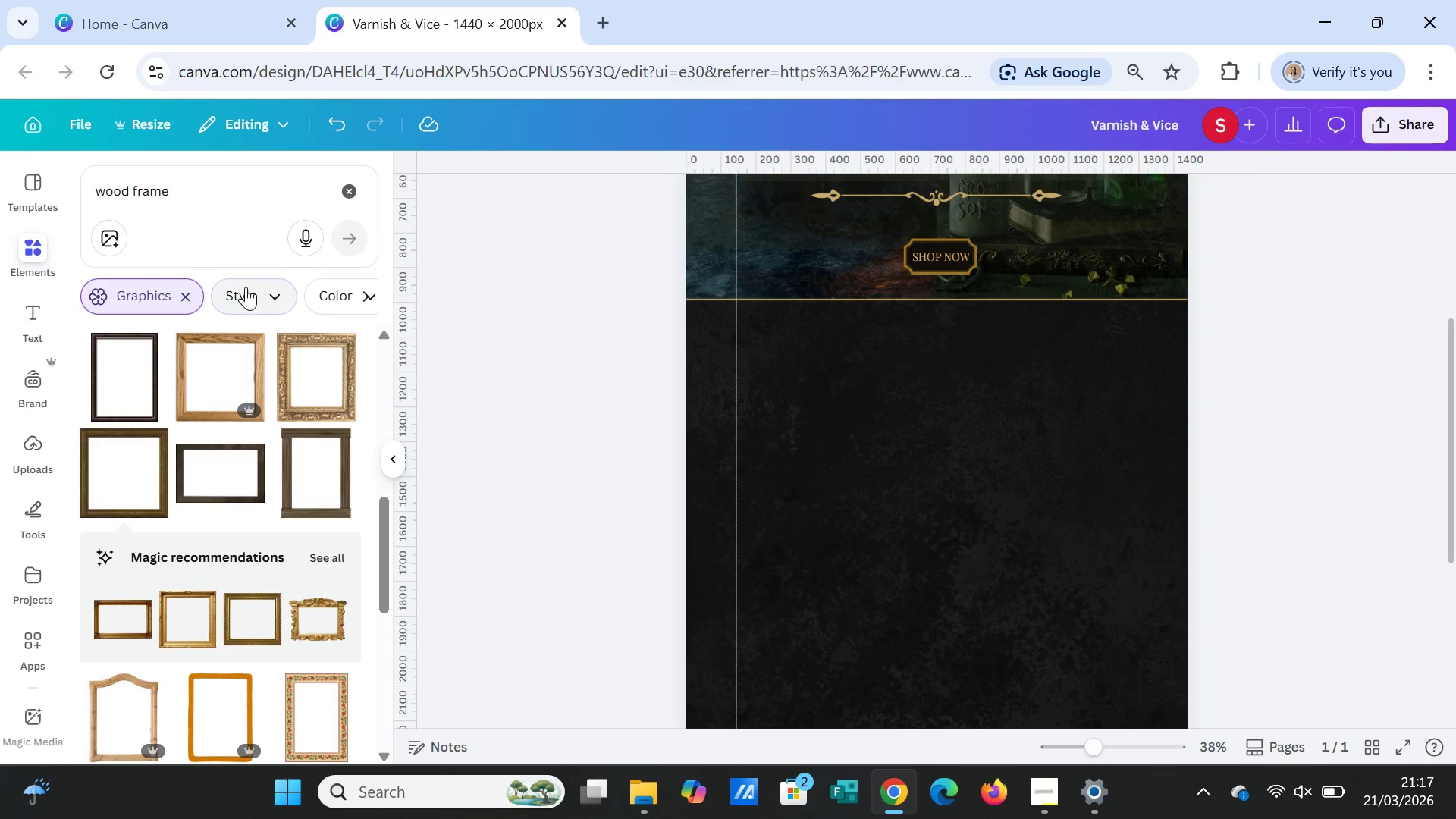 
left_click_drag(start_coordinate=[218, 202], to_coordinate=[99, 188])
 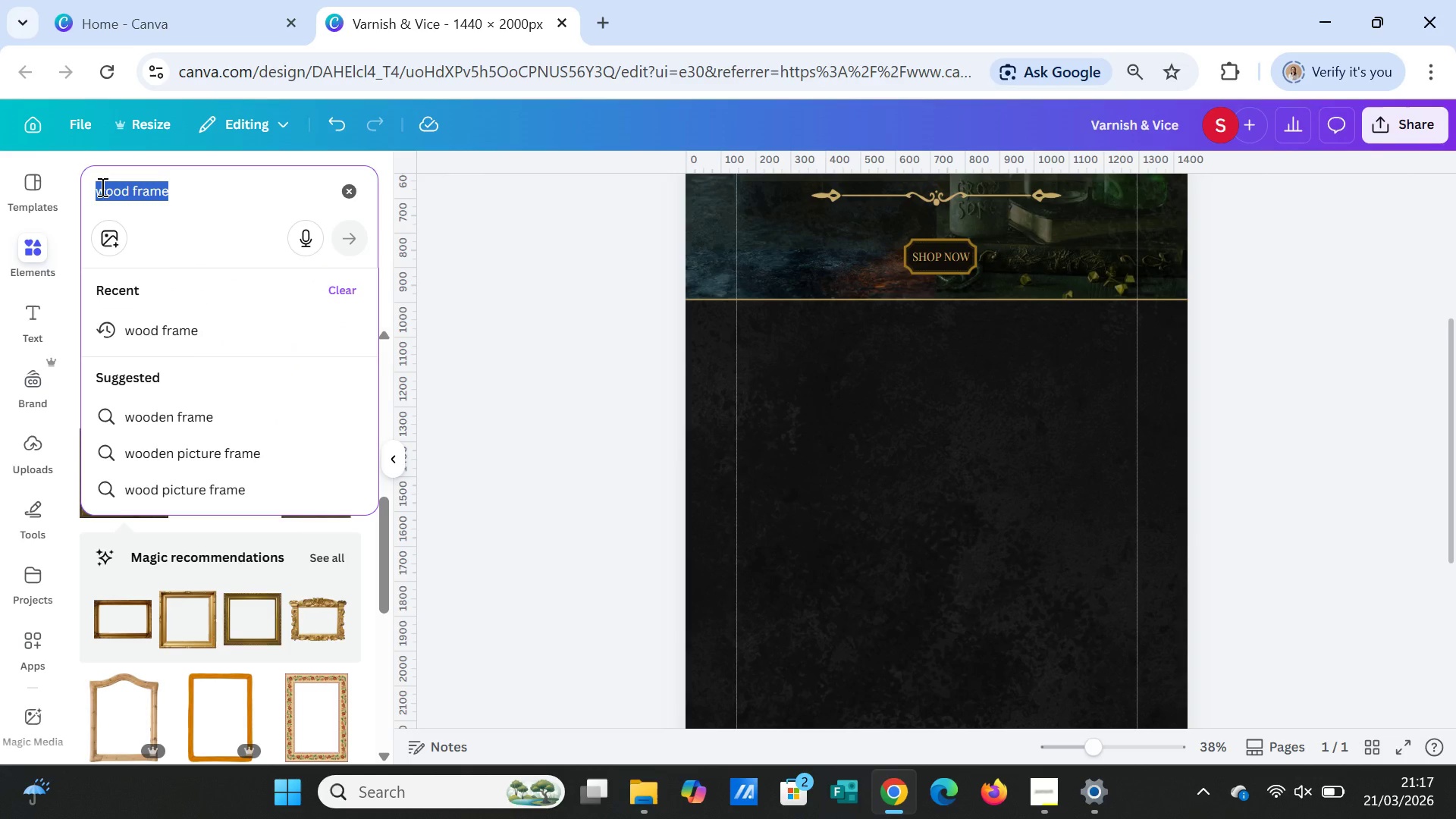 
type(frame )
key(Backspace)
key(Backspace)
key(Backspace)
key(Backspace)
key(Backspace)
key(Backspace)
key(Backspace)
 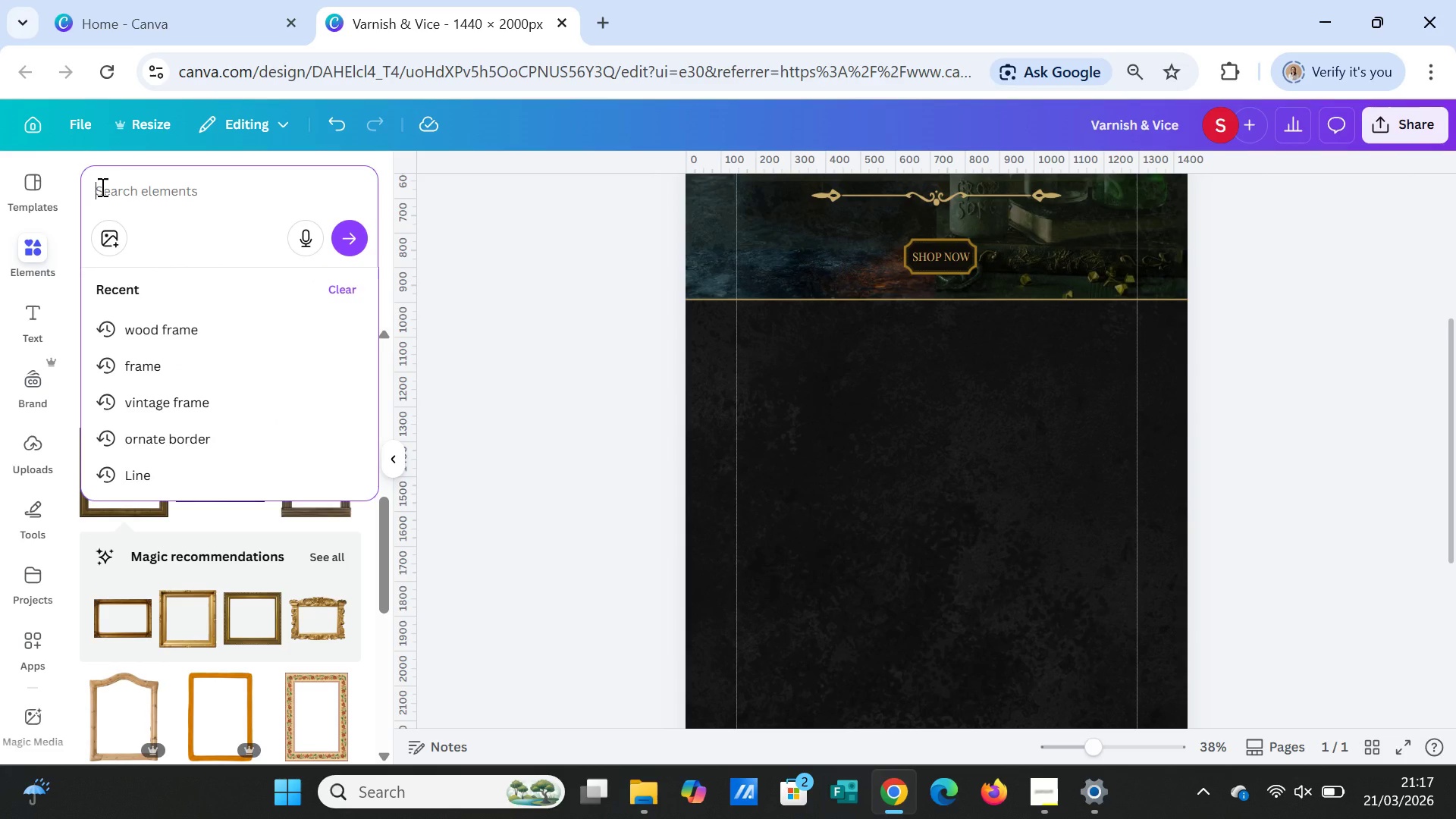 
type(backgorund)
key(Backspace)
key(Backspace)
key(Backspace)
key(Backspace)
key(Backspace)
type(round )
key(Backspace)
key(Backspace)
key(Backspace)
key(Backspace)
key(Backspace)
key(Backspace)
type(wood texture)
 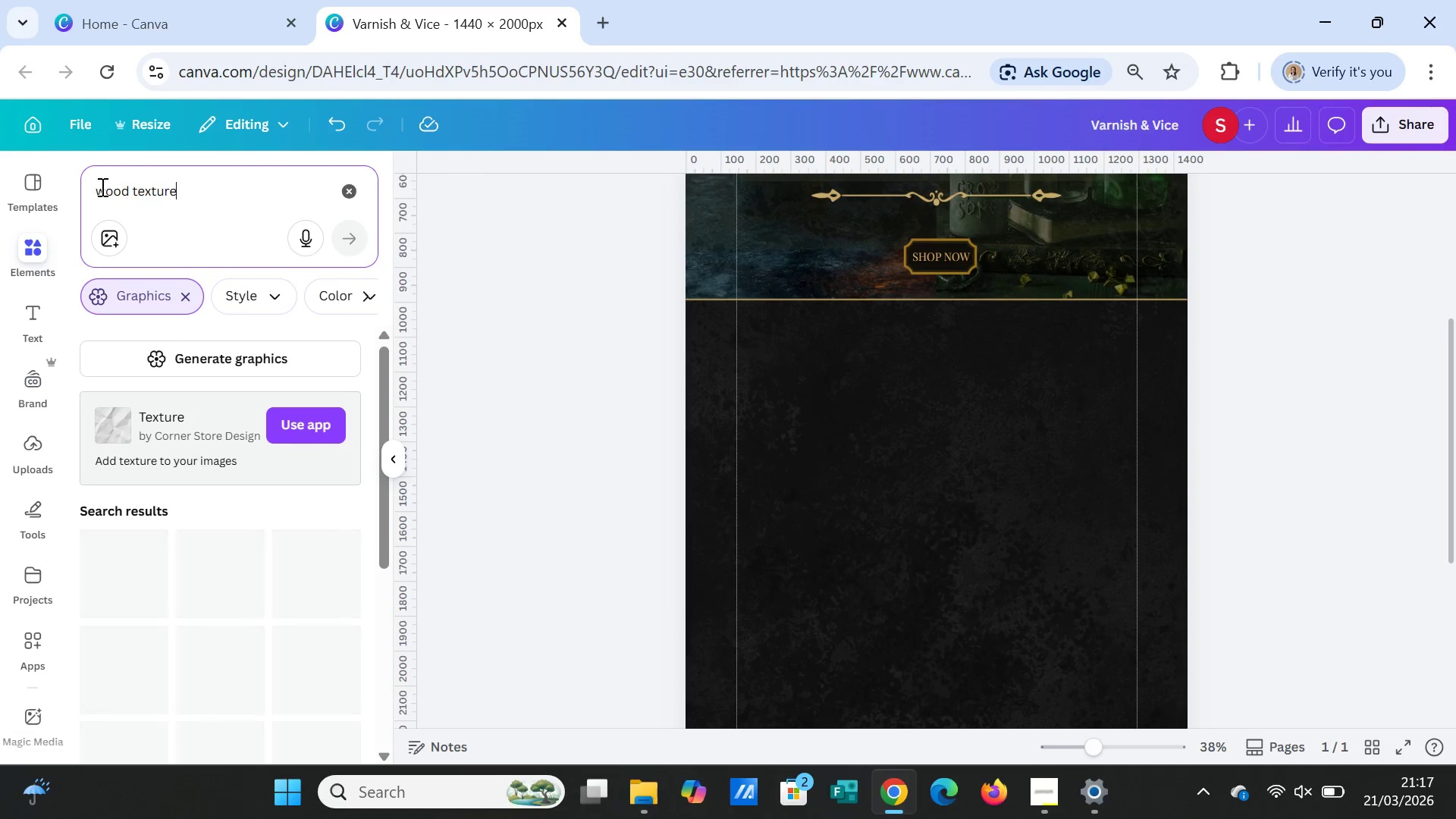 
key(Enter)
 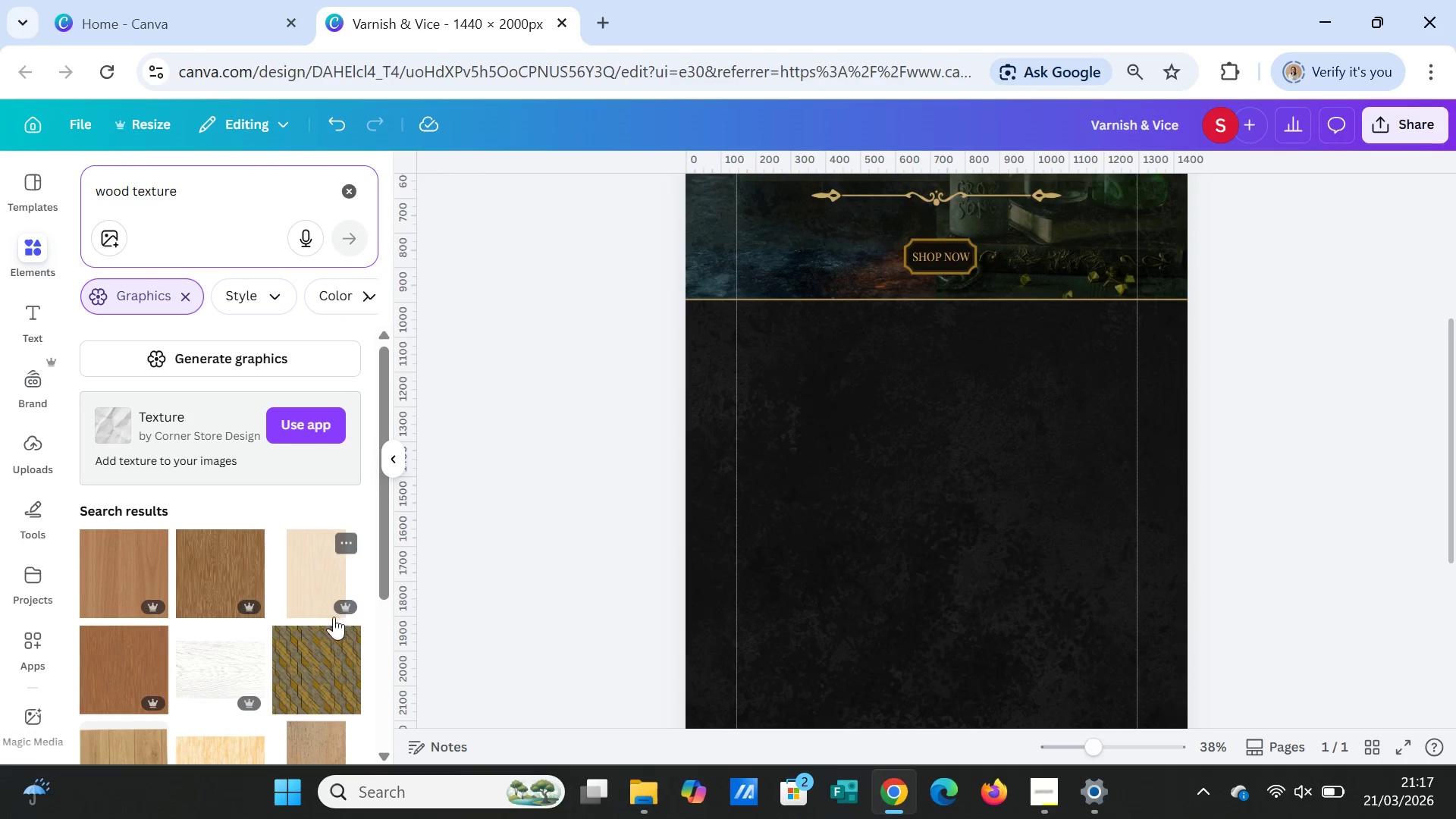 
scroll: coordinate [179, 640], scroll_direction: down, amount: 2.0
 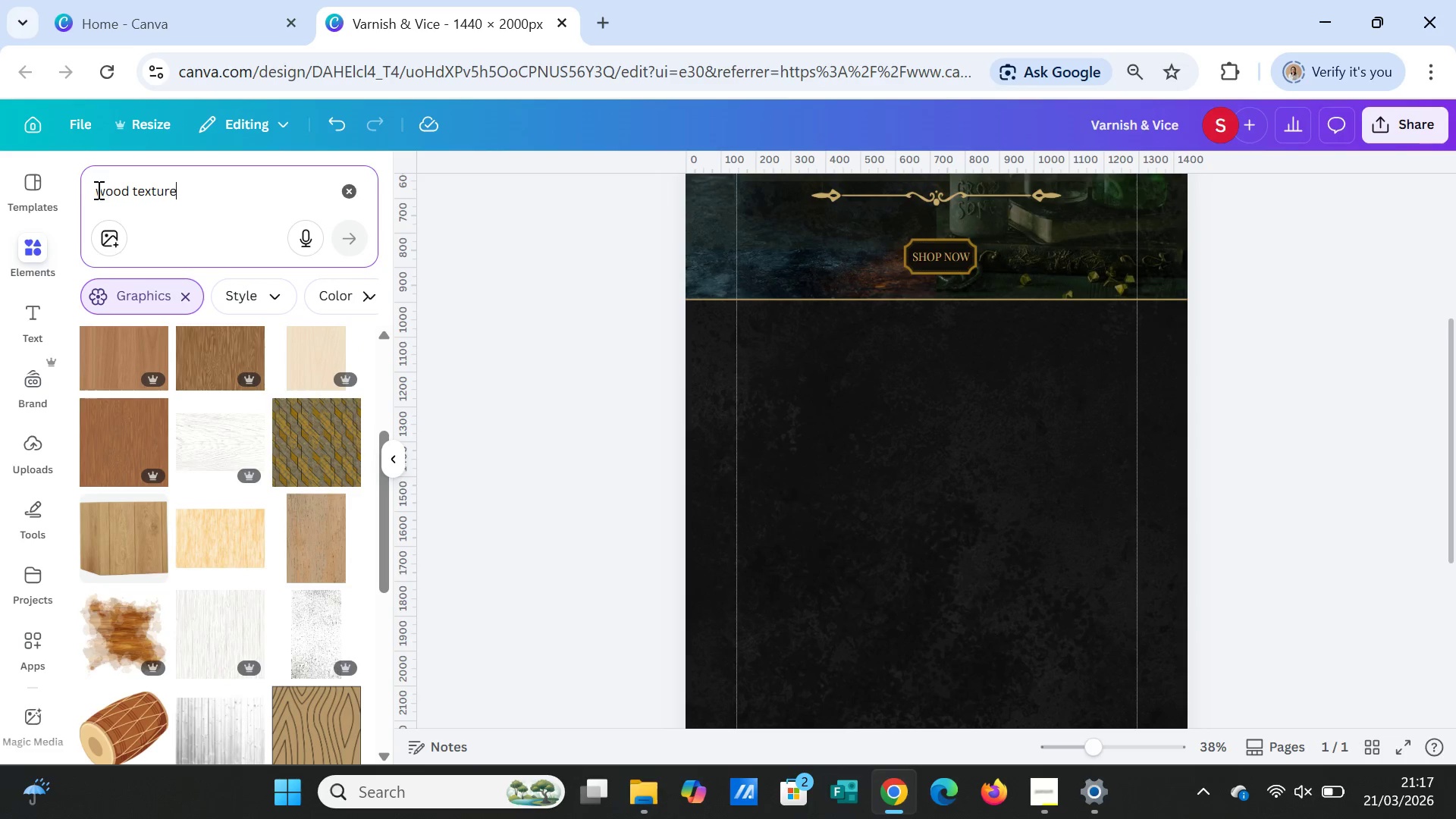 
left_click([97, 190])
 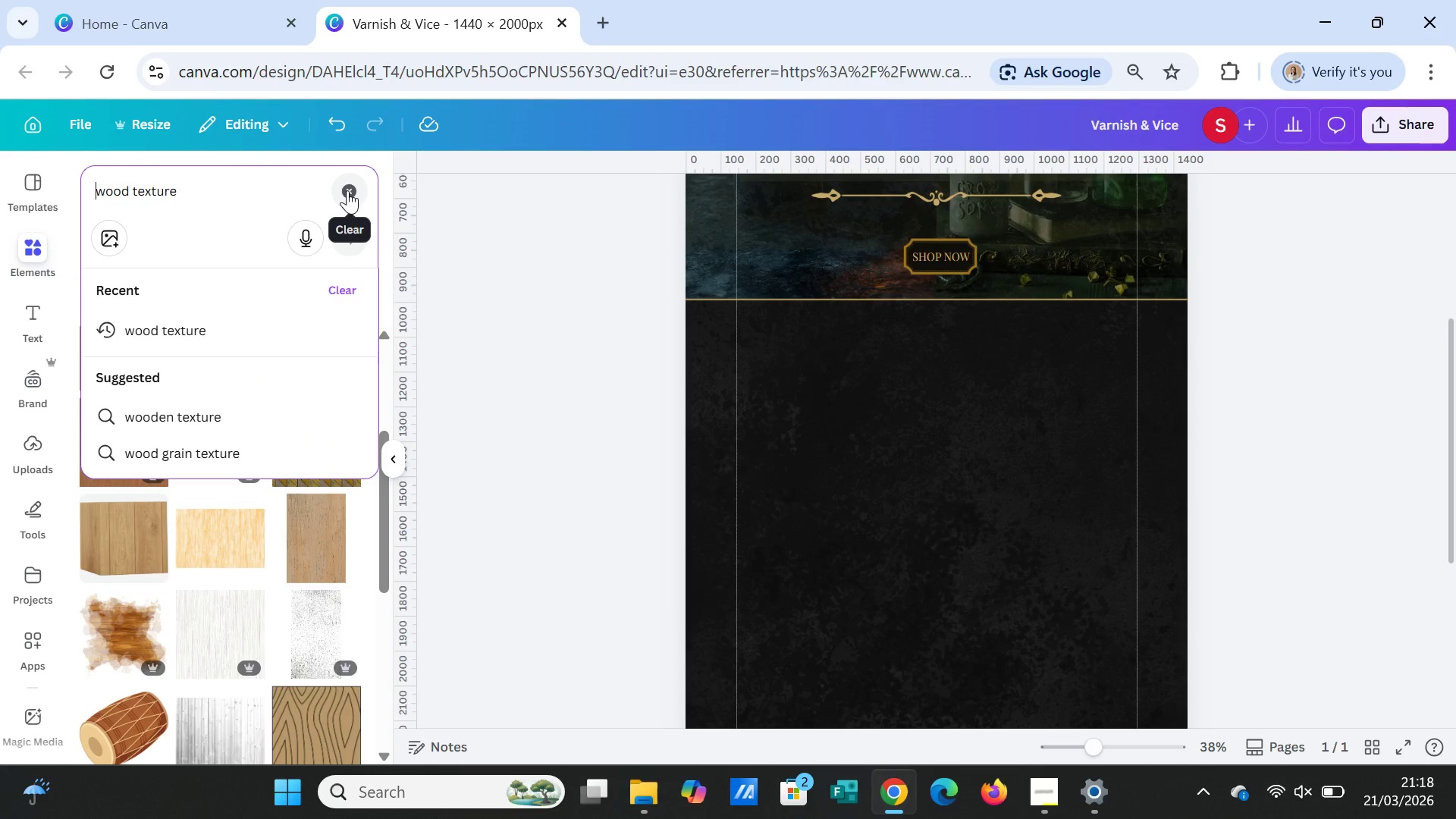 
type(black )
 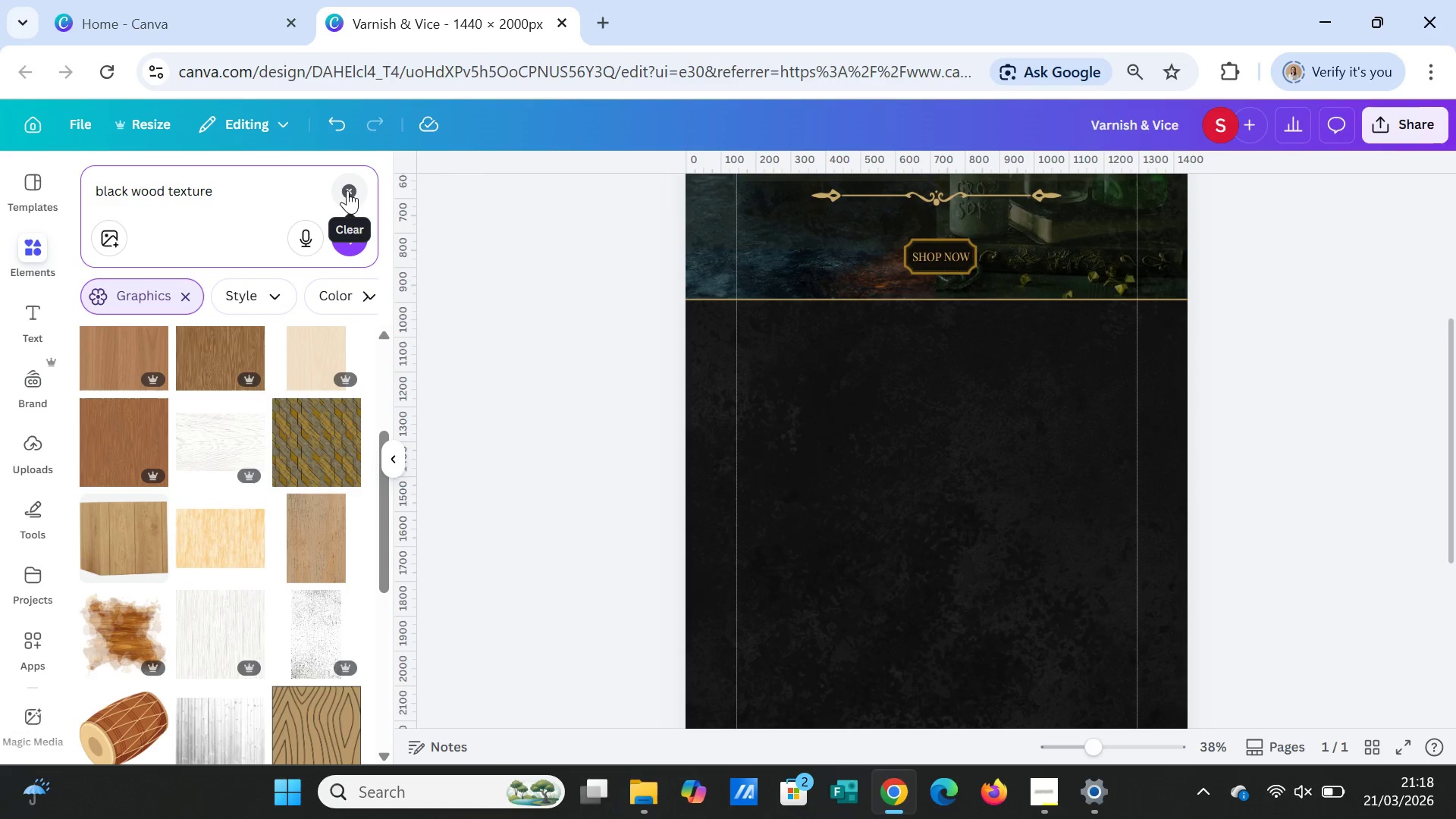 
key(Enter)
 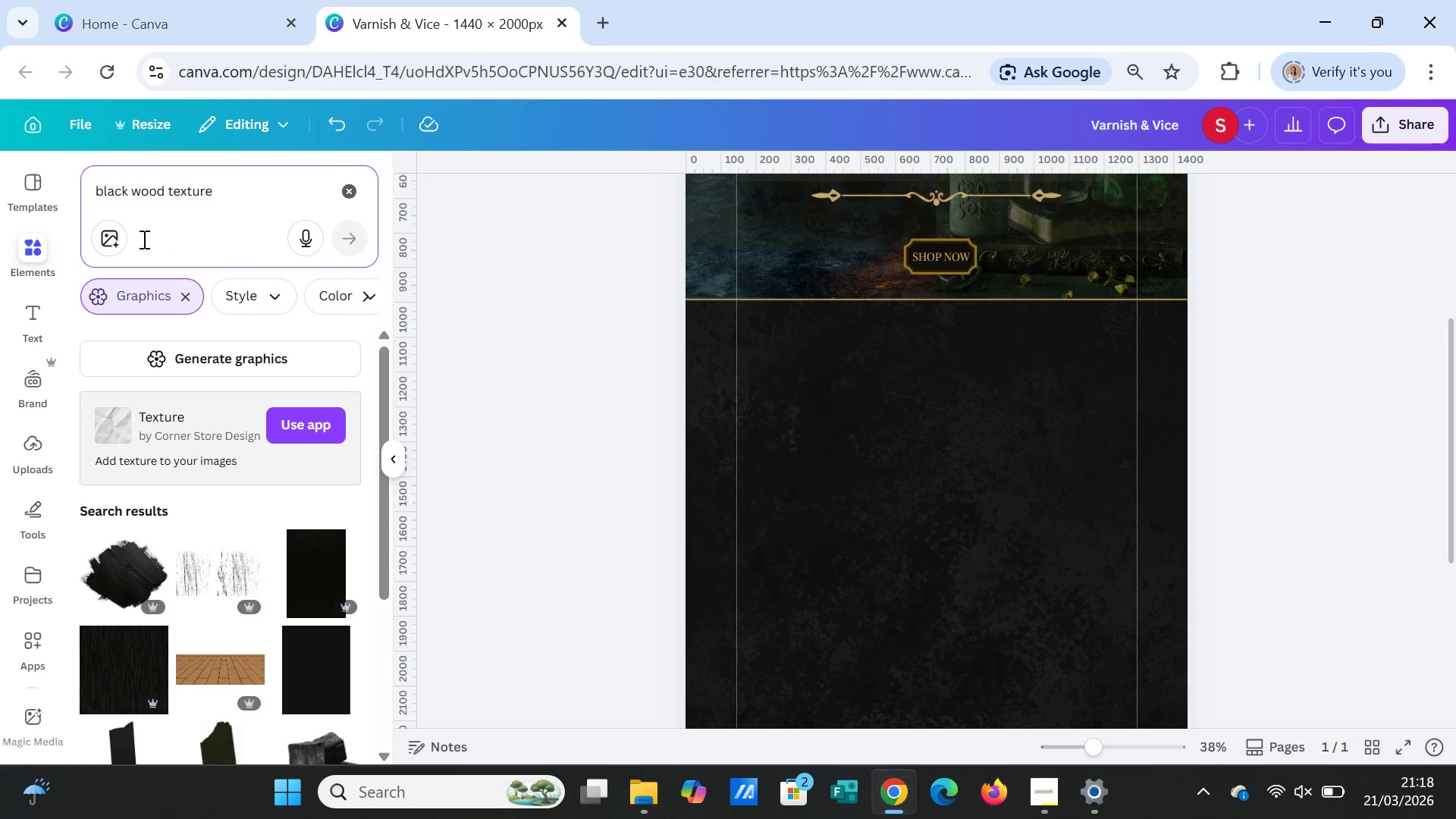 
left_click_drag(start_coordinate=[130, 194], to_coordinate=[43, 191])
 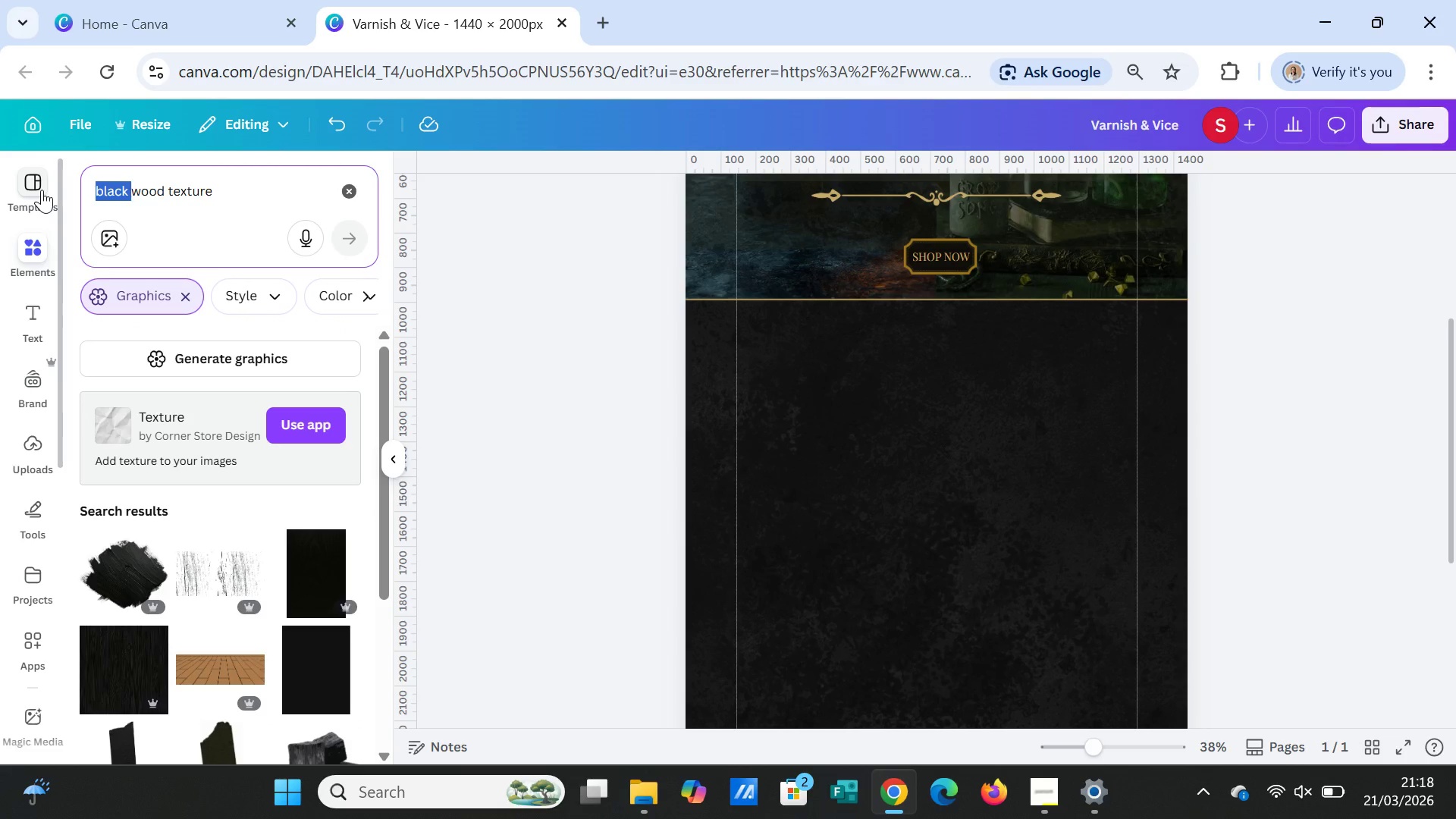 
type(vintage )
 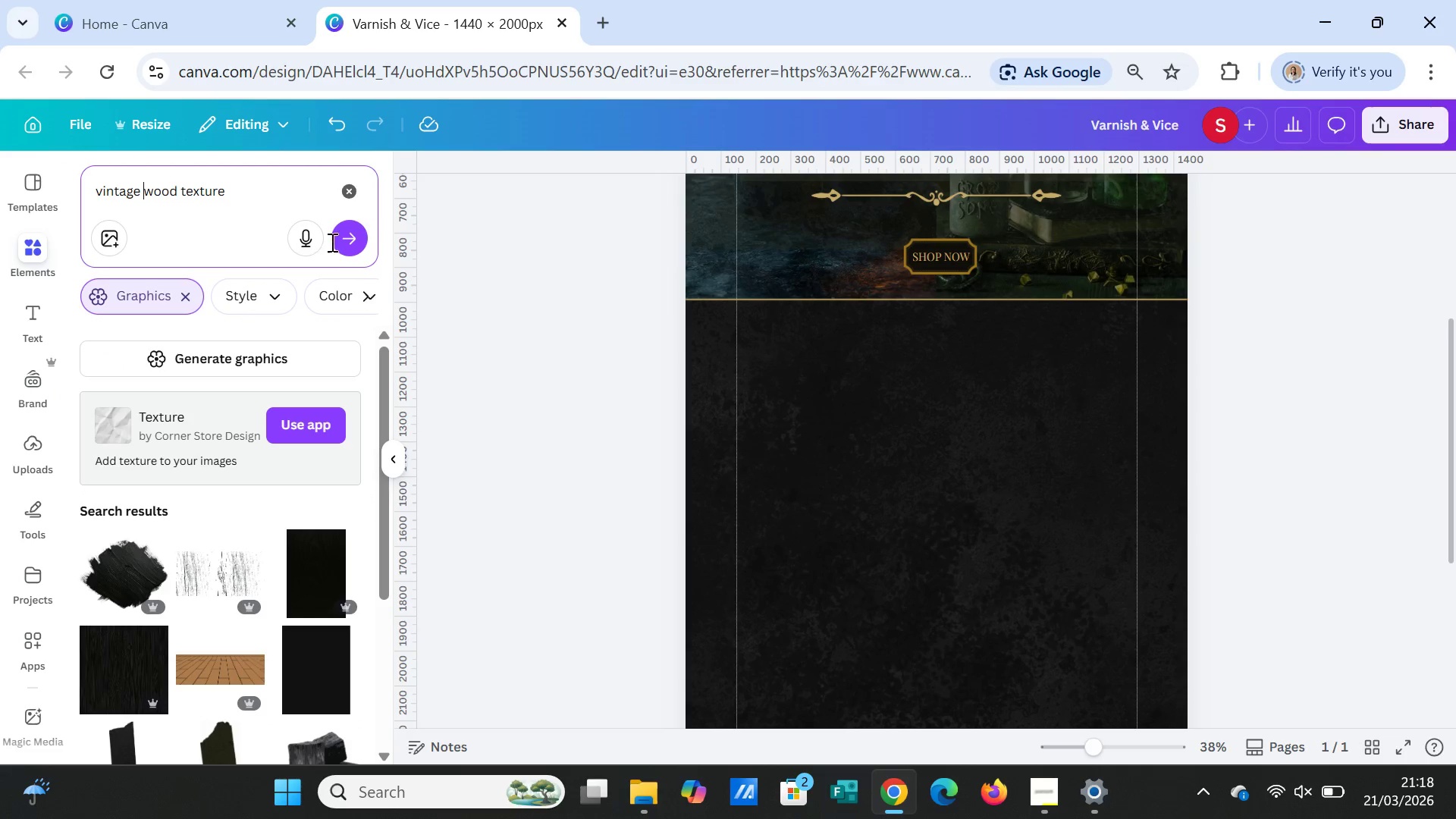 
left_click([345, 240])
 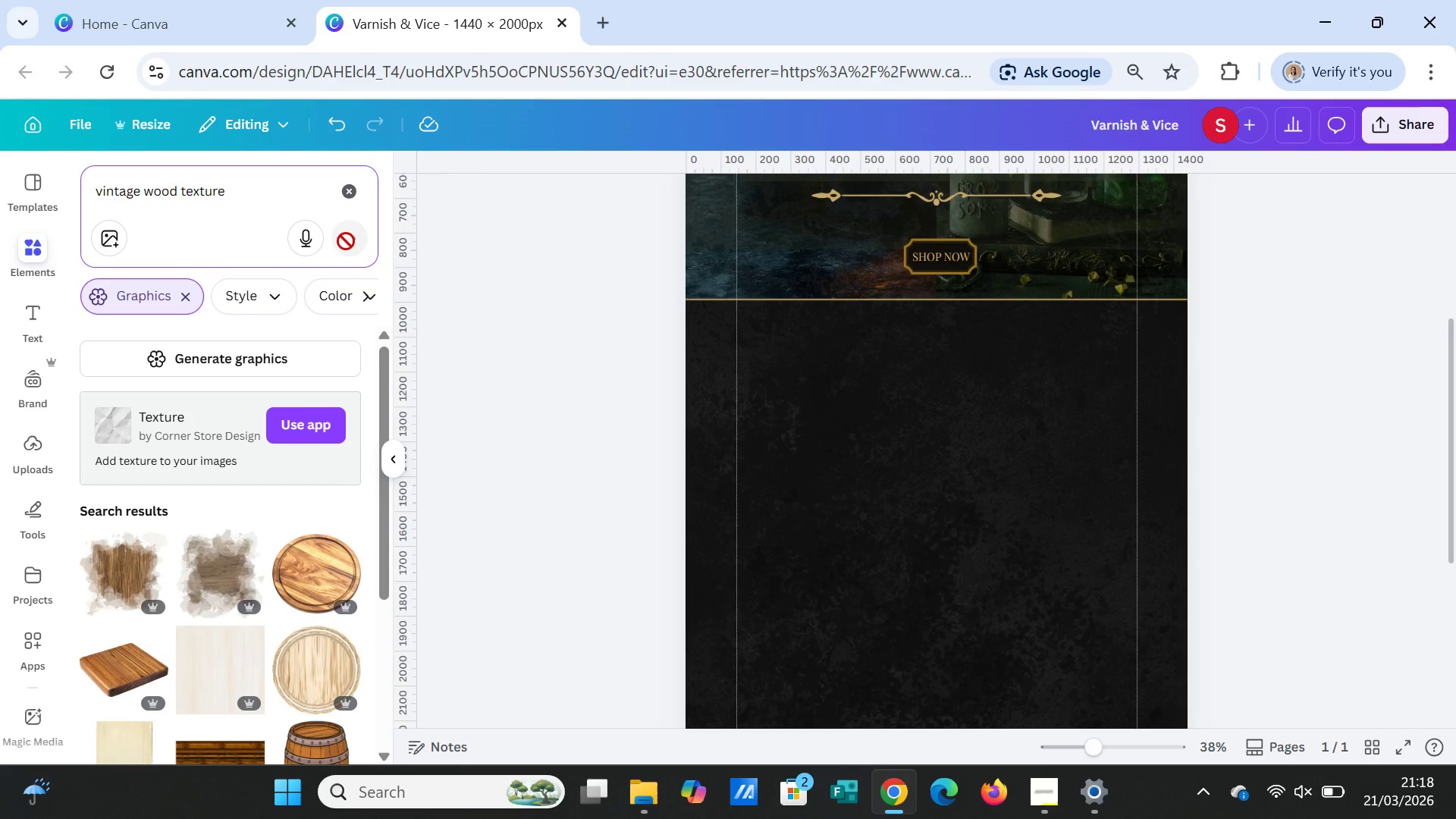 
scroll: coordinate [237, 579], scroll_direction: down, amount: 7.0
 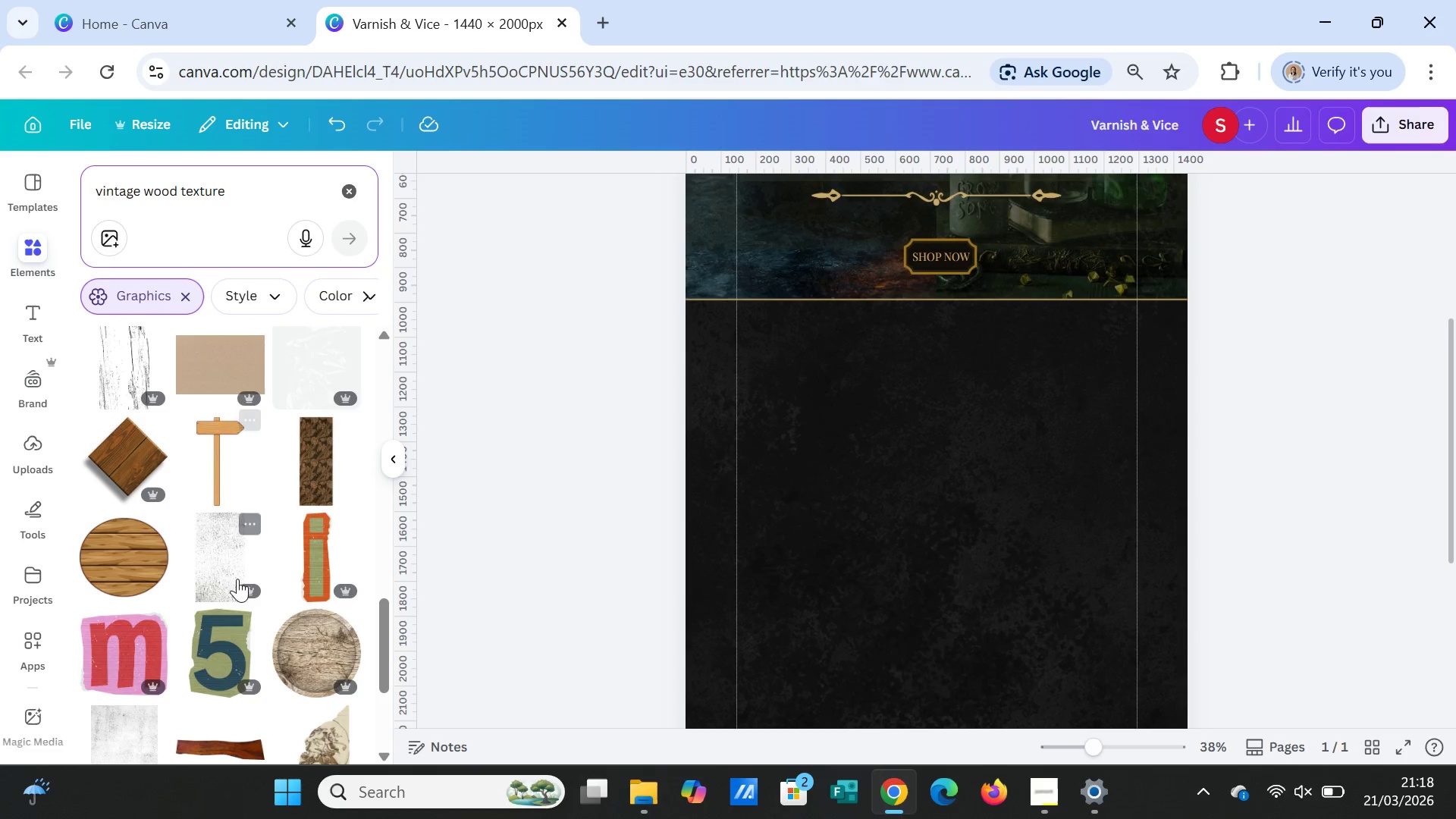 
left_click([317, 457])
 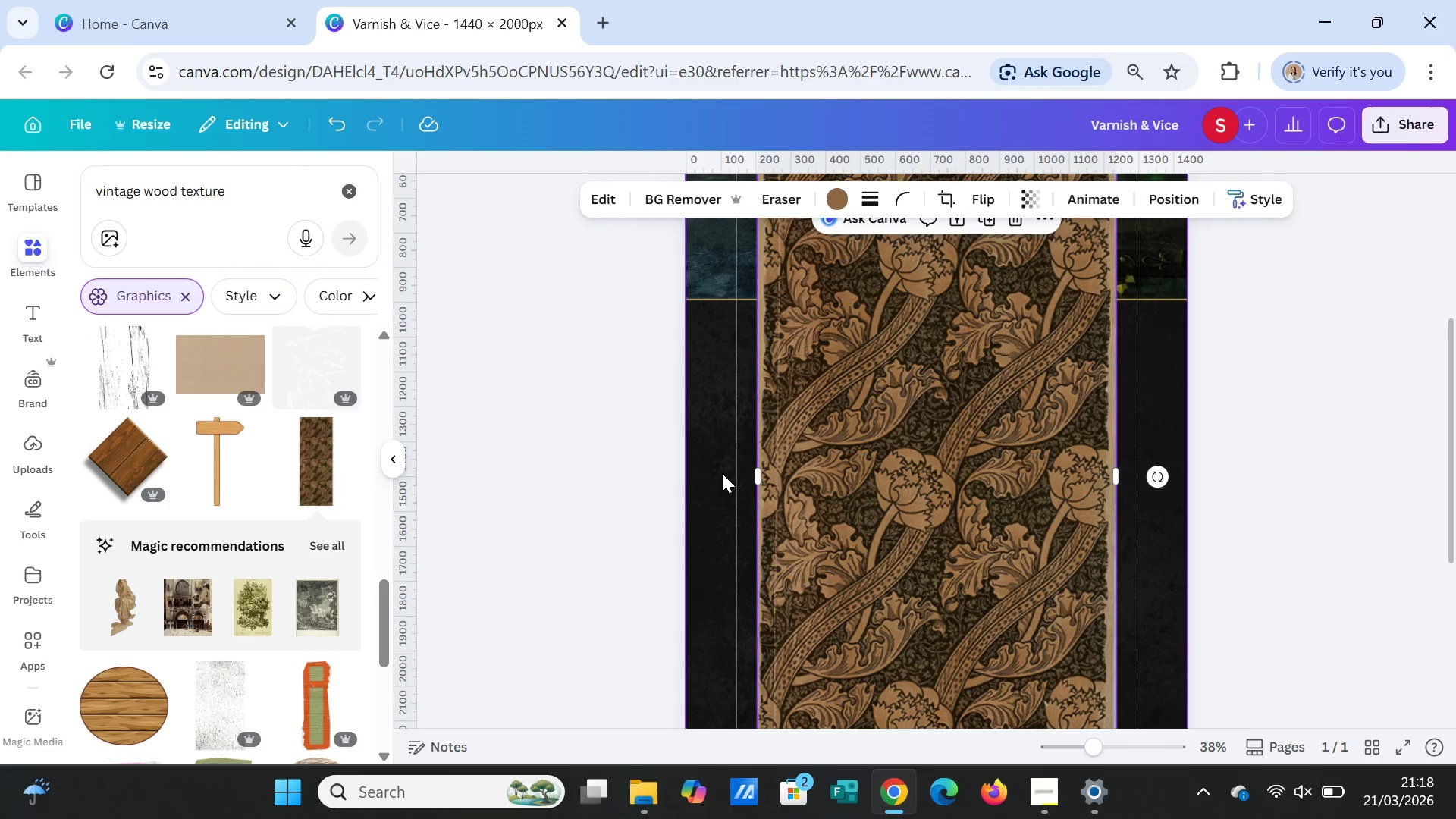 
key(Delete)
 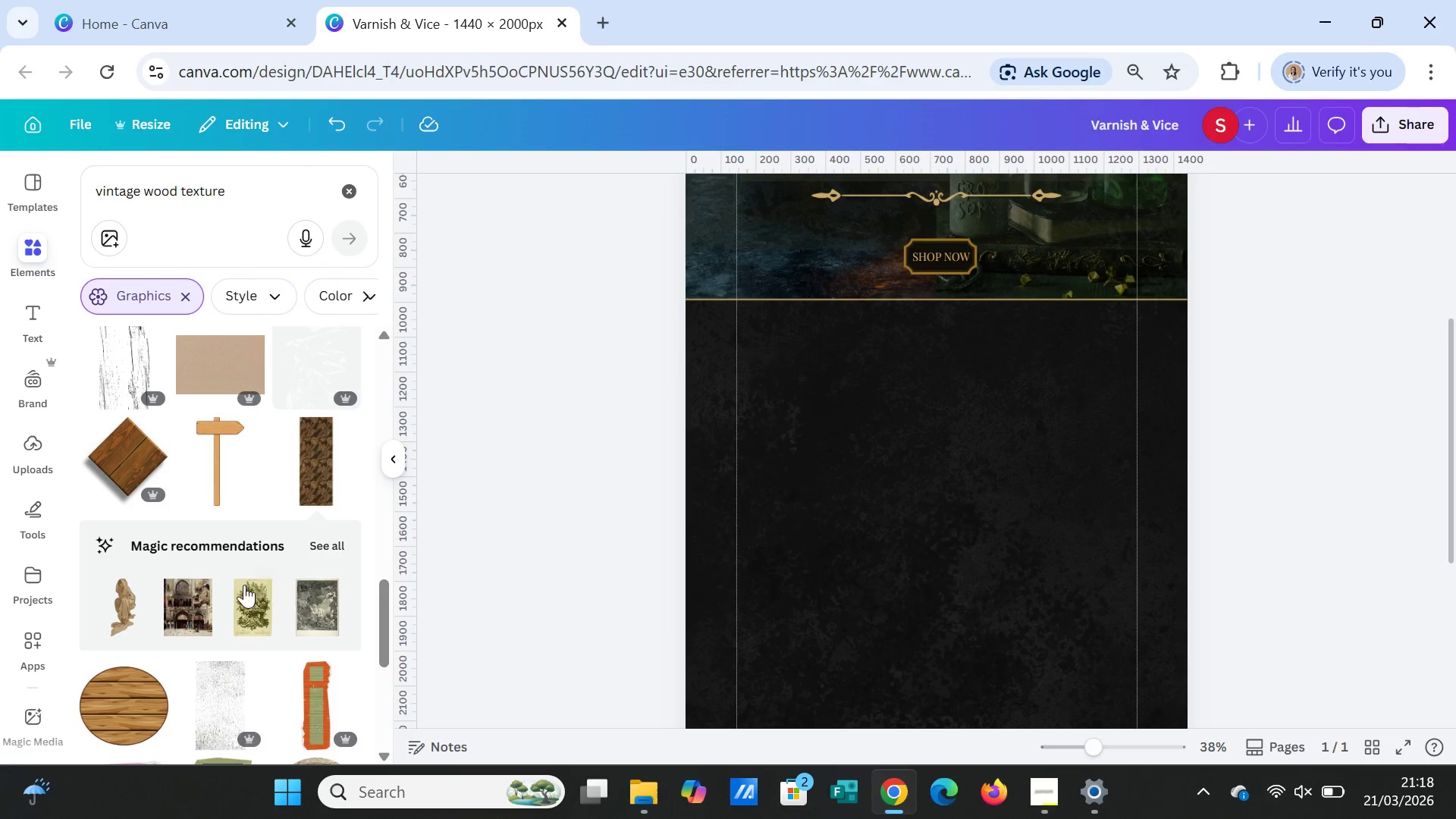 
scroll: coordinate [248, 543], scroll_direction: down, amount: 12.0
 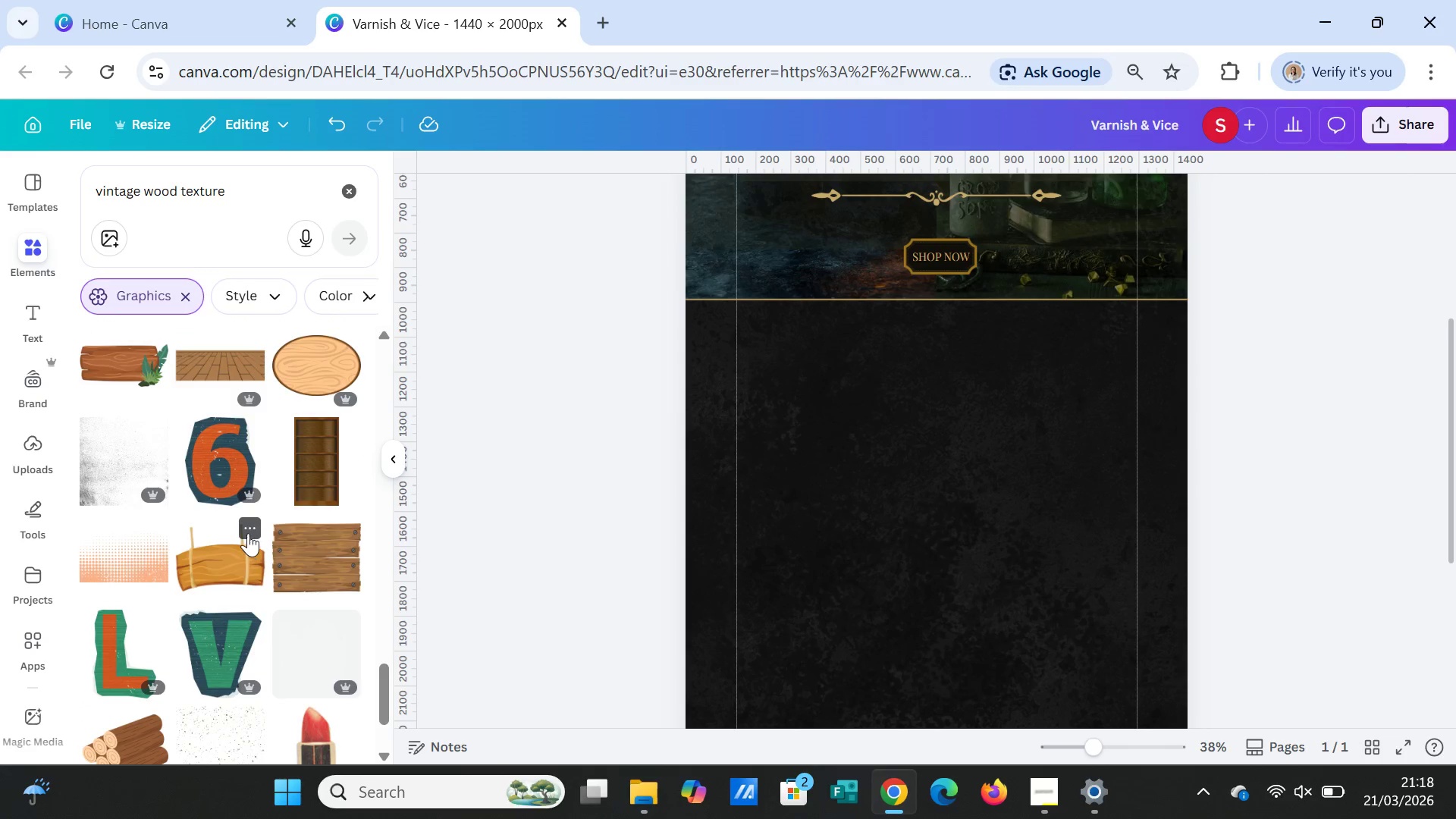 
scroll: coordinate [248, 530], scroll_direction: down, amount: 2.0
 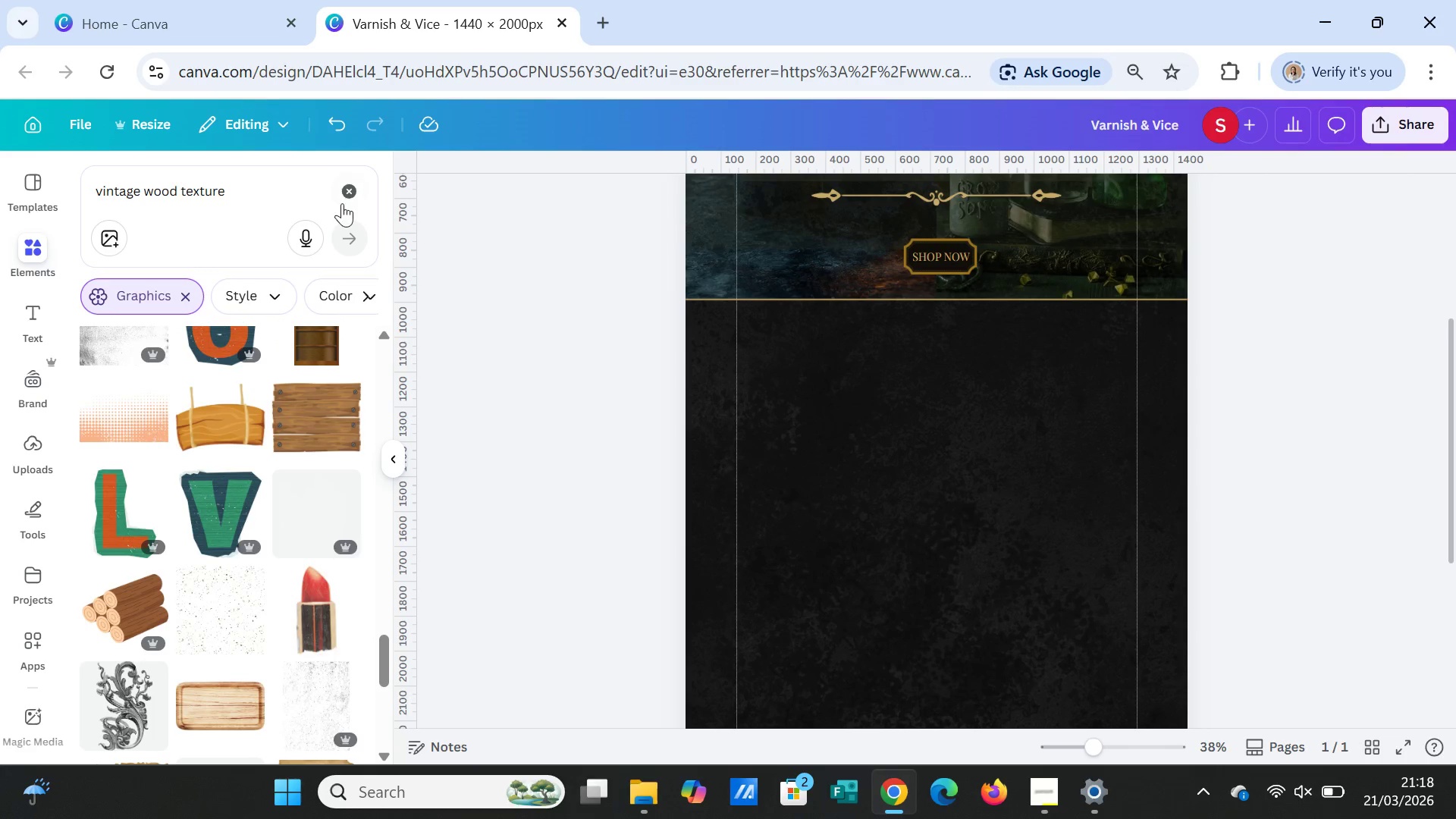 
left_click([352, 189])
 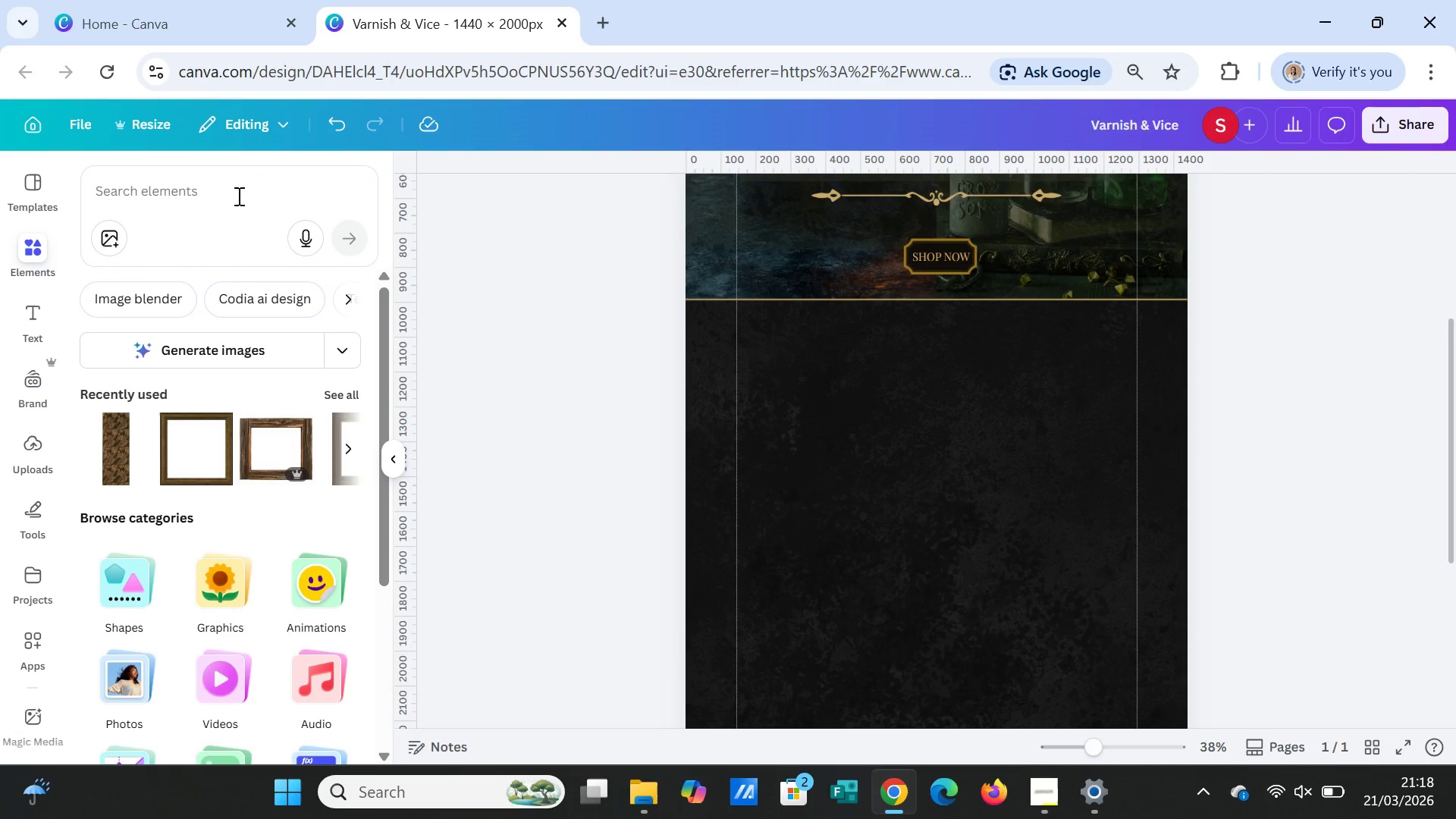 
left_click([237, 196])
 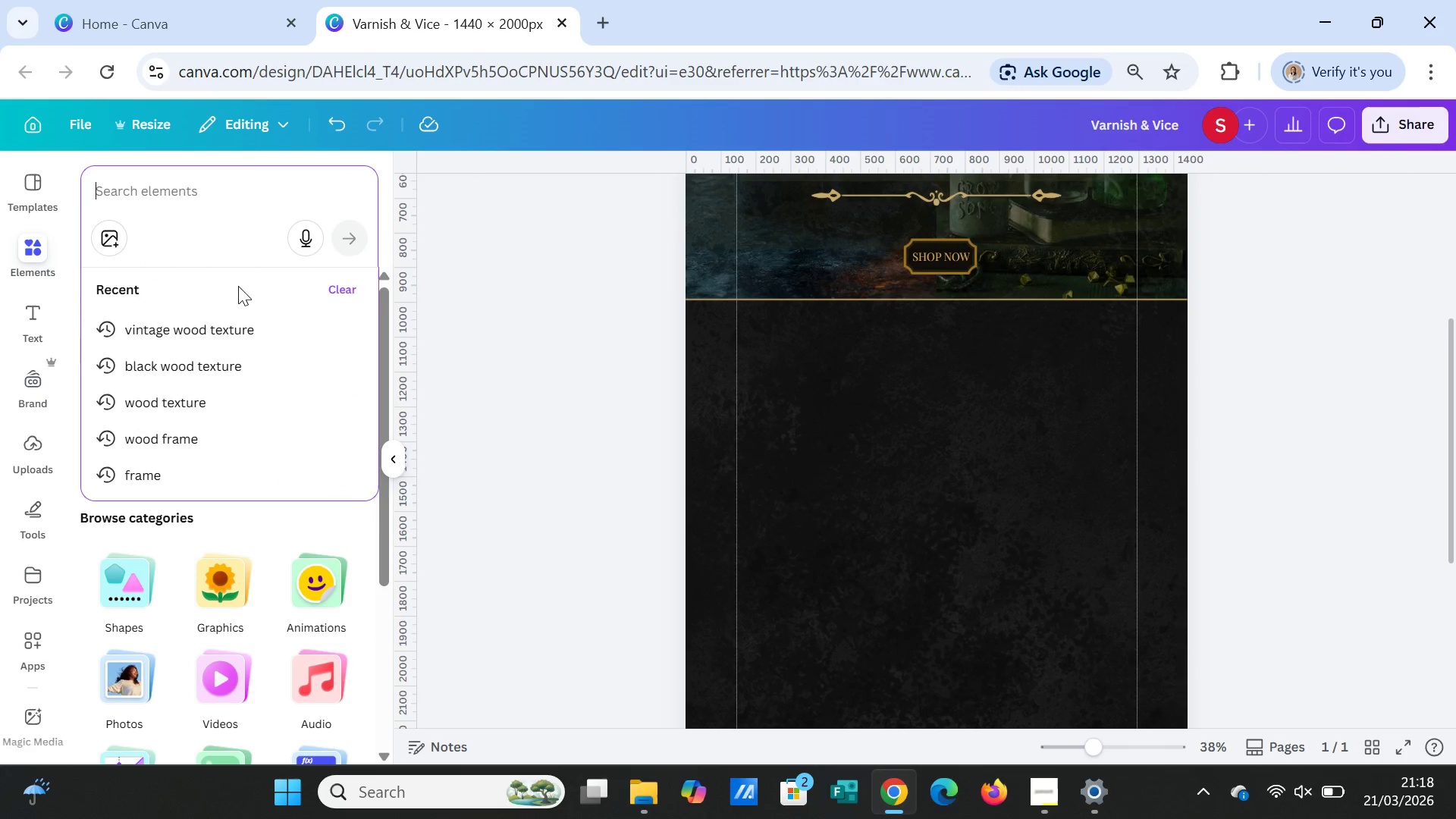 
scroll: coordinate [237, 392], scroll_direction: down, amount: 1.0
 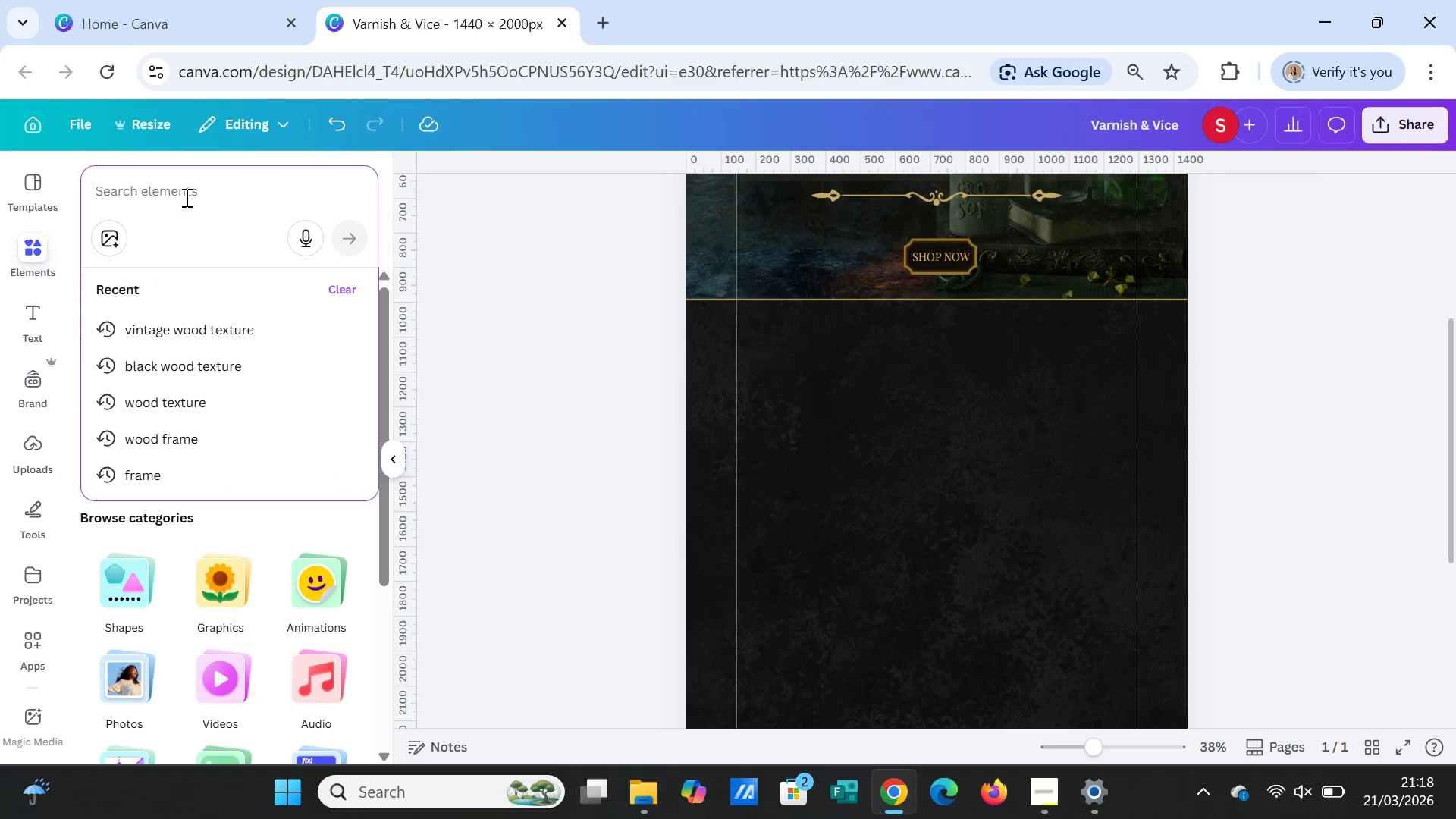 
left_click([185, 194])
 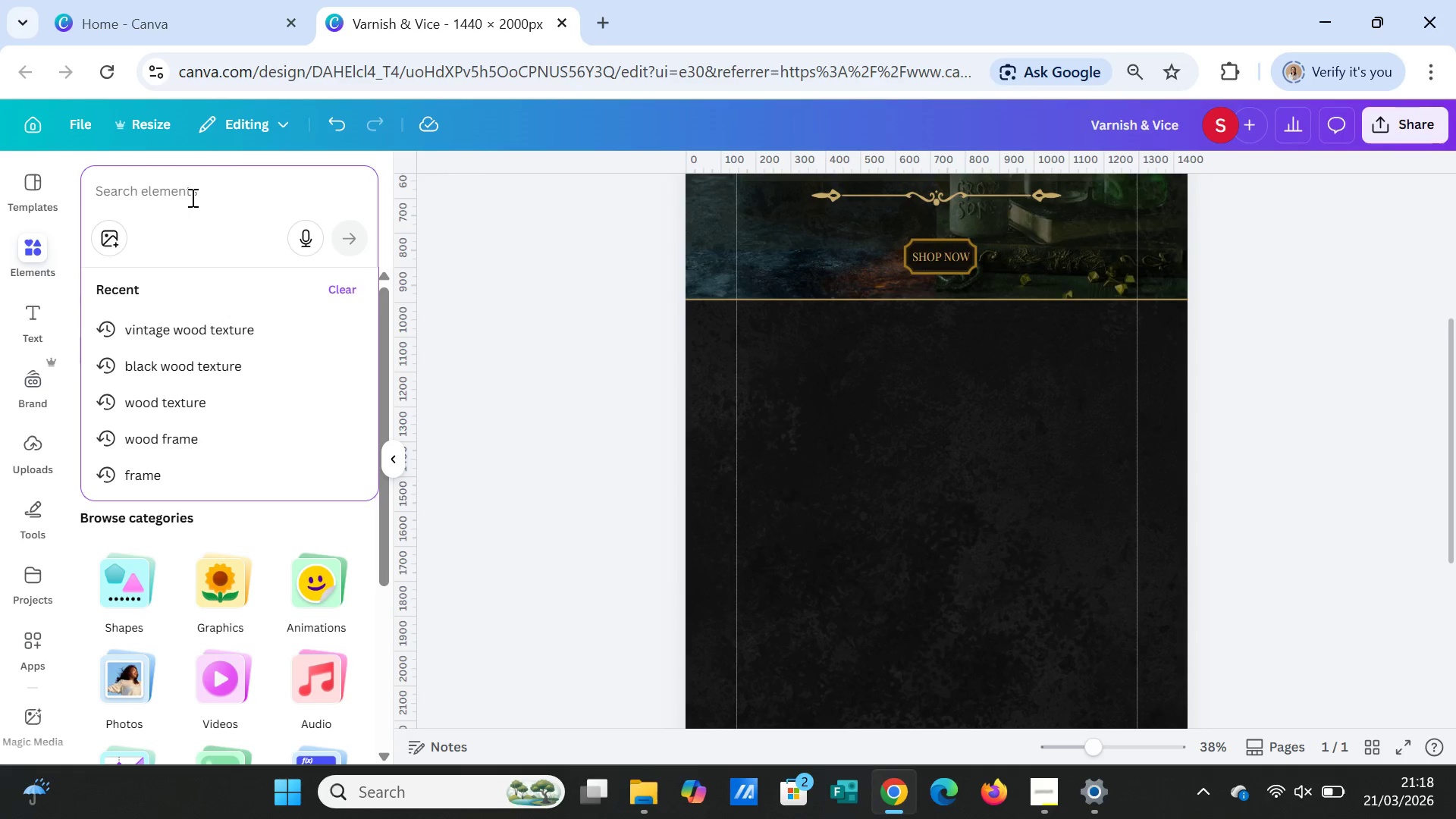 
wait(13.25)
 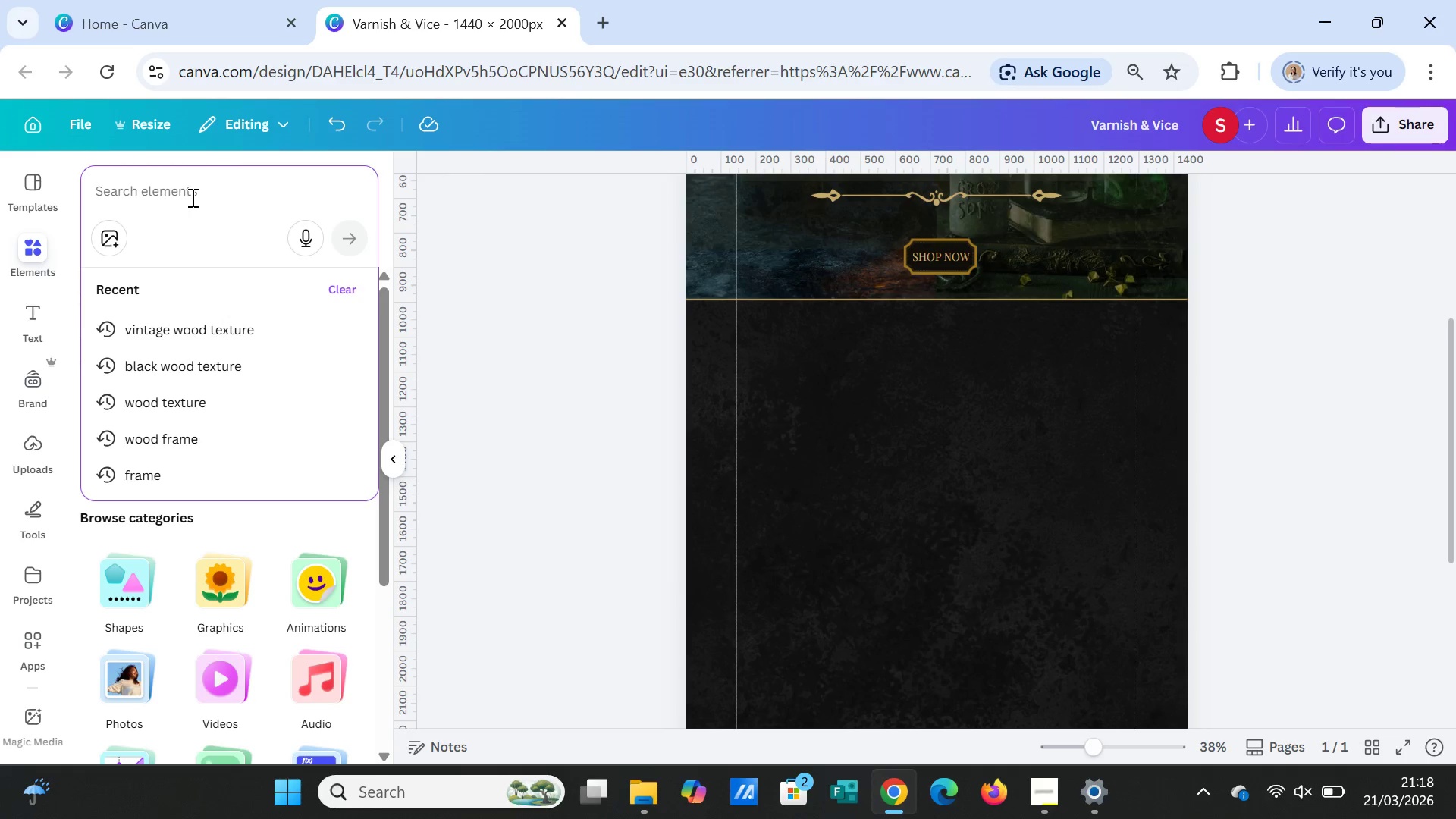 
type(wood frame)
 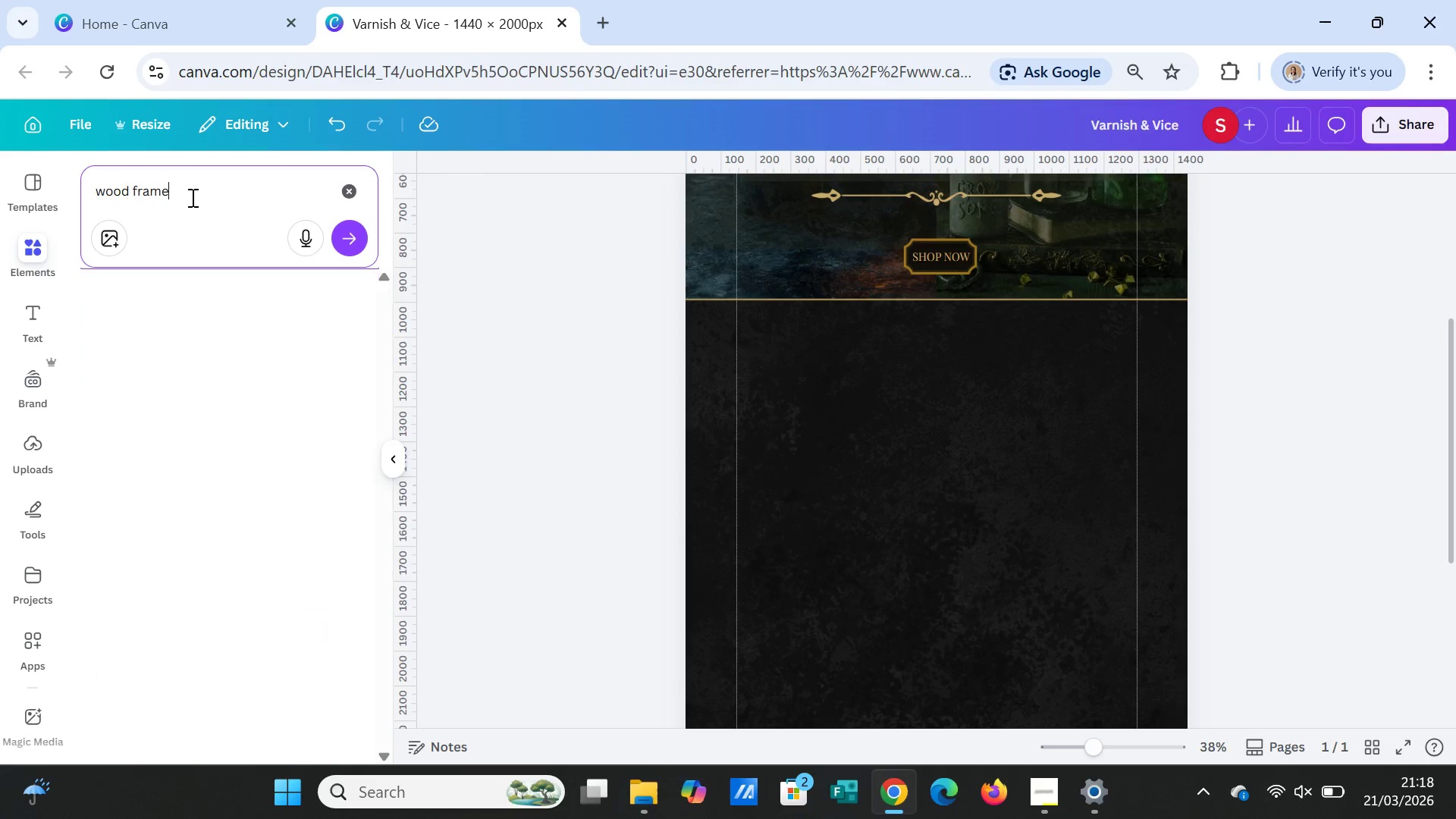 
key(Enter)
 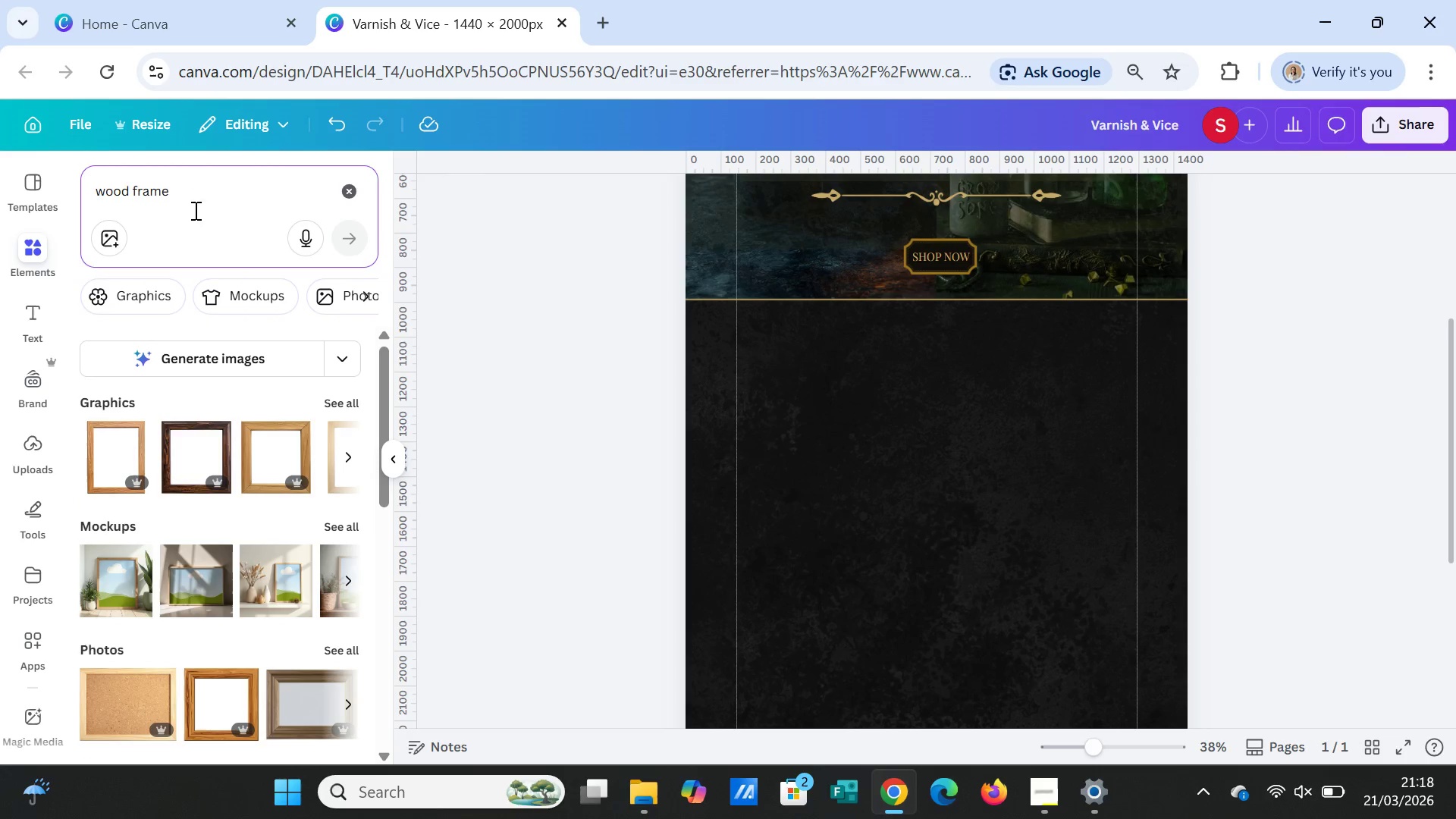 
left_click([349, 400])
 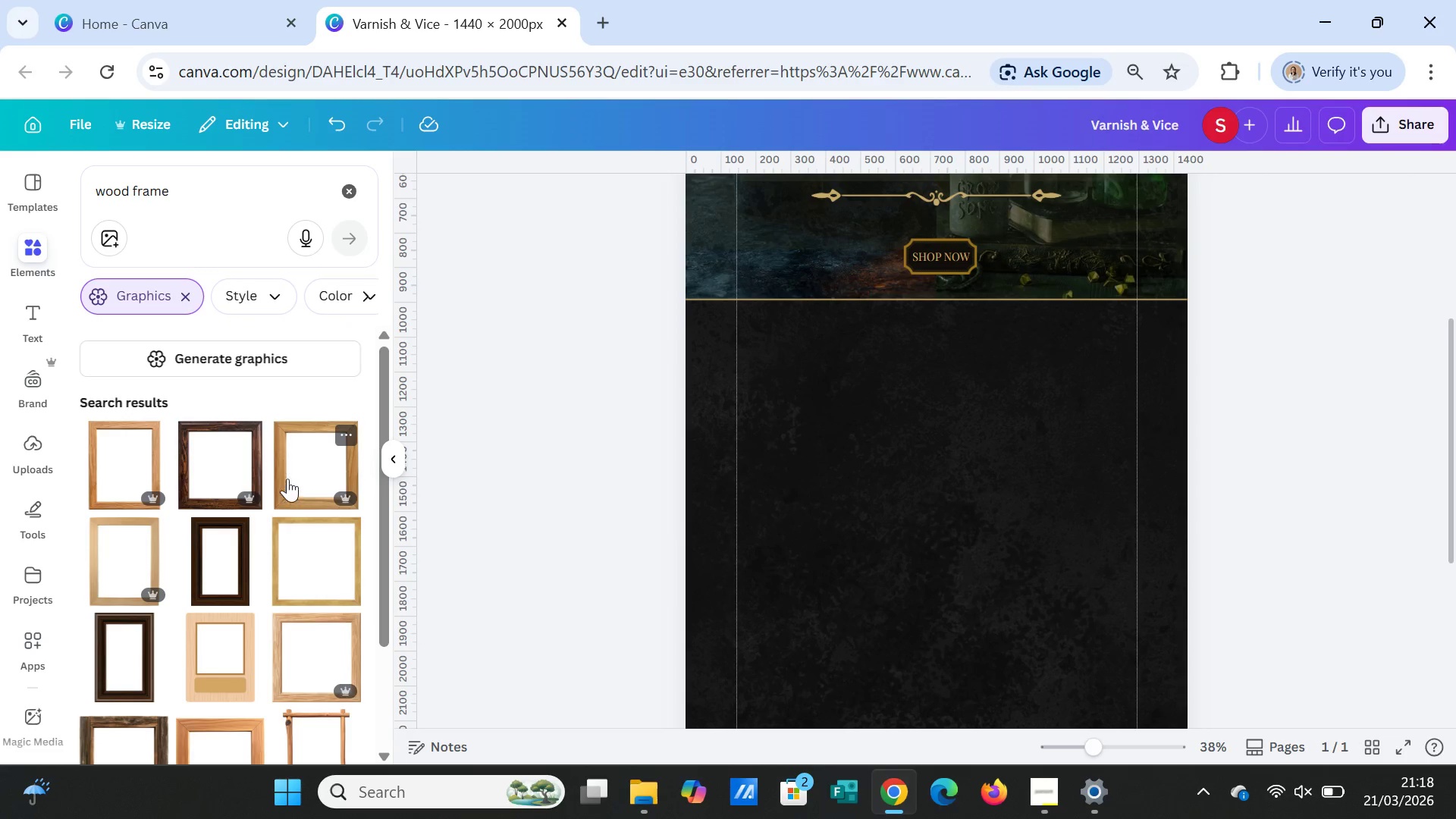 
wait(5.27)
 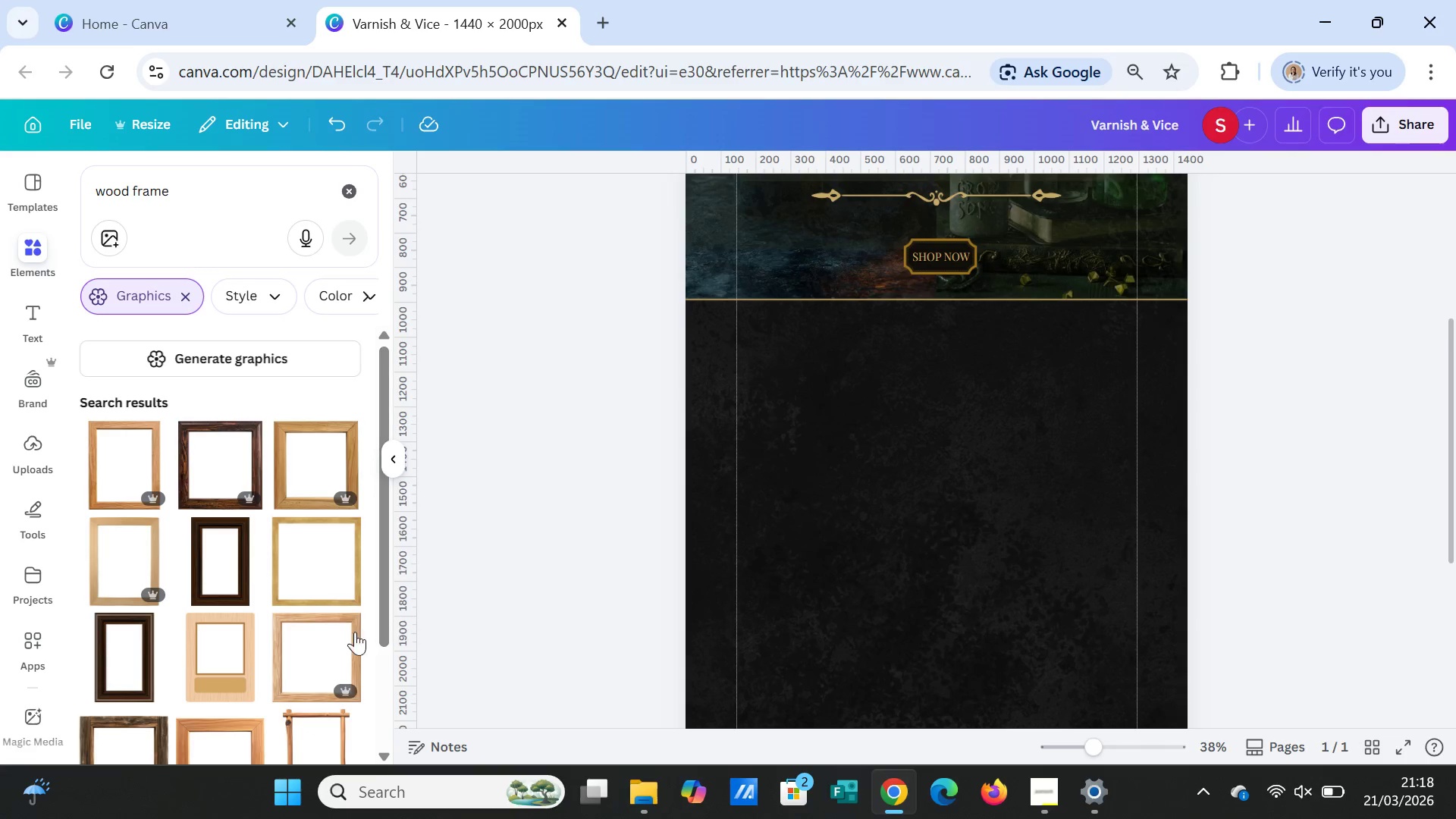 
scroll: coordinate [232, 494], scroll_direction: down, amount: 2.0
 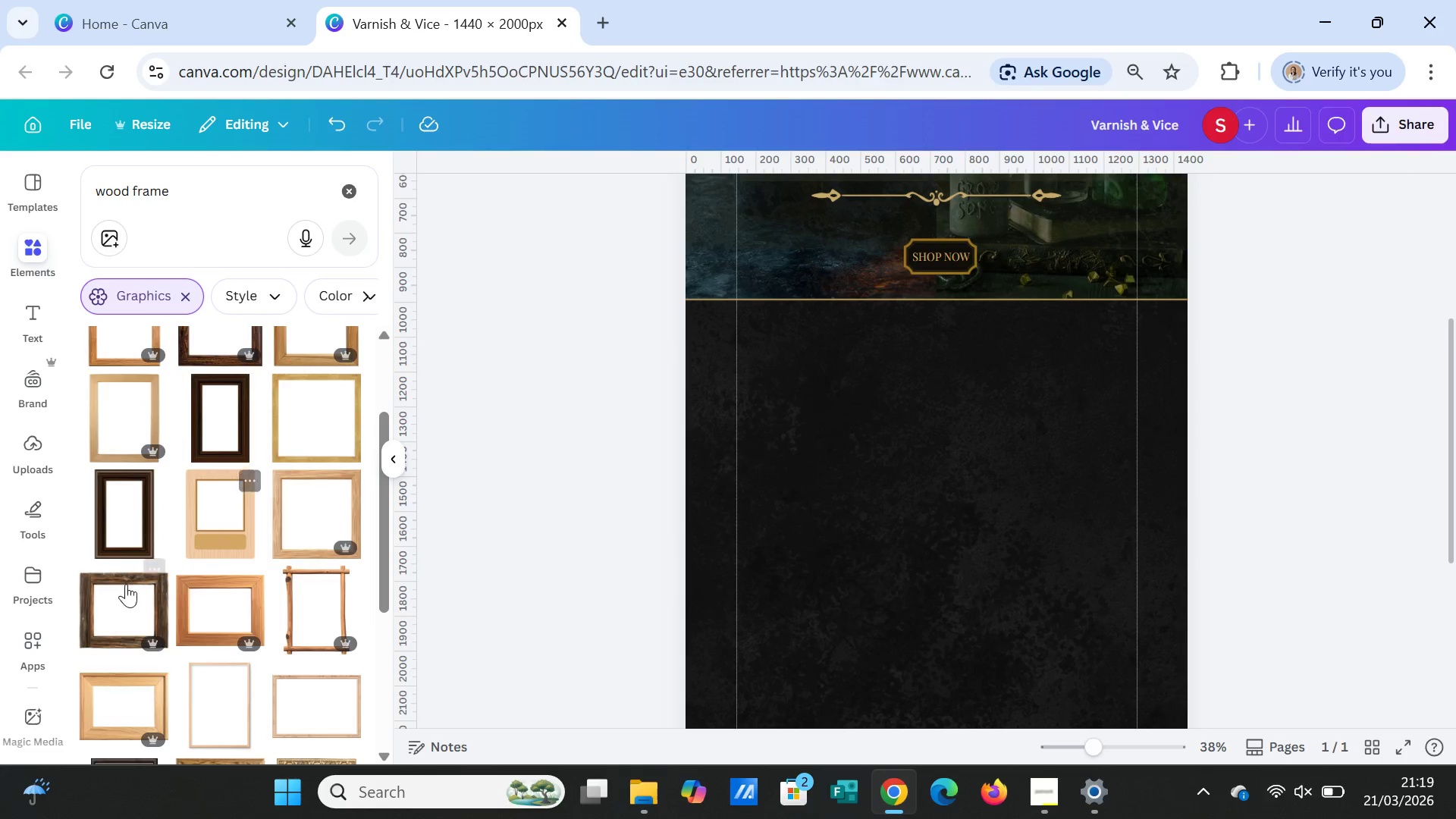 
left_click([113, 600])
 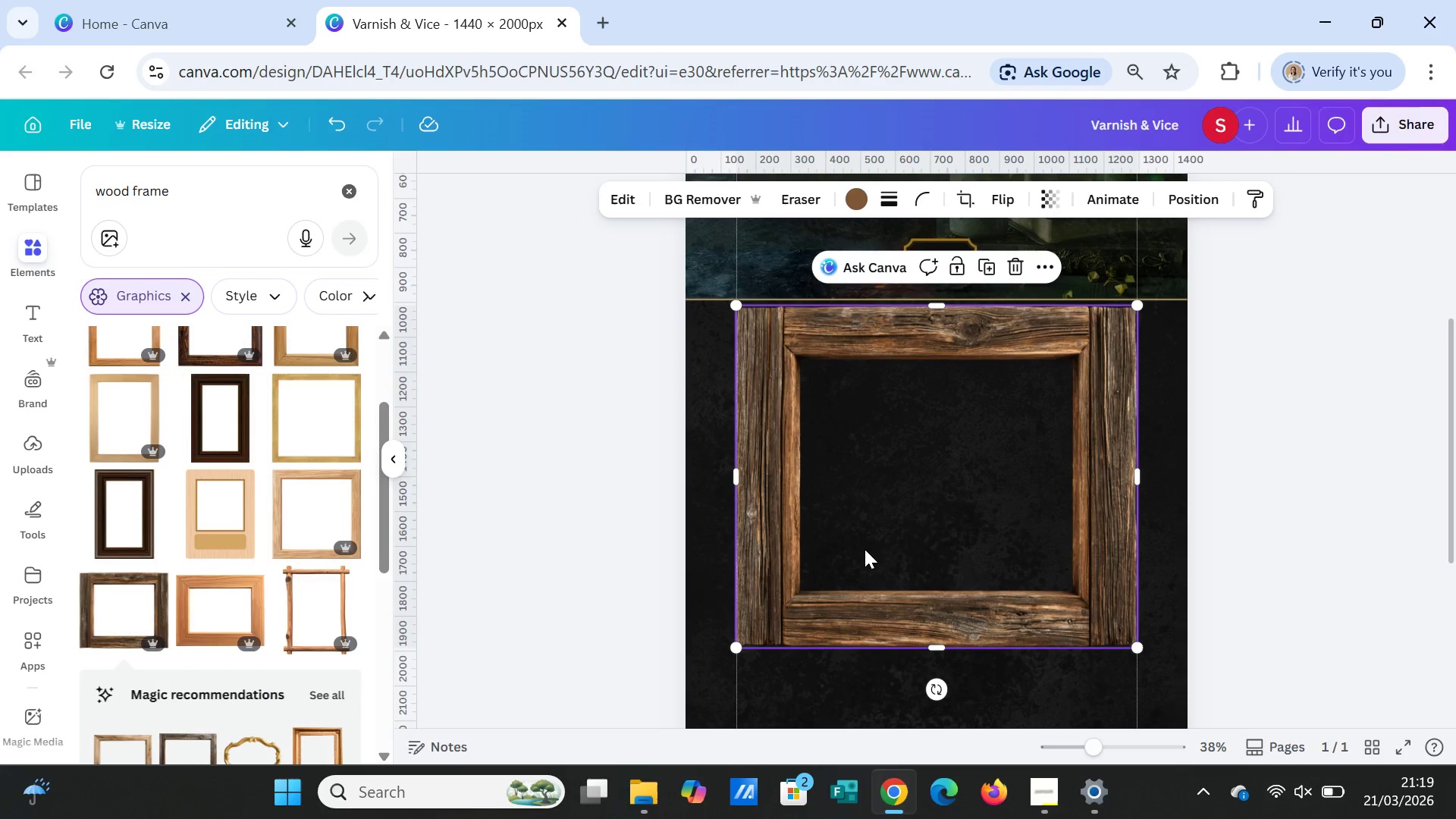 
left_click_drag(start_coordinate=[939, 645], to_coordinate=[937, 689])
 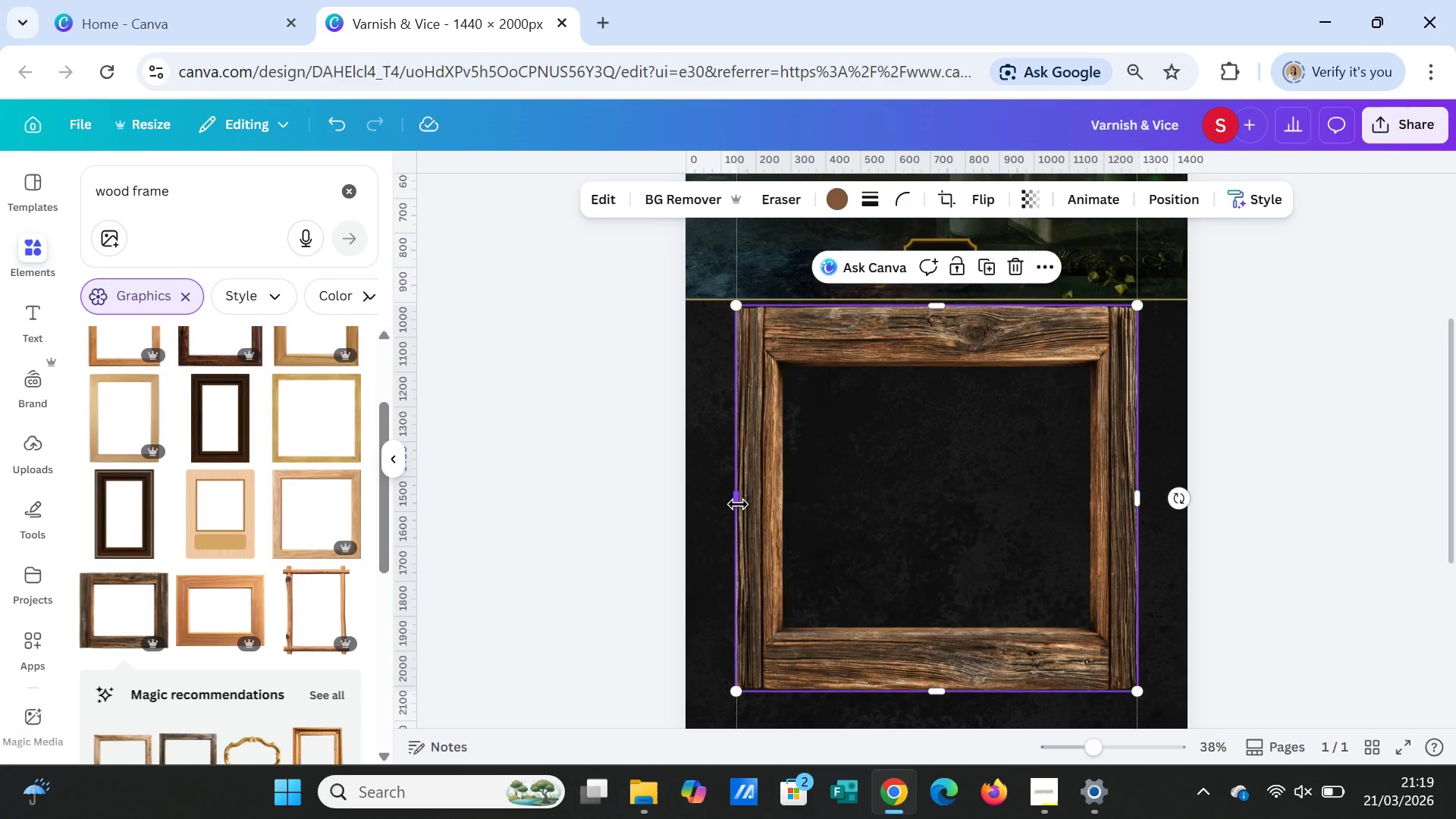 
left_click_drag(start_coordinate=[738, 504], to_coordinate=[689, 500])
 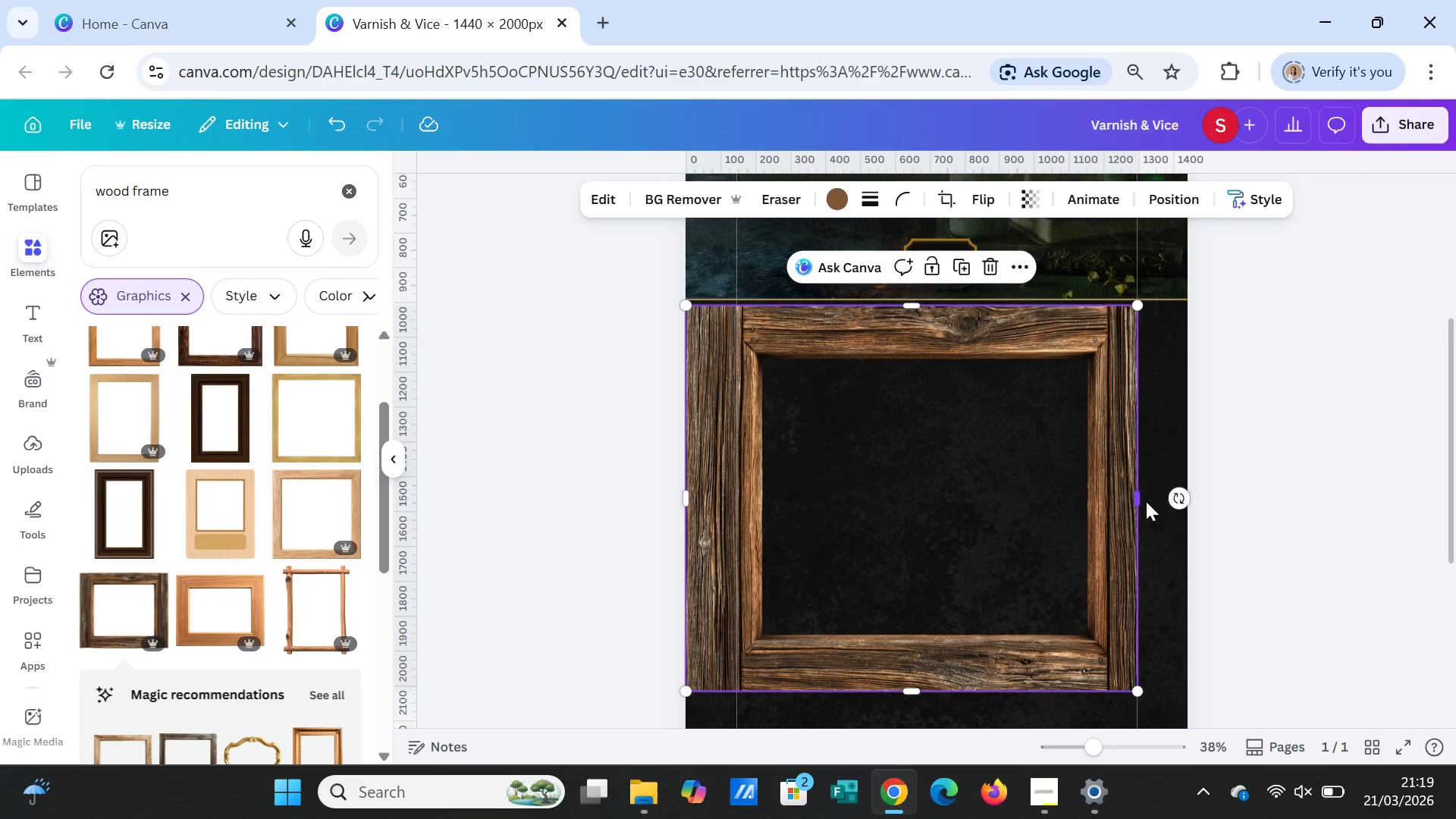 
left_click_drag(start_coordinate=[1146, 501], to_coordinate=[1152, 500])
 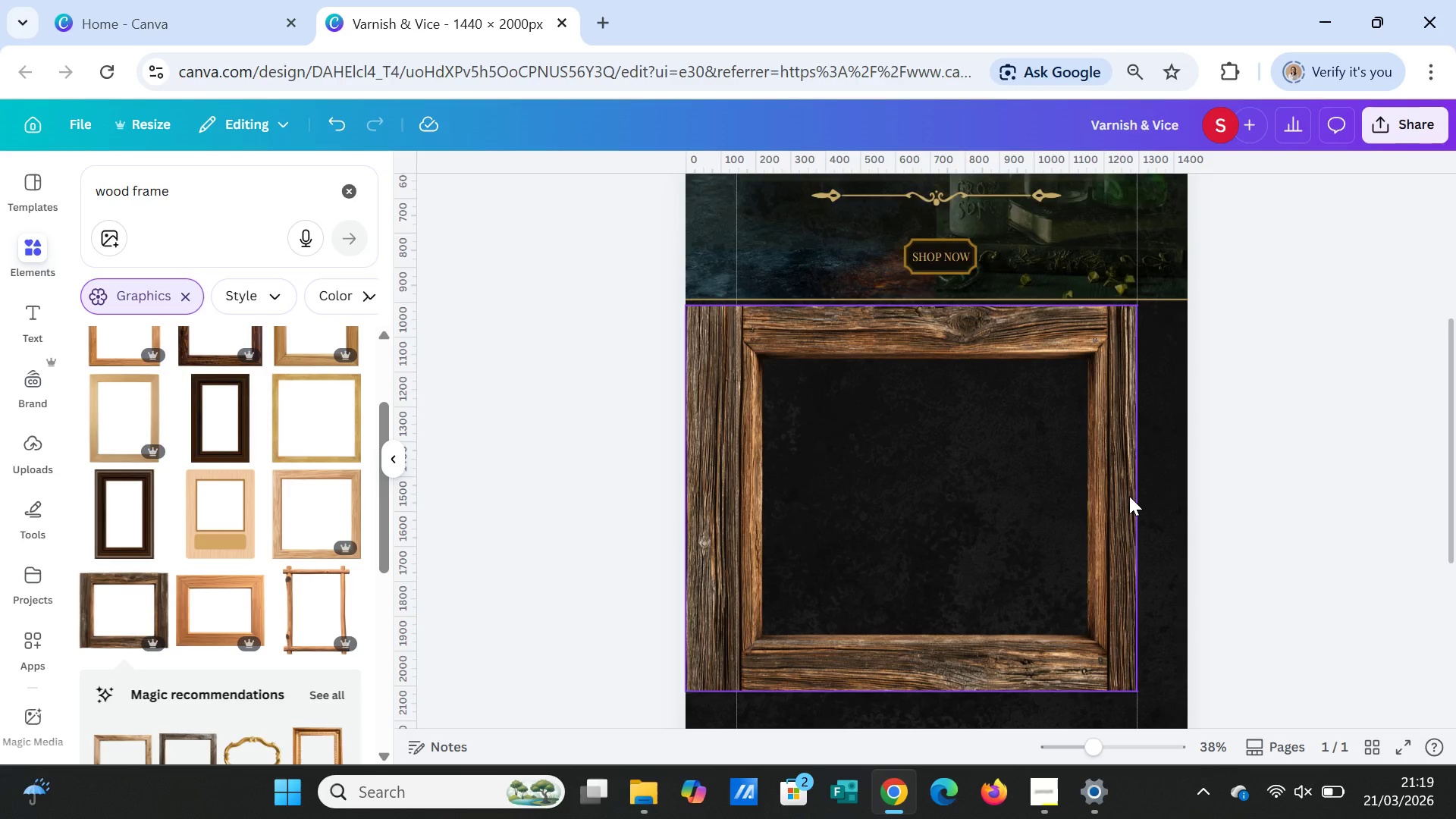 
left_click([1129, 496])
 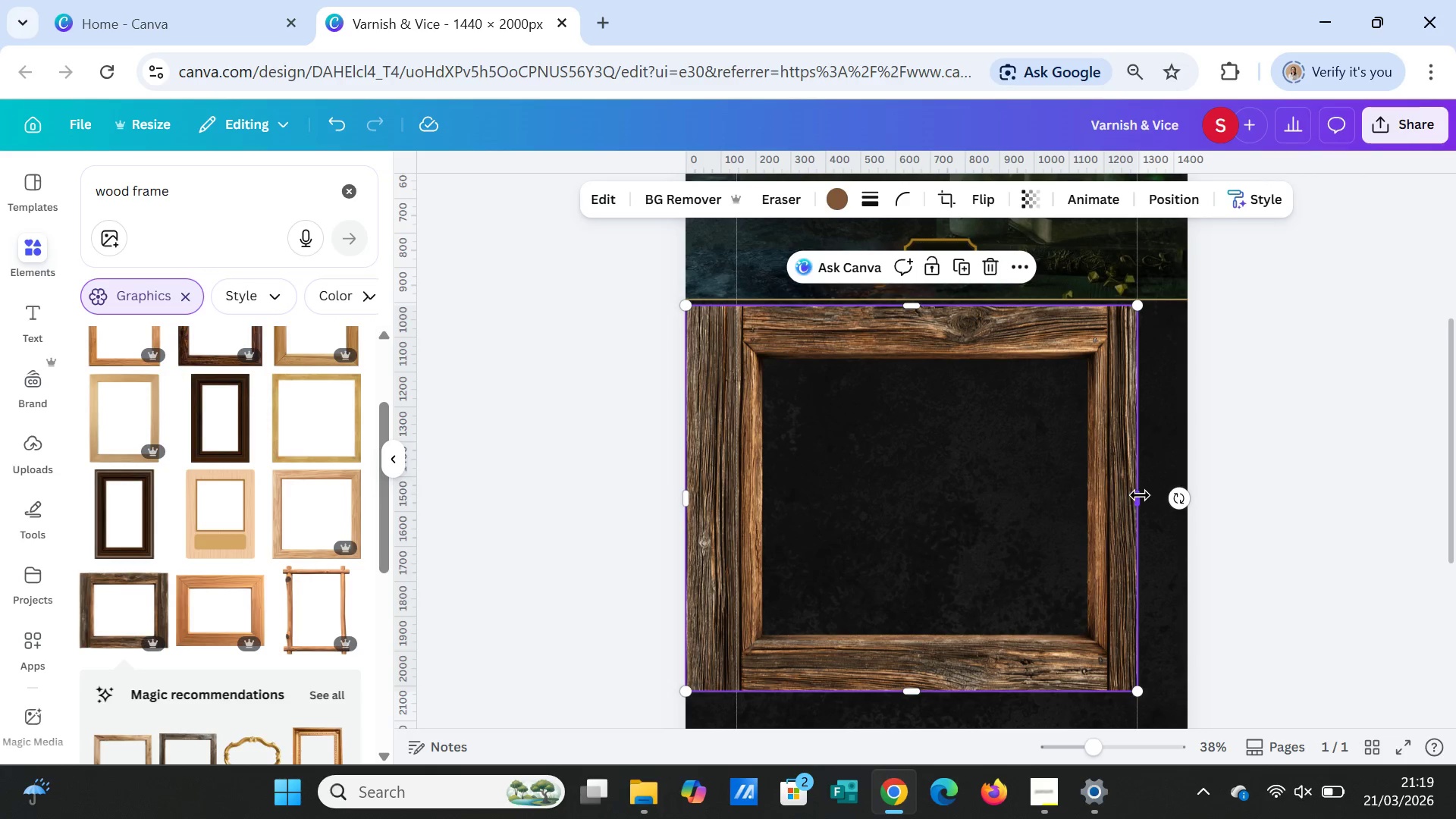 
left_click_drag(start_coordinate=[1139, 495], to_coordinate=[1189, 495])
 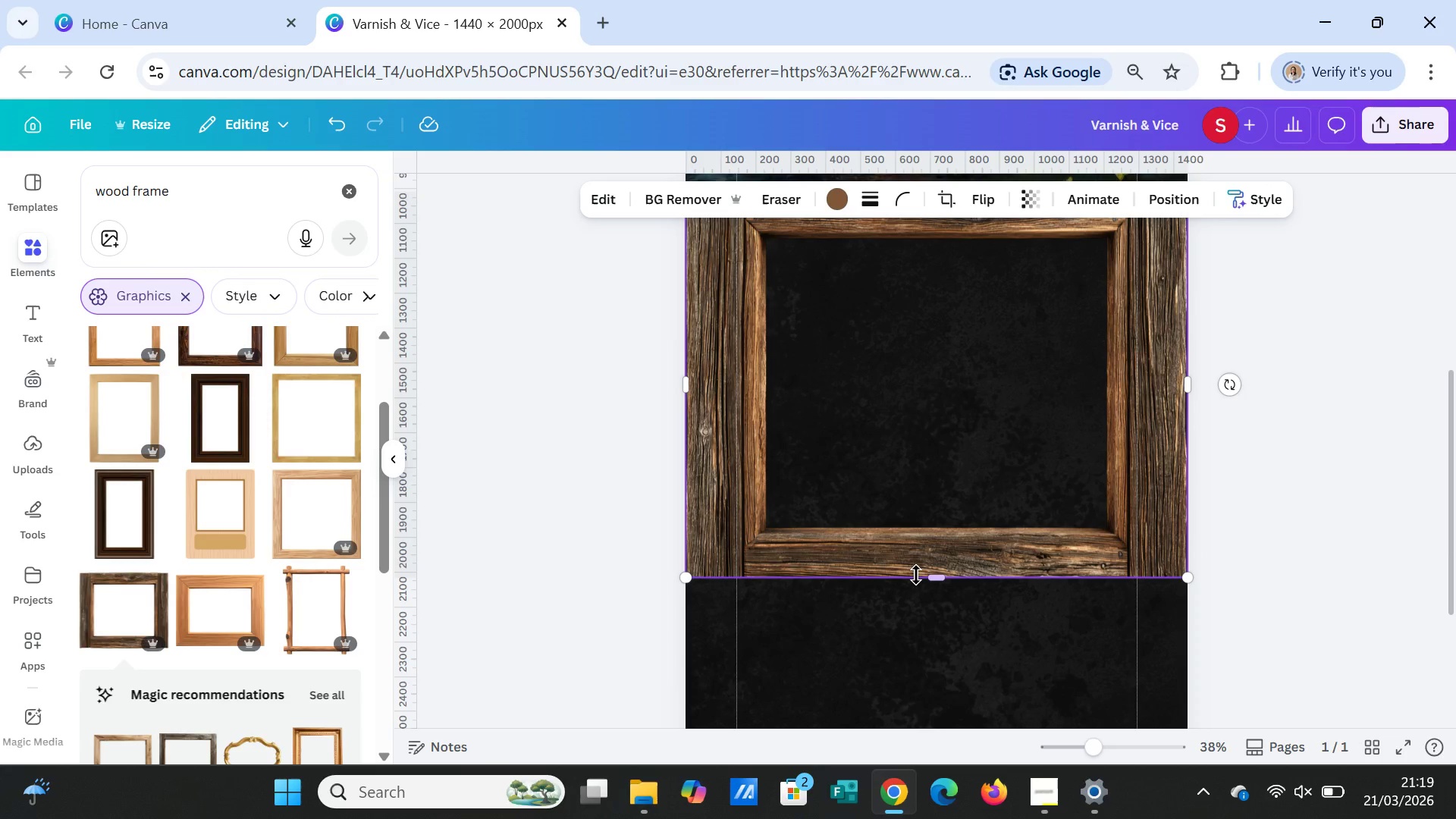 
scroll: coordinate [916, 575], scroll_direction: down, amount: 1.0
 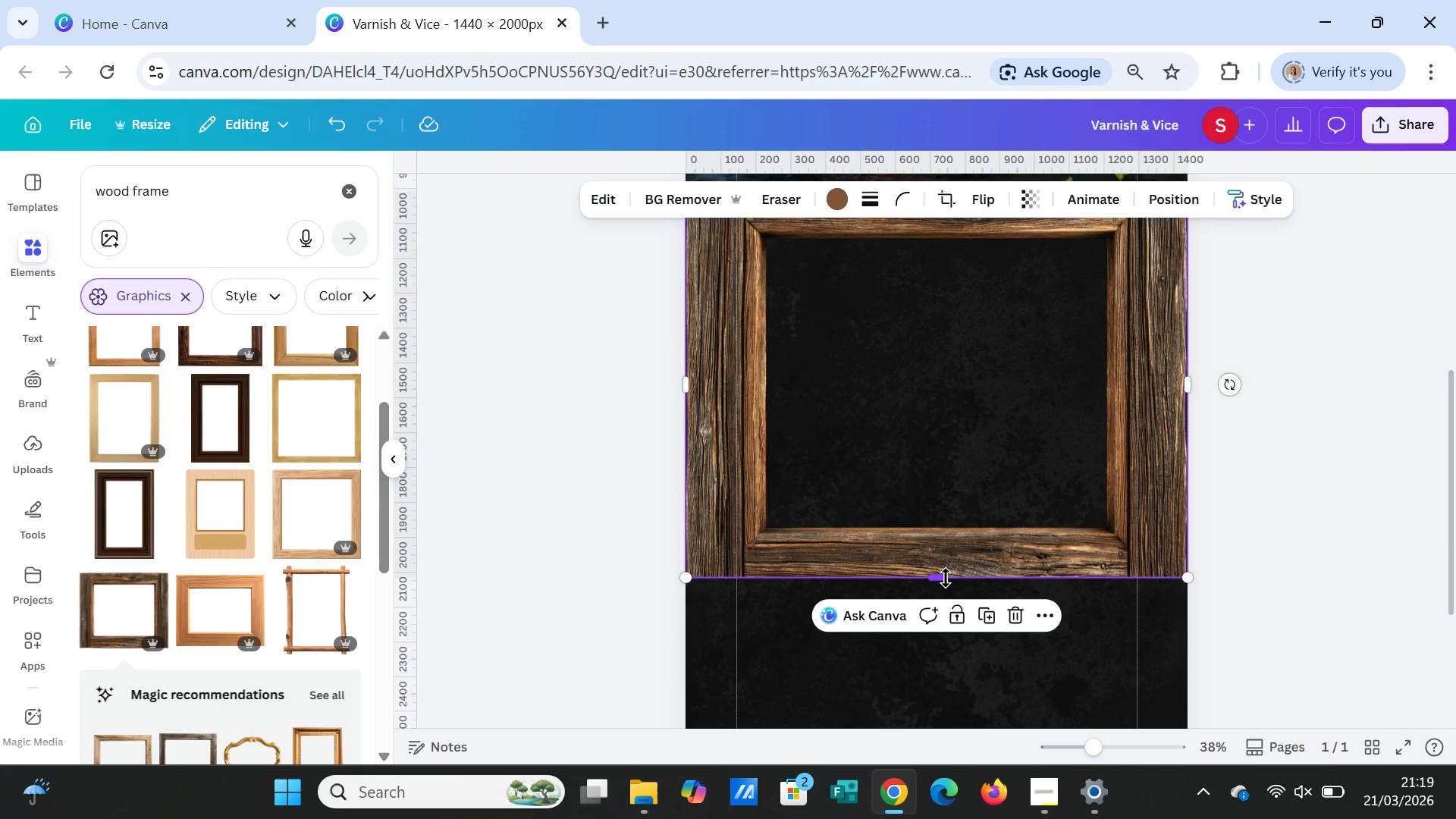 
left_click_drag(start_coordinate=[946, 578], to_coordinate=[946, 600])
 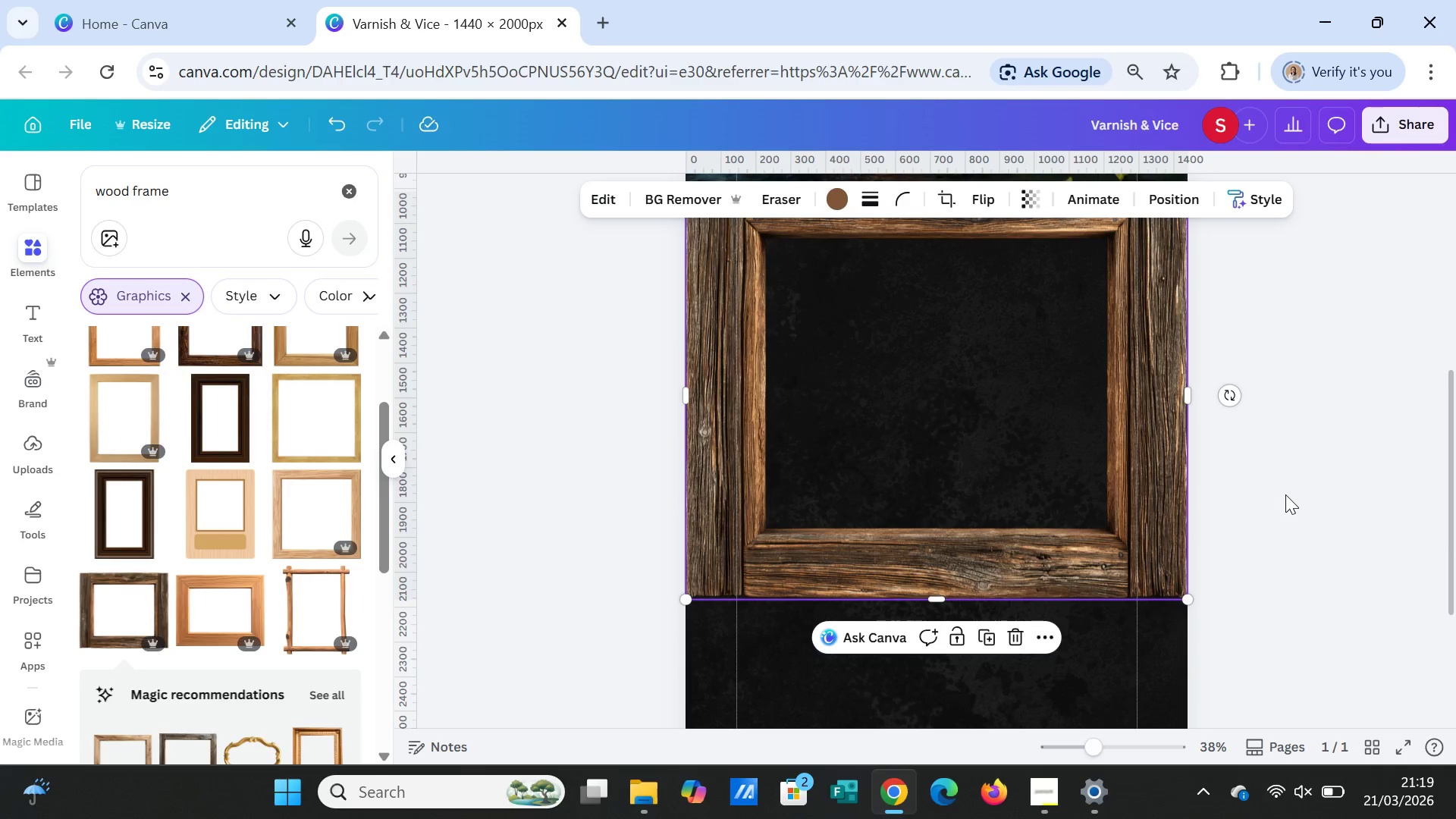 
left_click([1285, 494])
 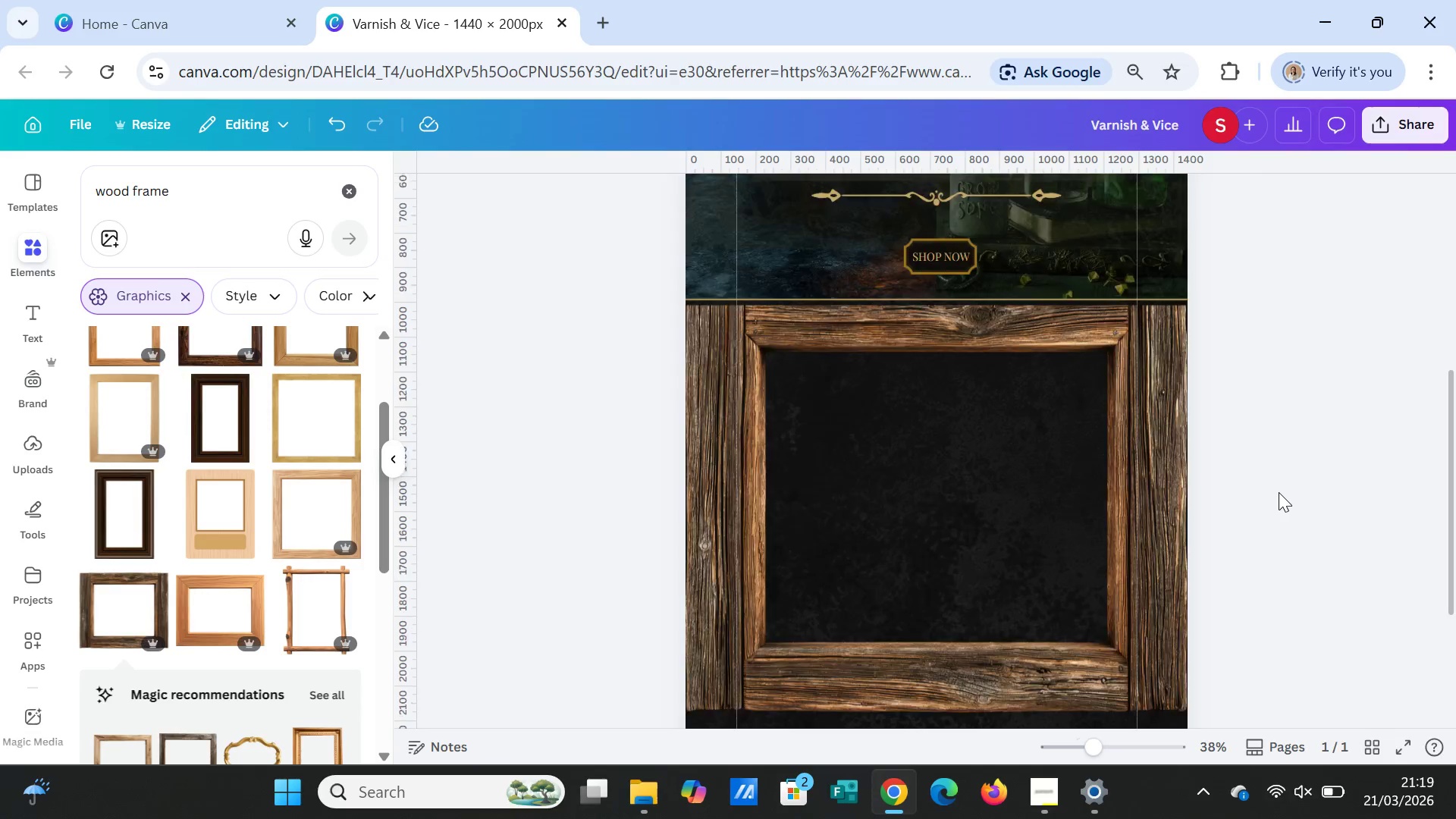 
scroll: coordinate [1279, 492], scroll_direction: up, amount: 1.0
 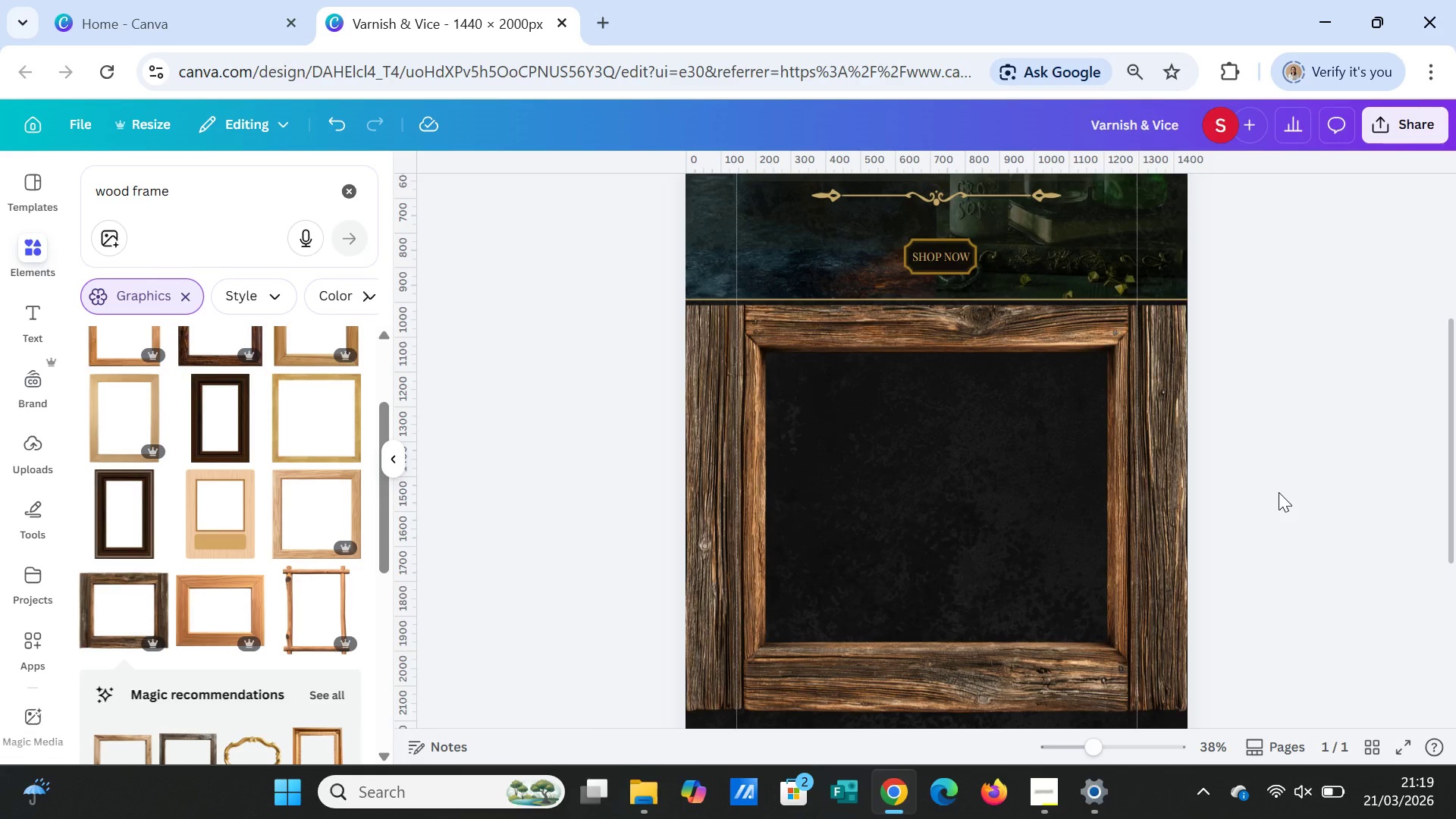 
scroll: coordinate [1279, 492], scroll_direction: down, amount: 3.0
 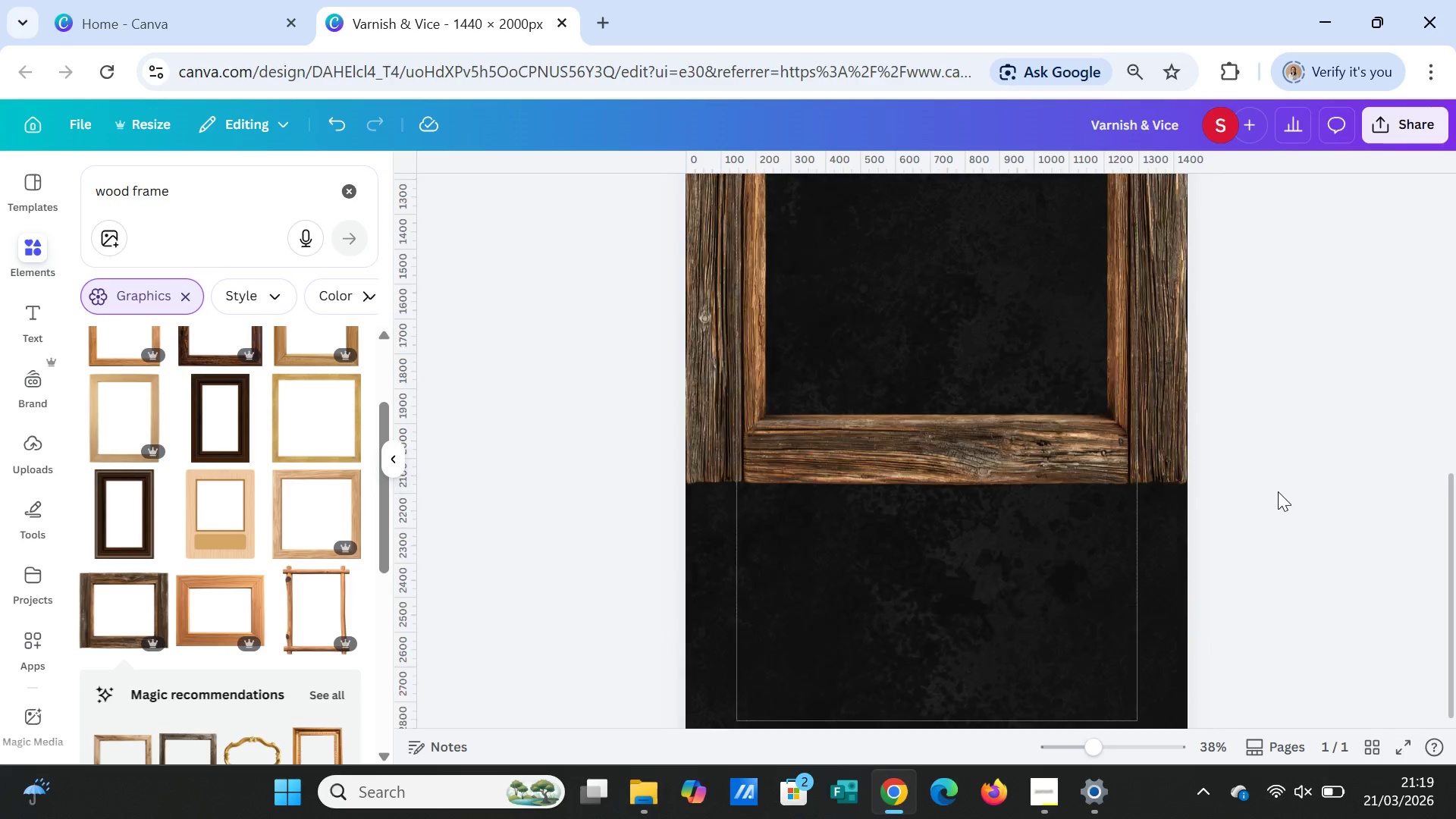 
scroll: coordinate [1278, 491], scroll_direction: up, amount: 3.0
 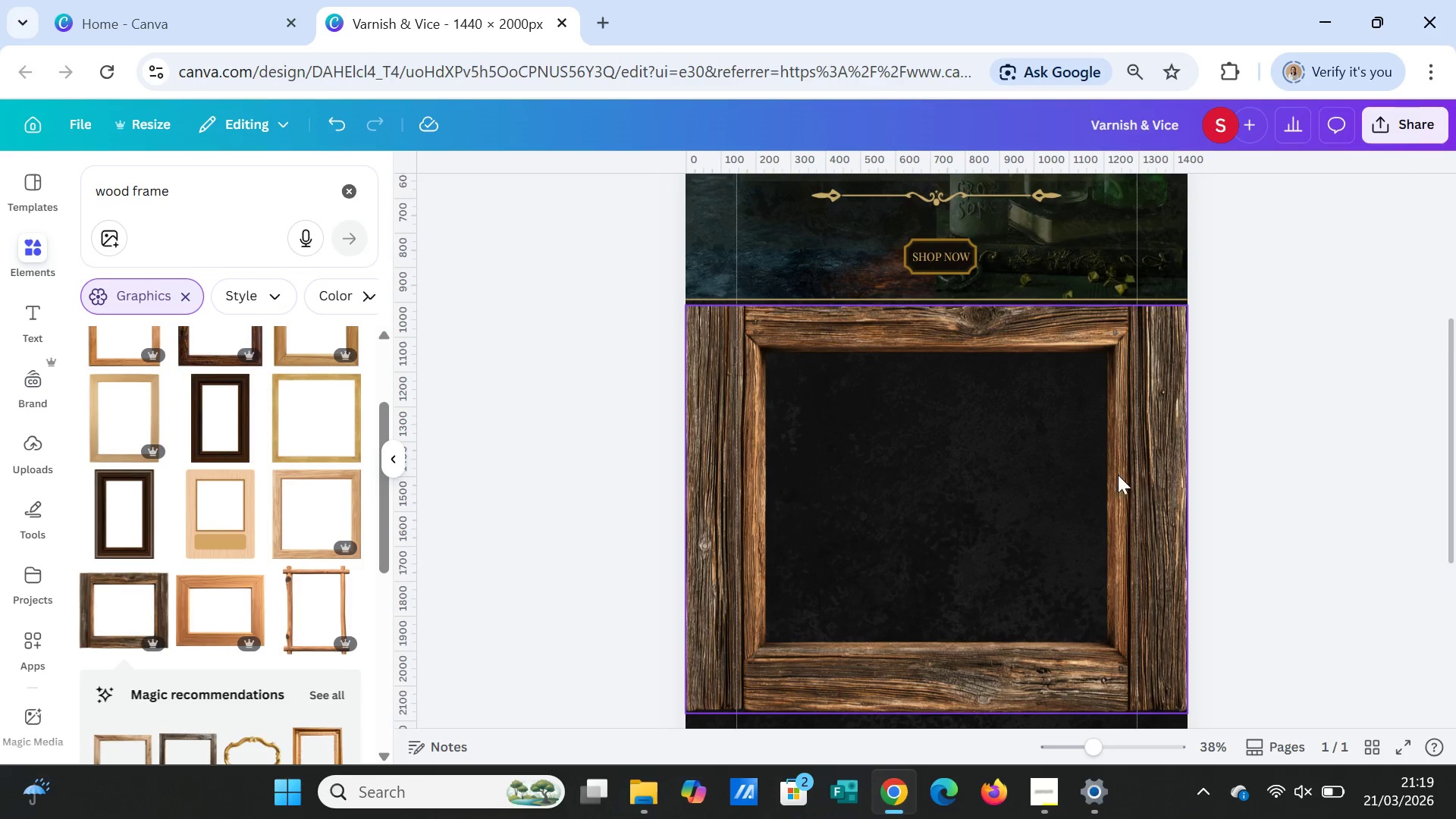 
left_click([1087, 469])
 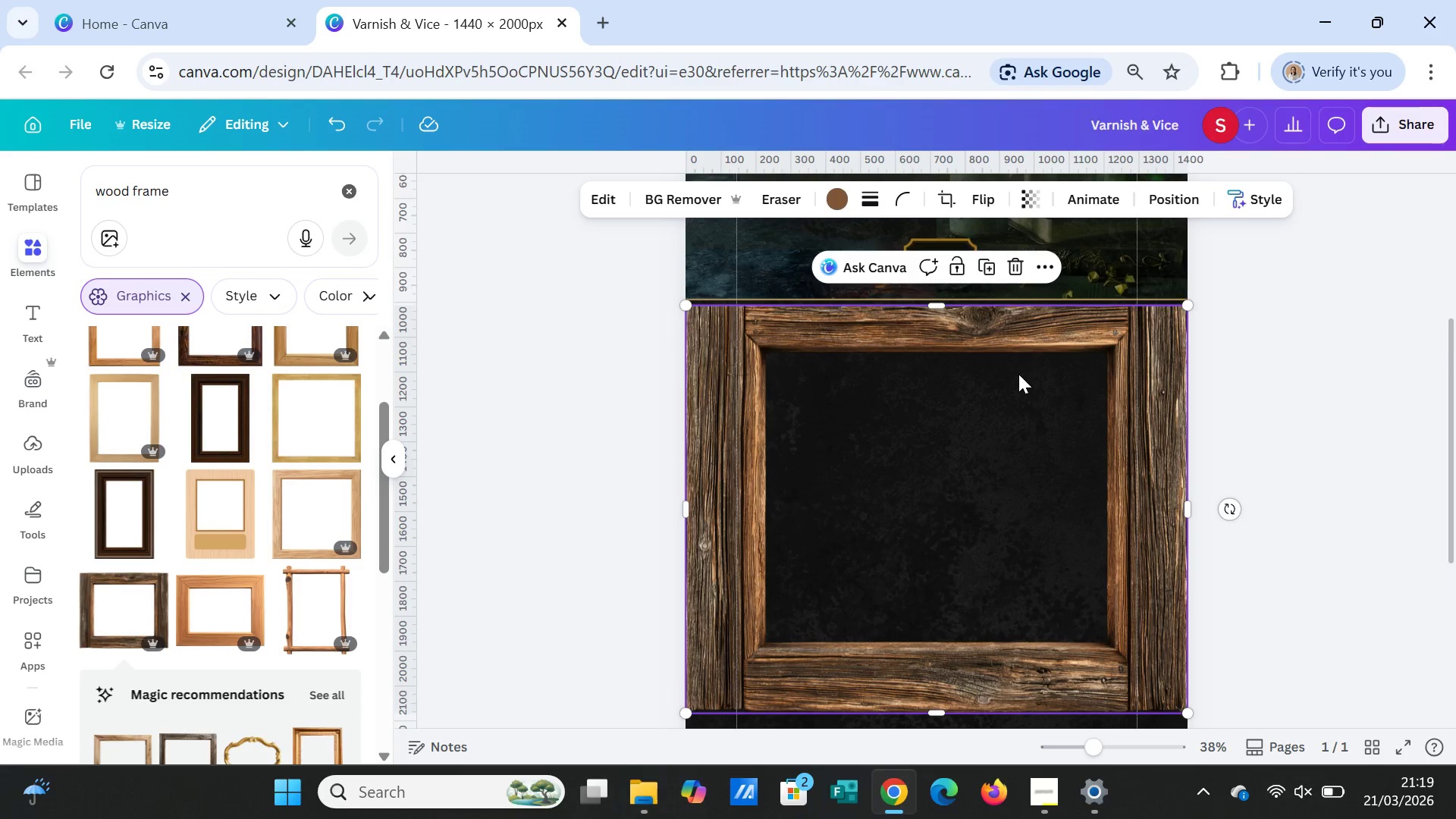 
left_click([1018, 374])
 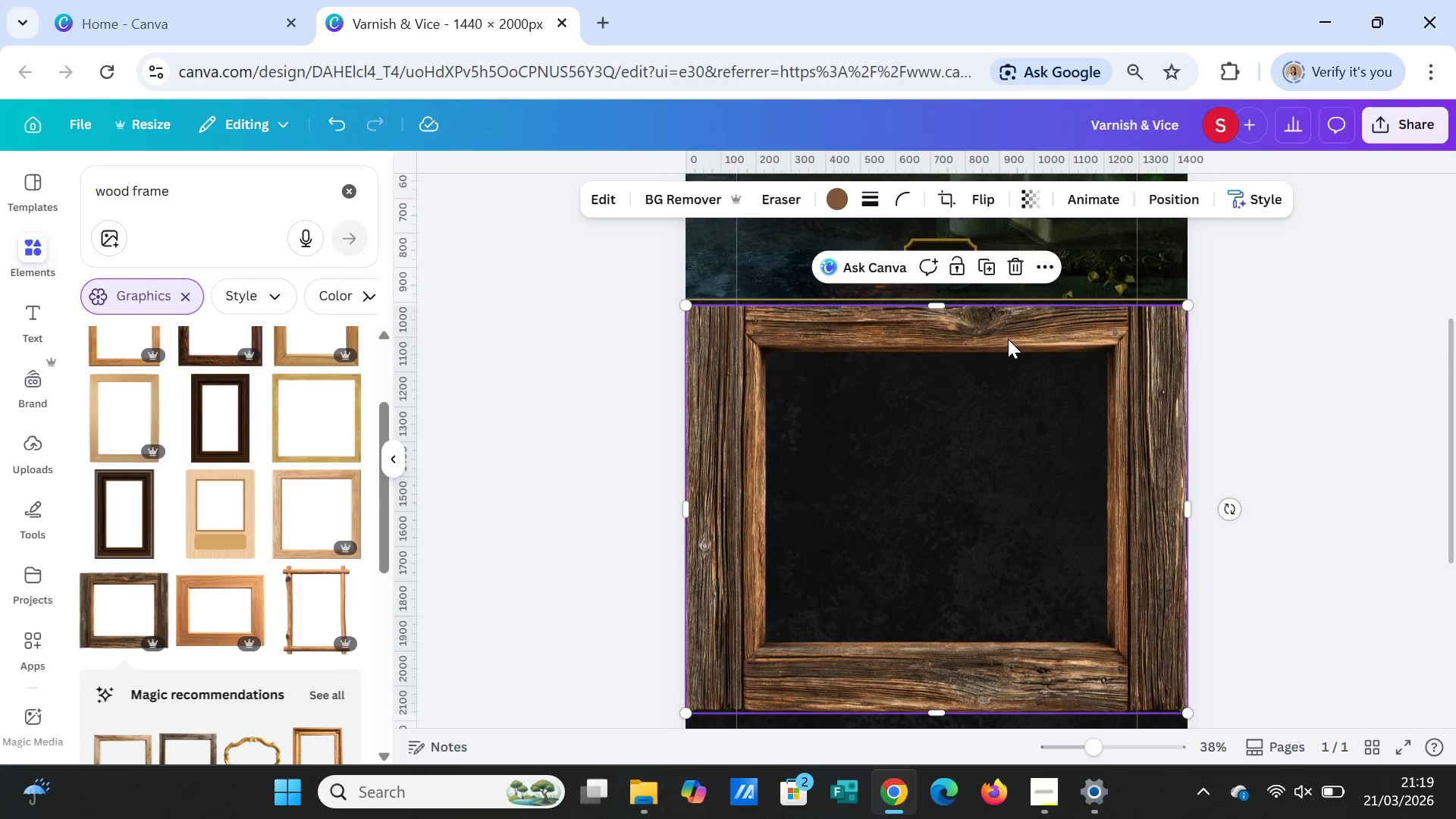 
mouse_move([1025, 337])
 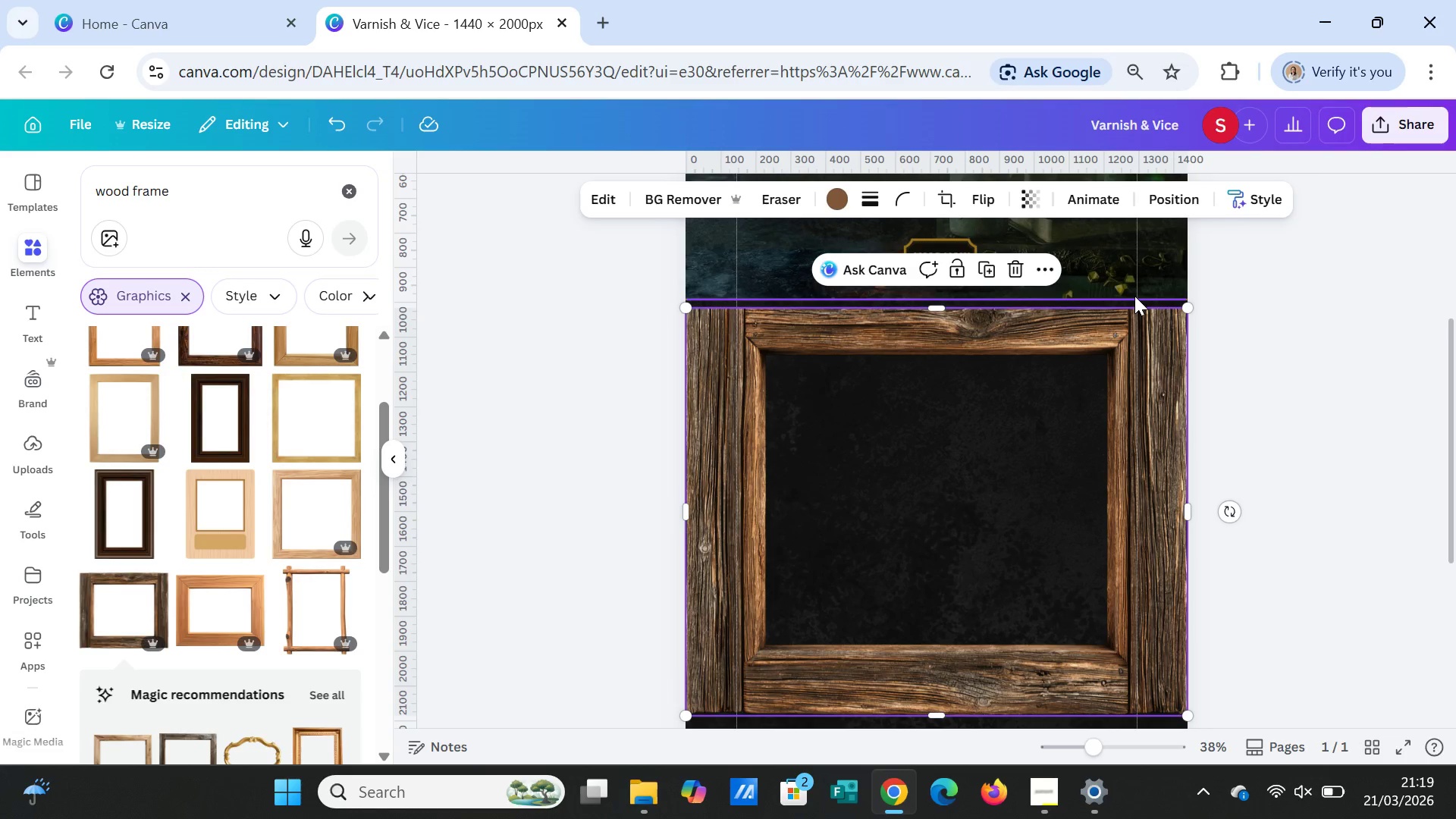 
left_click([1134, 296])
 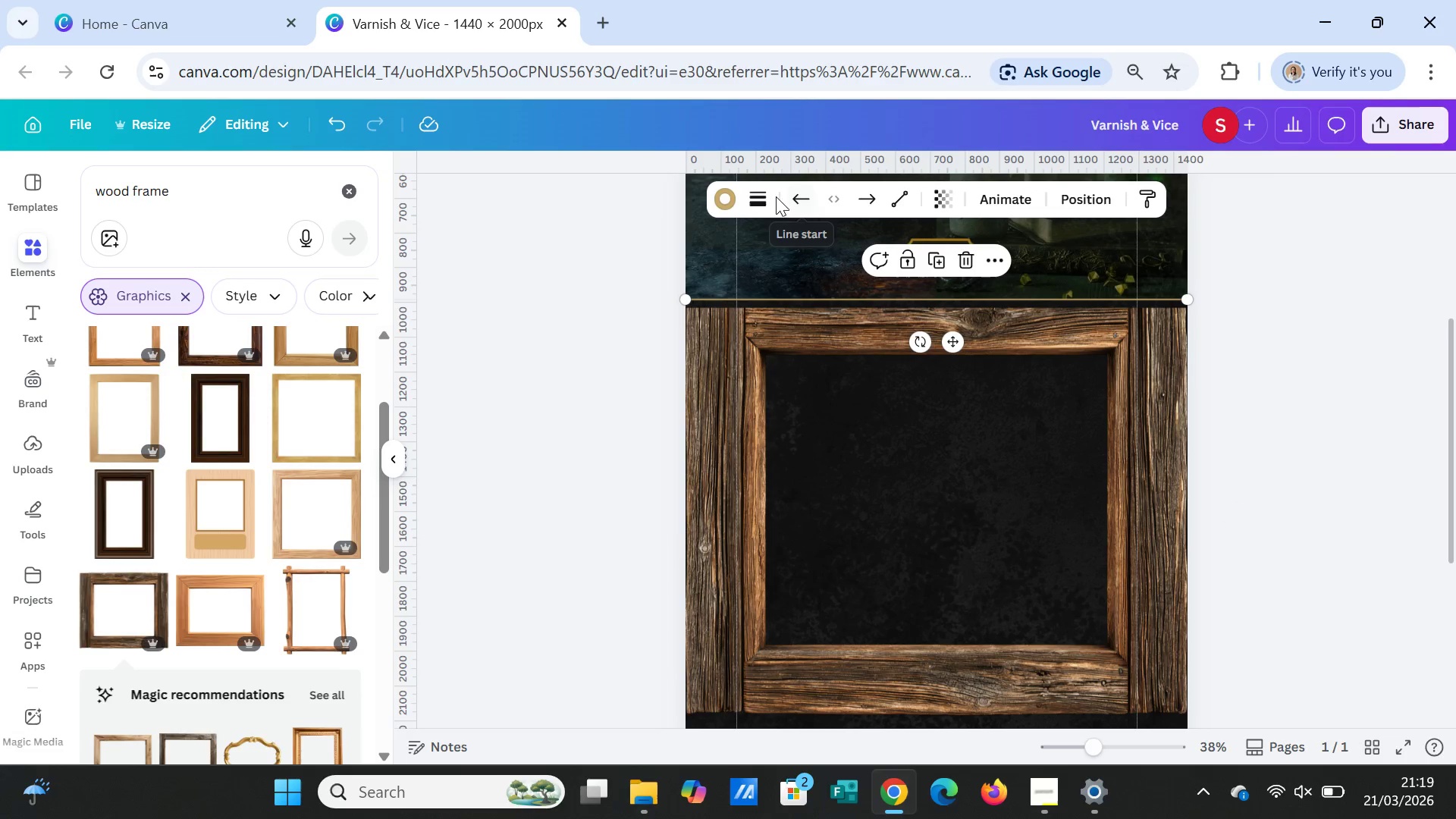 
left_click([758, 190])
 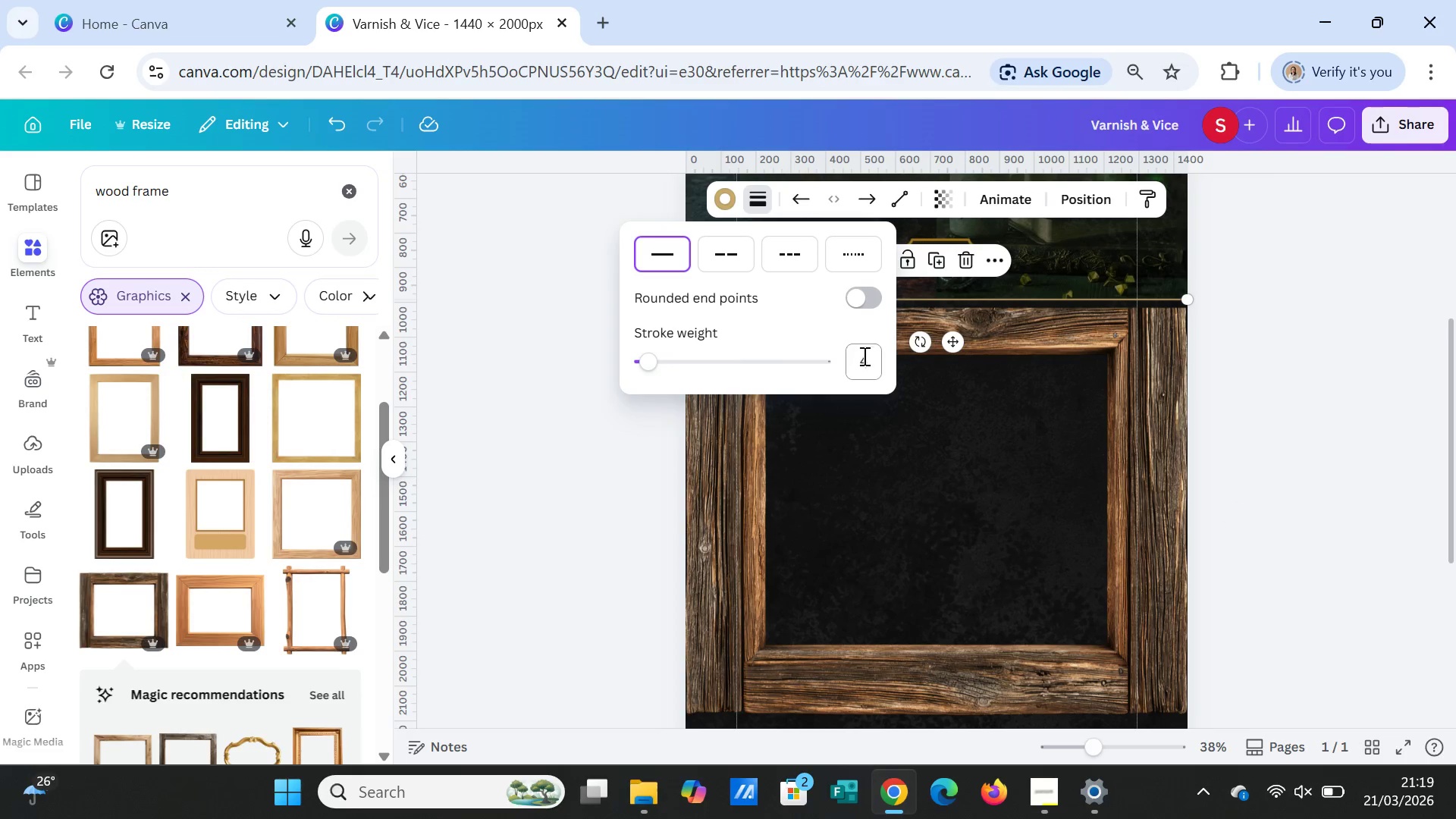 
left_click([865, 362])
 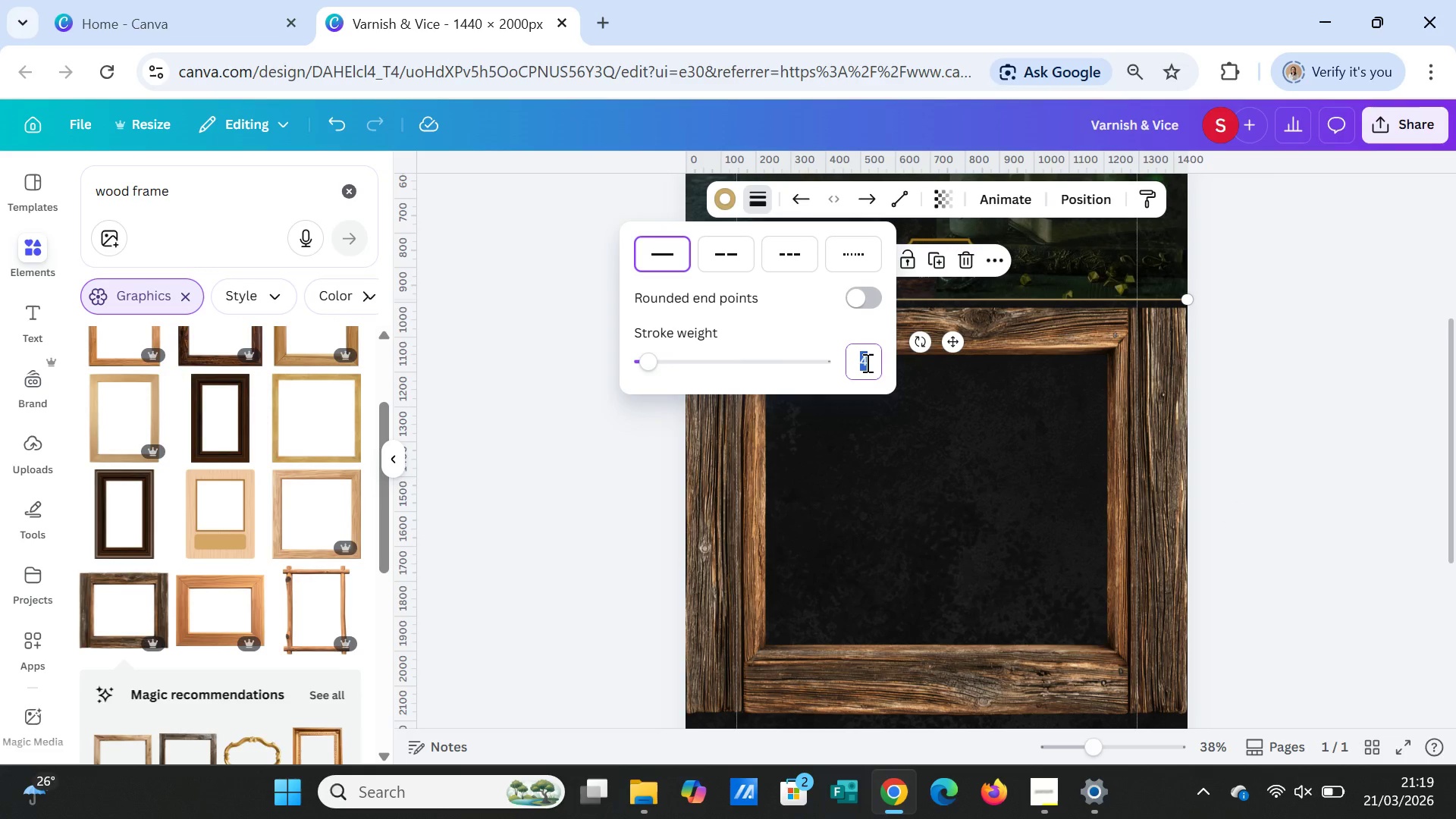 
key(6)
 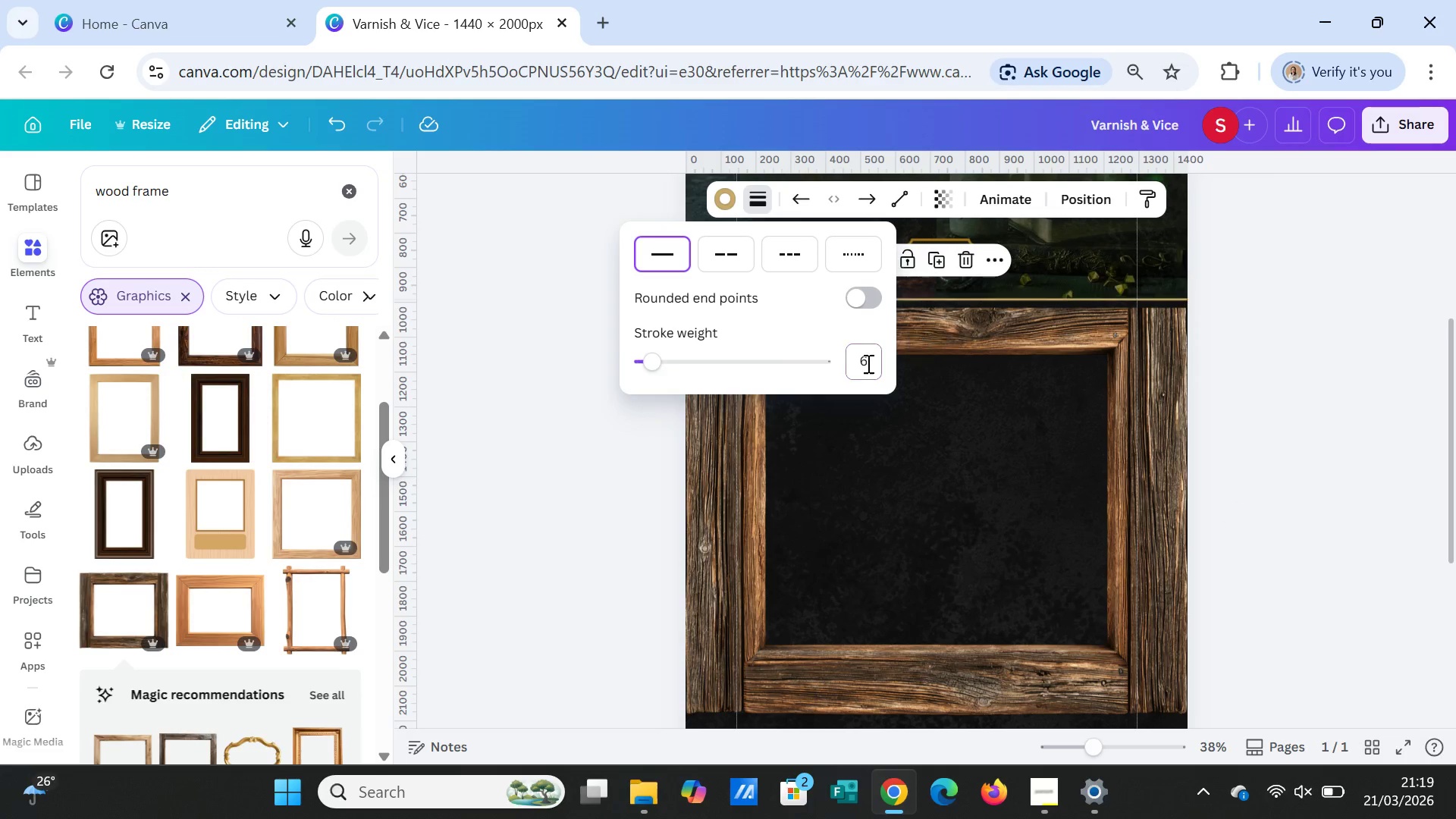 
key(Enter)
 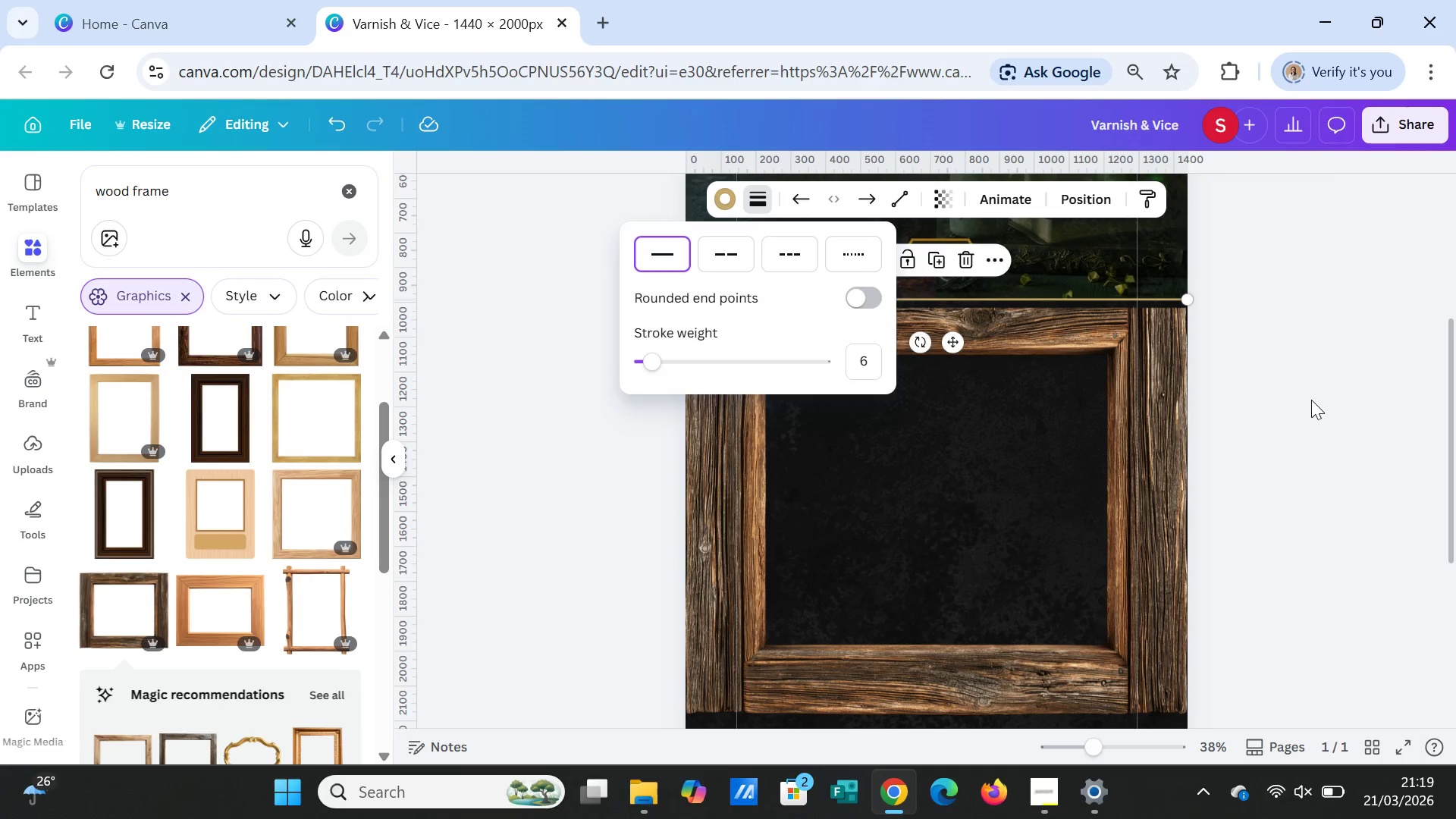 
left_click([1311, 400])
 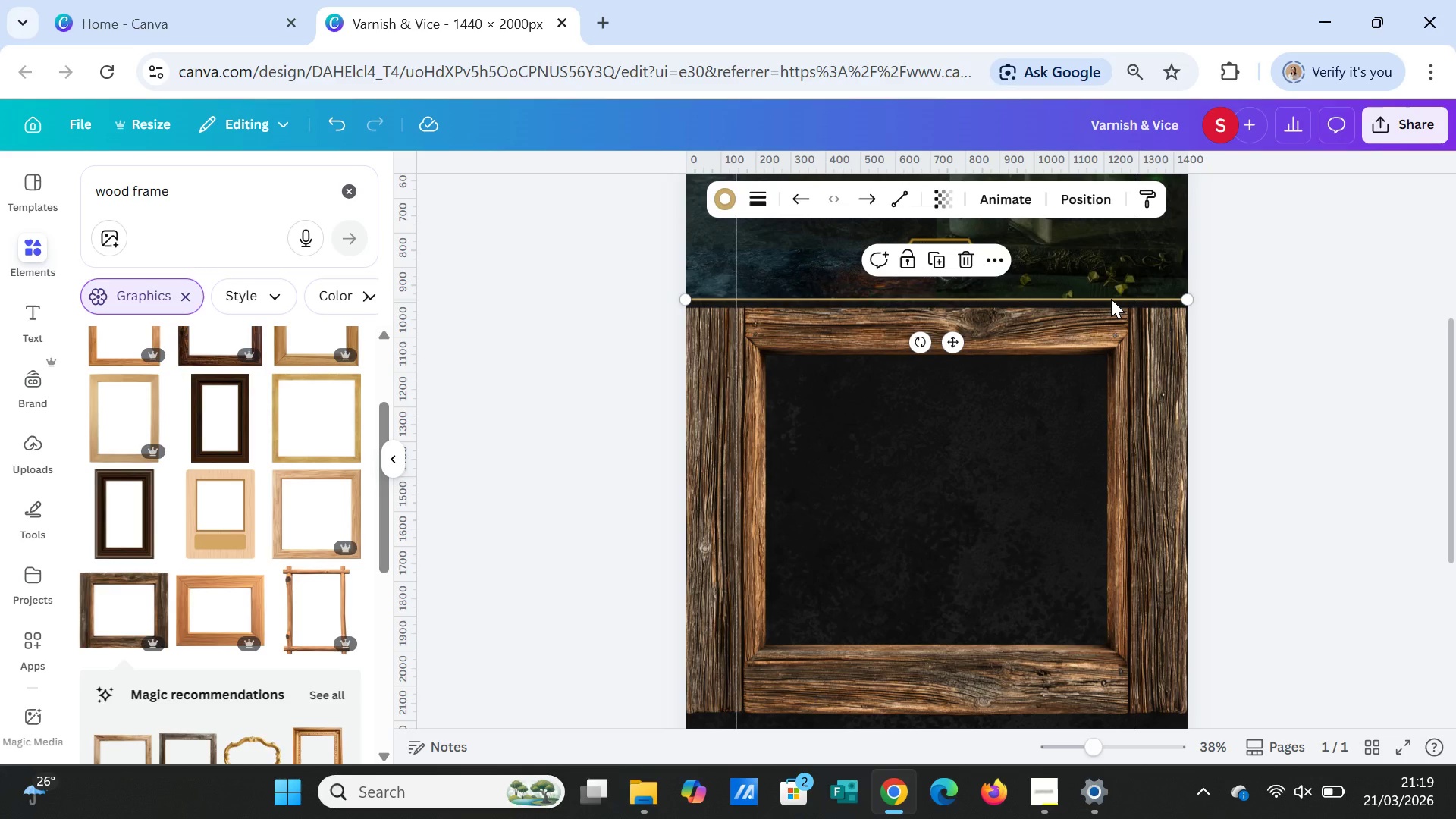 
mouse_move([1144, 325])
 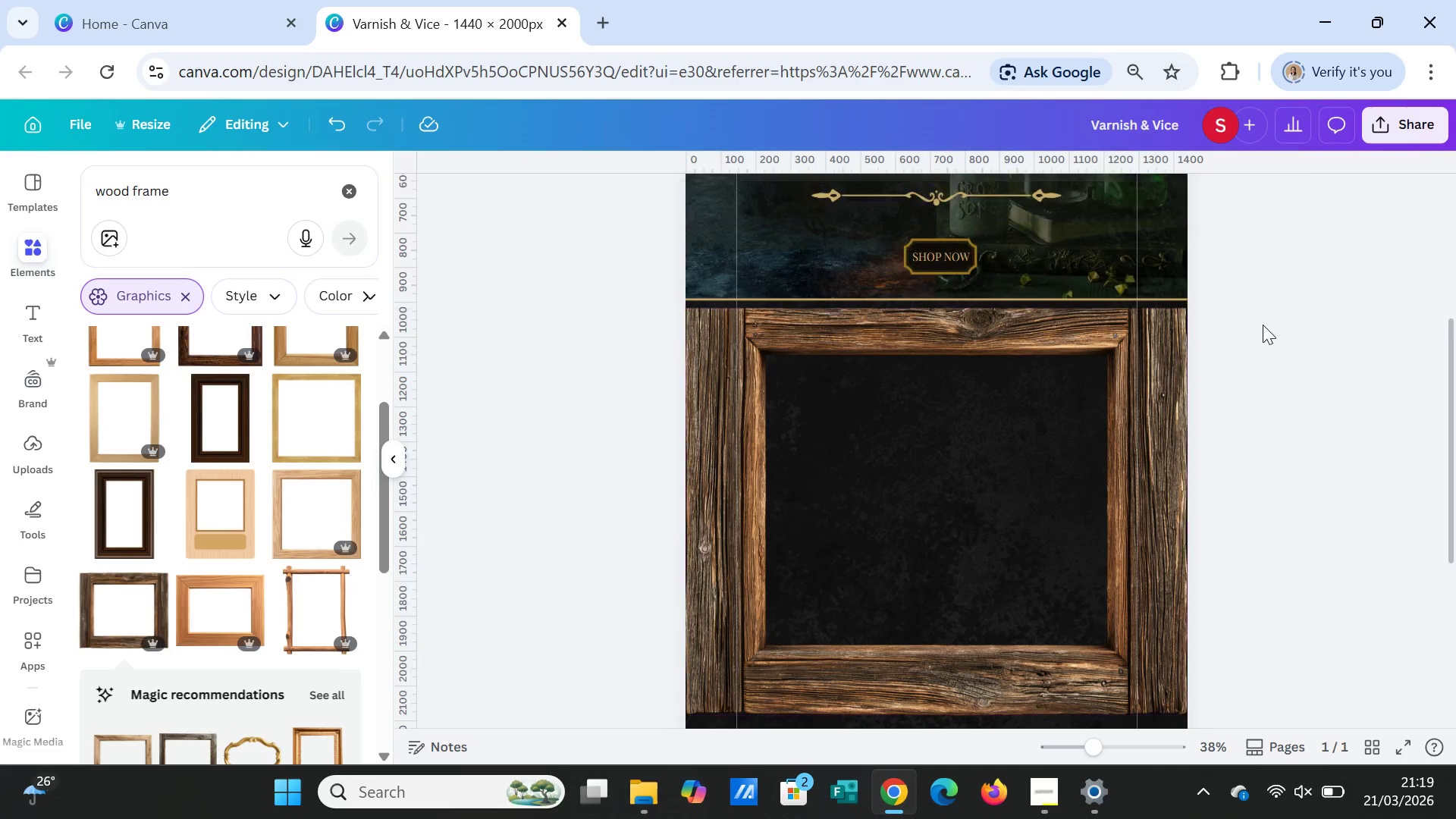 
left_click([1263, 325])
 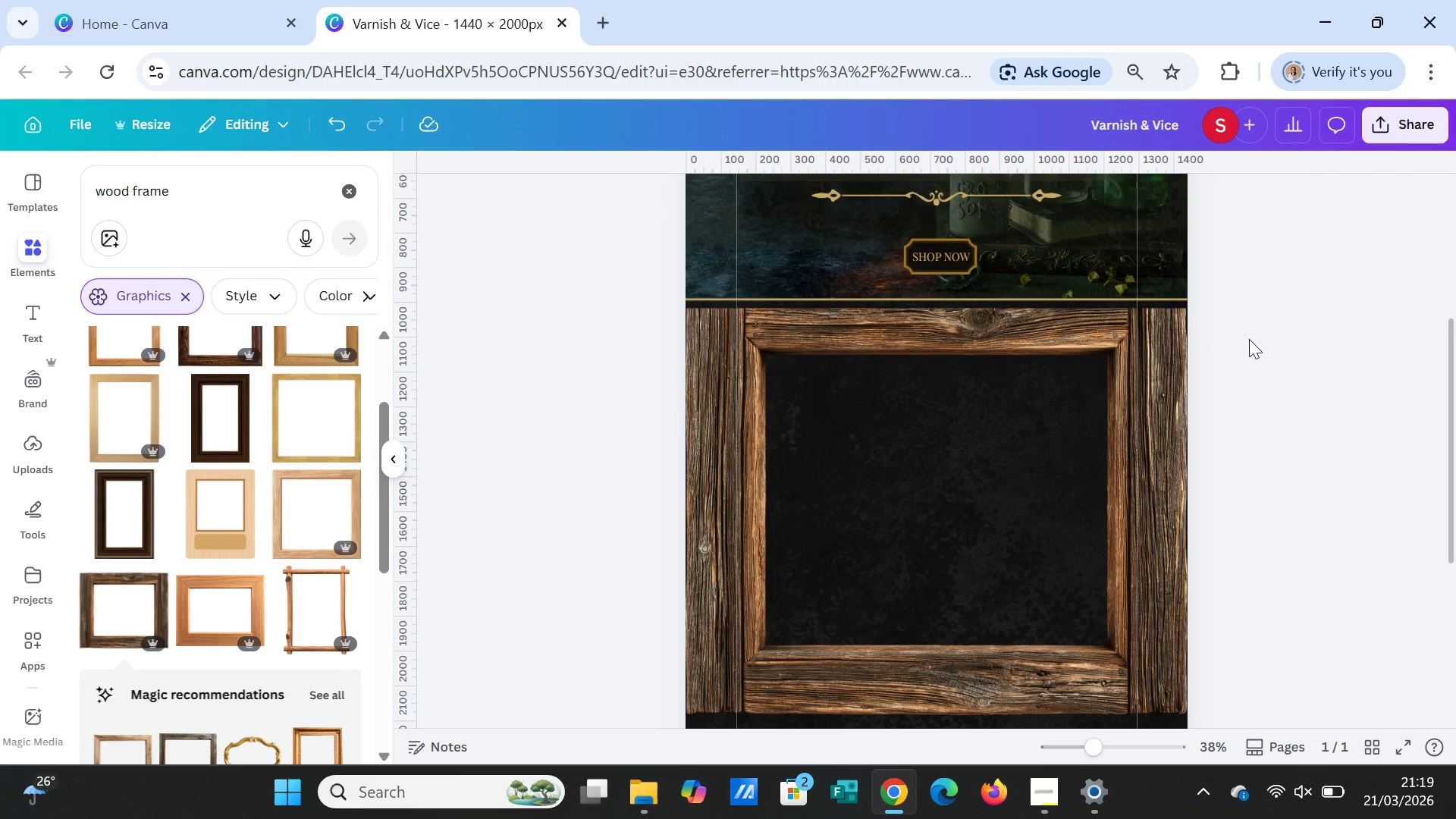 
scroll: coordinate [1286, 359], scroll_direction: up, amount: 1.0
 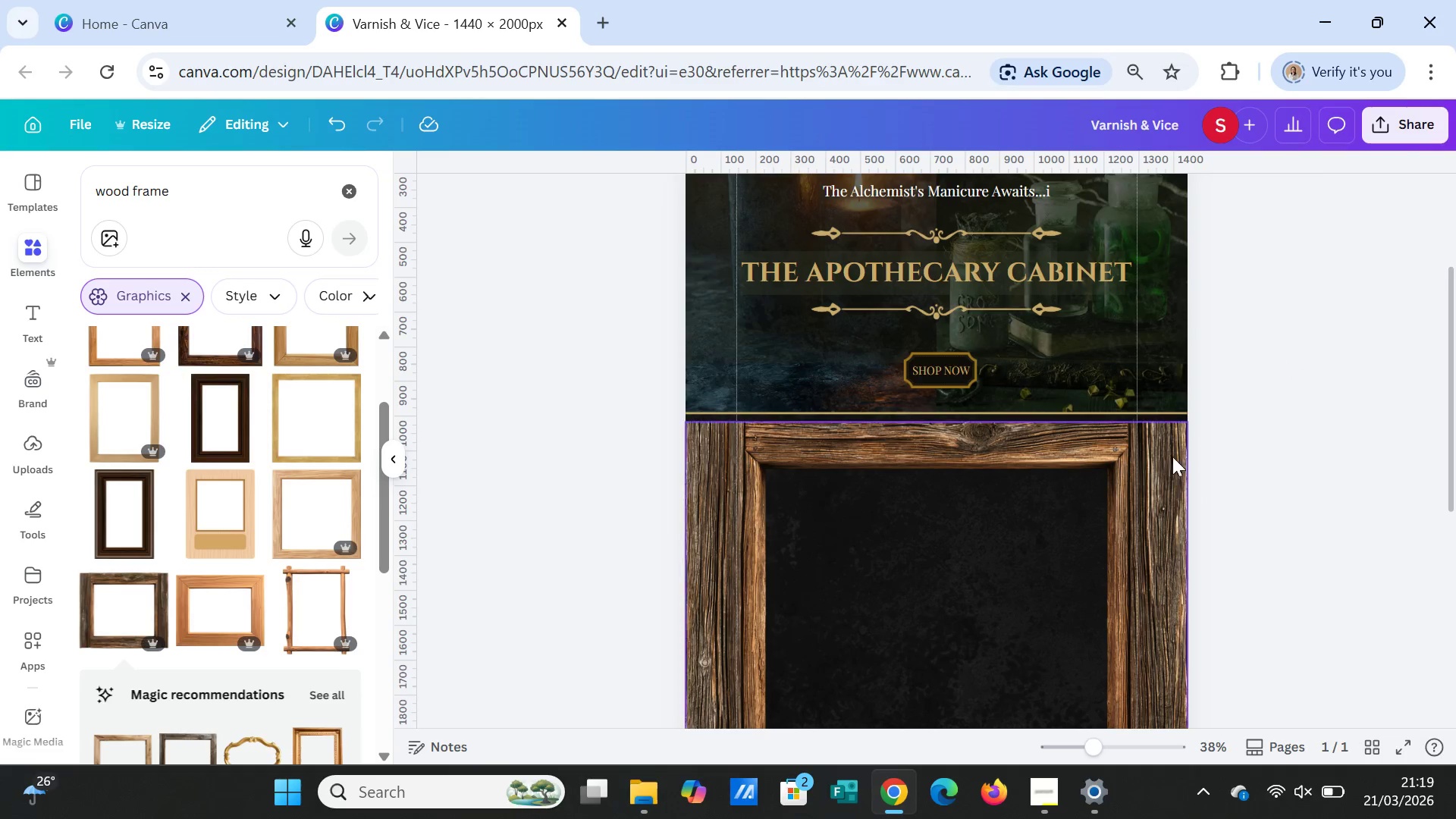 
left_click([1149, 464])
 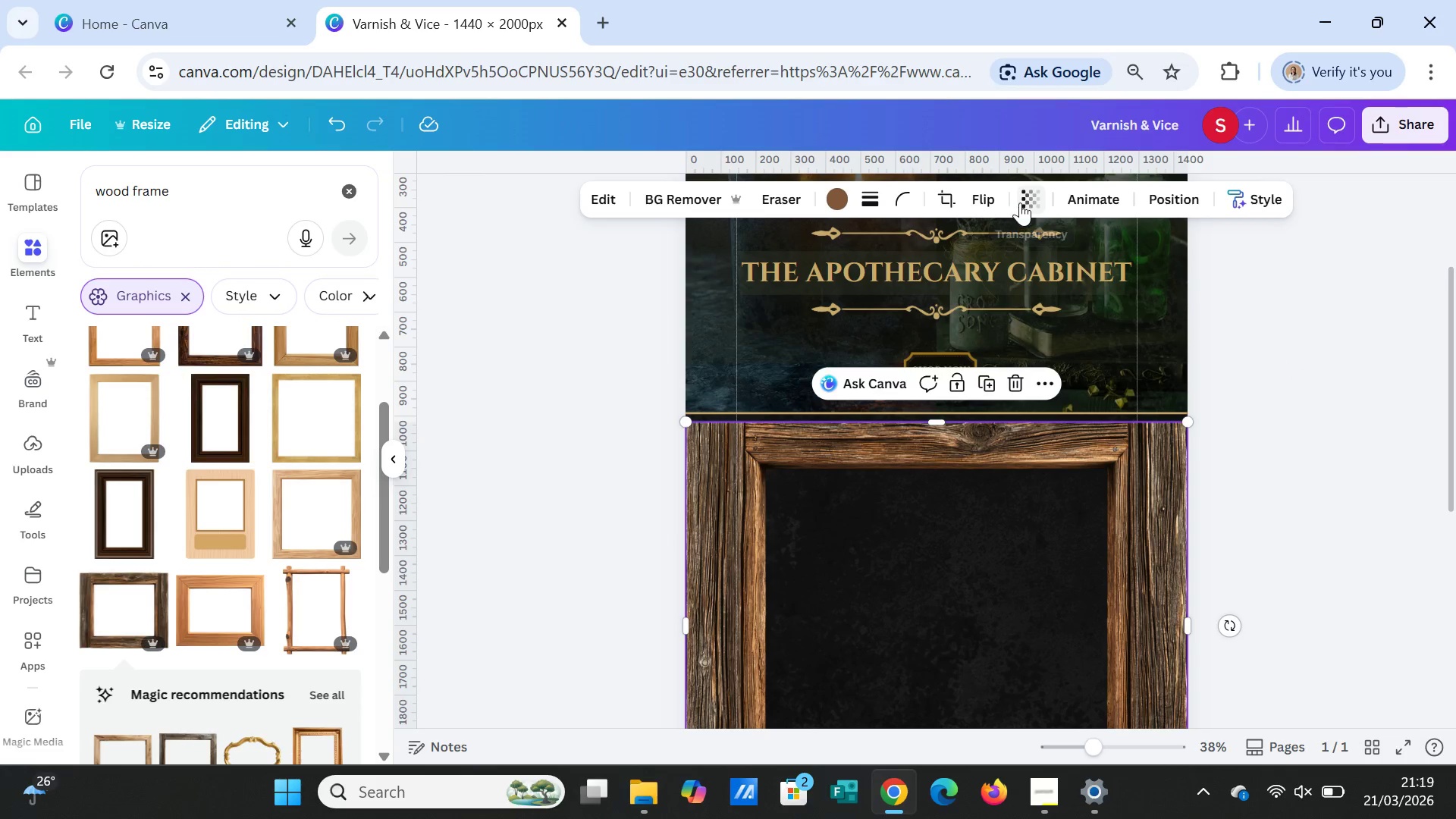 
left_click([1021, 197])
 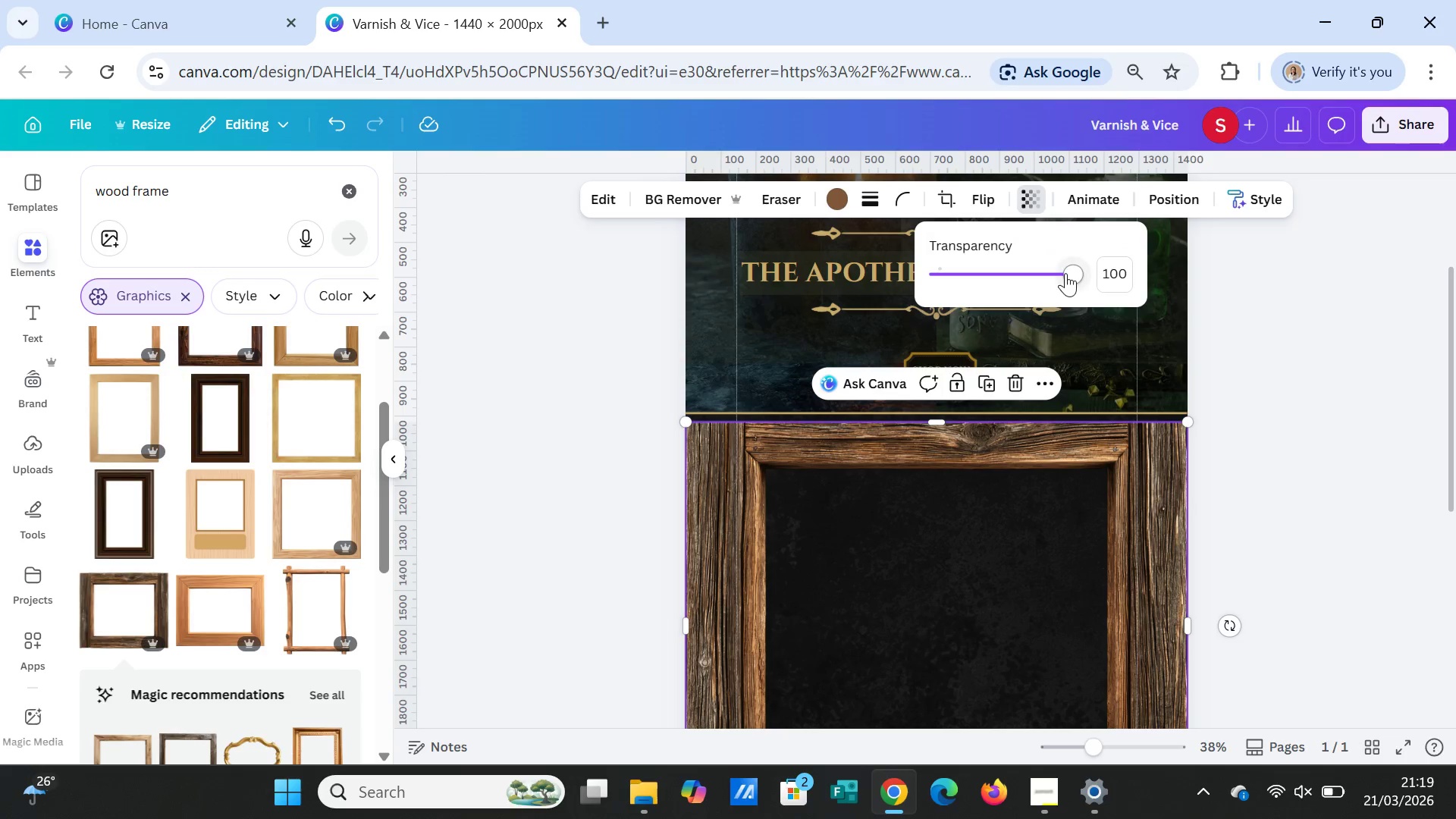 
left_click_drag(start_coordinate=[1065, 272], to_coordinate=[988, 282])
 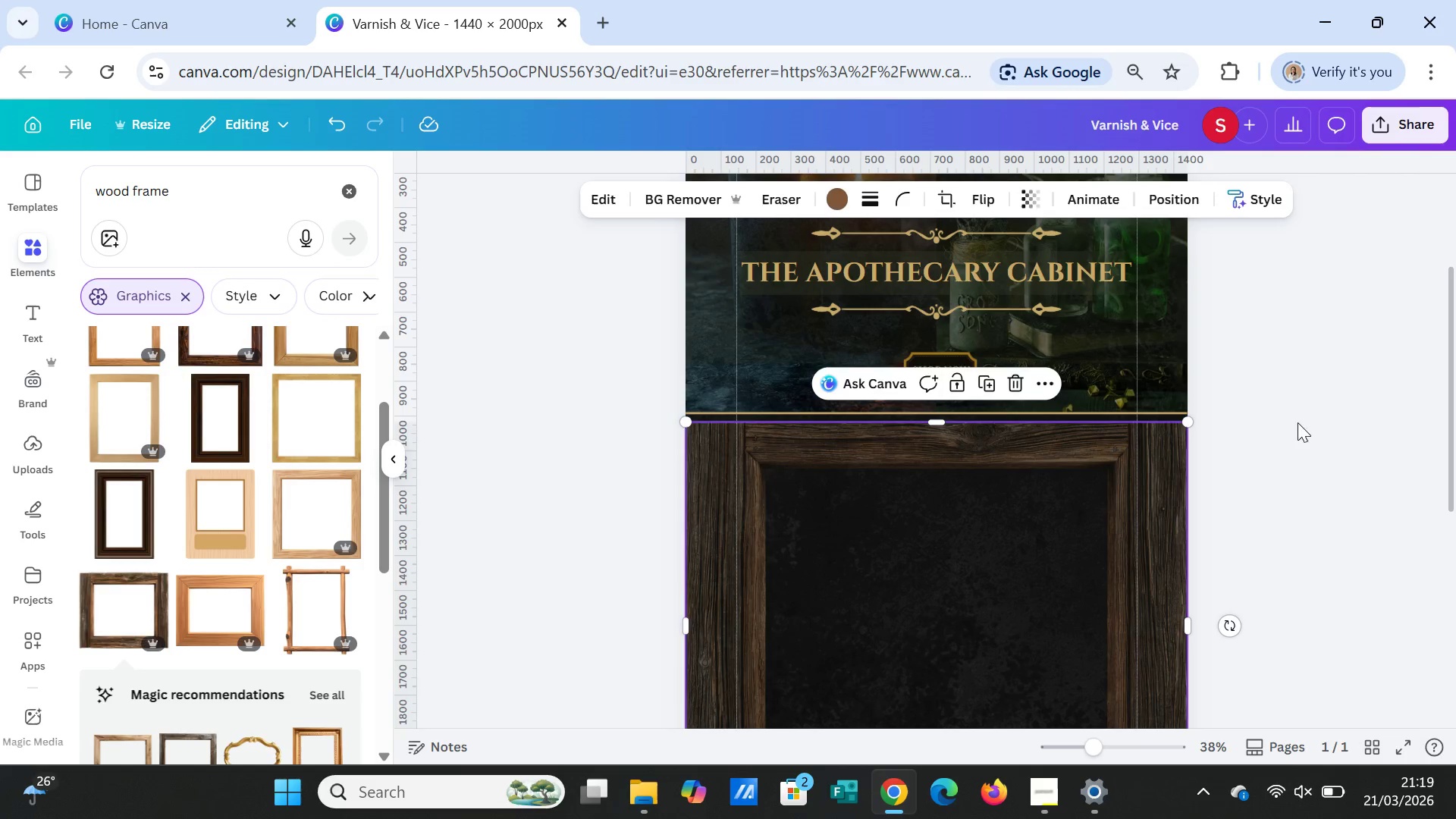 
double_click([1301, 434])
 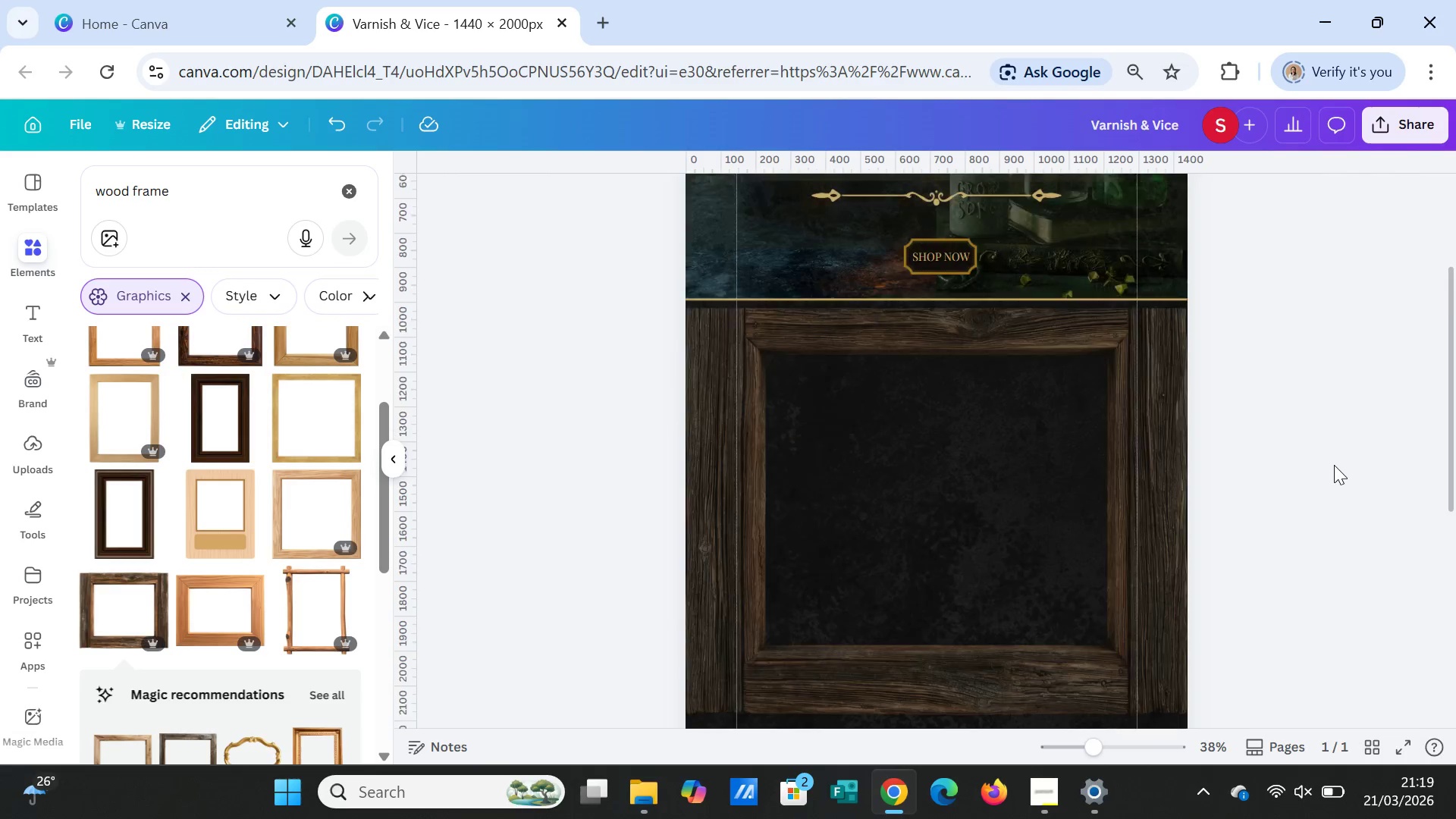 
scroll: coordinate [1334, 465], scroll_direction: down, amount: 1.0
 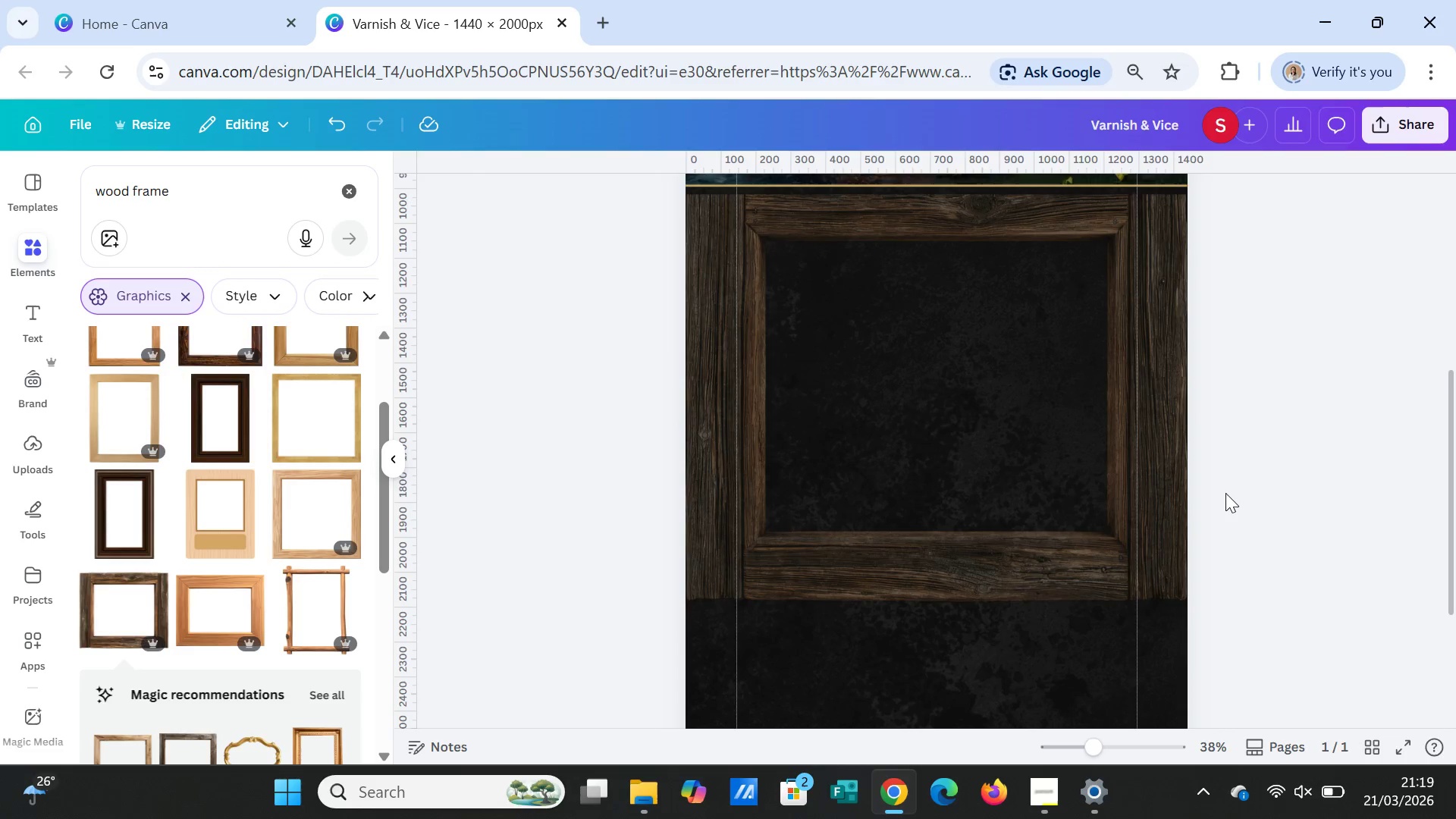 
left_click([1184, 498])
 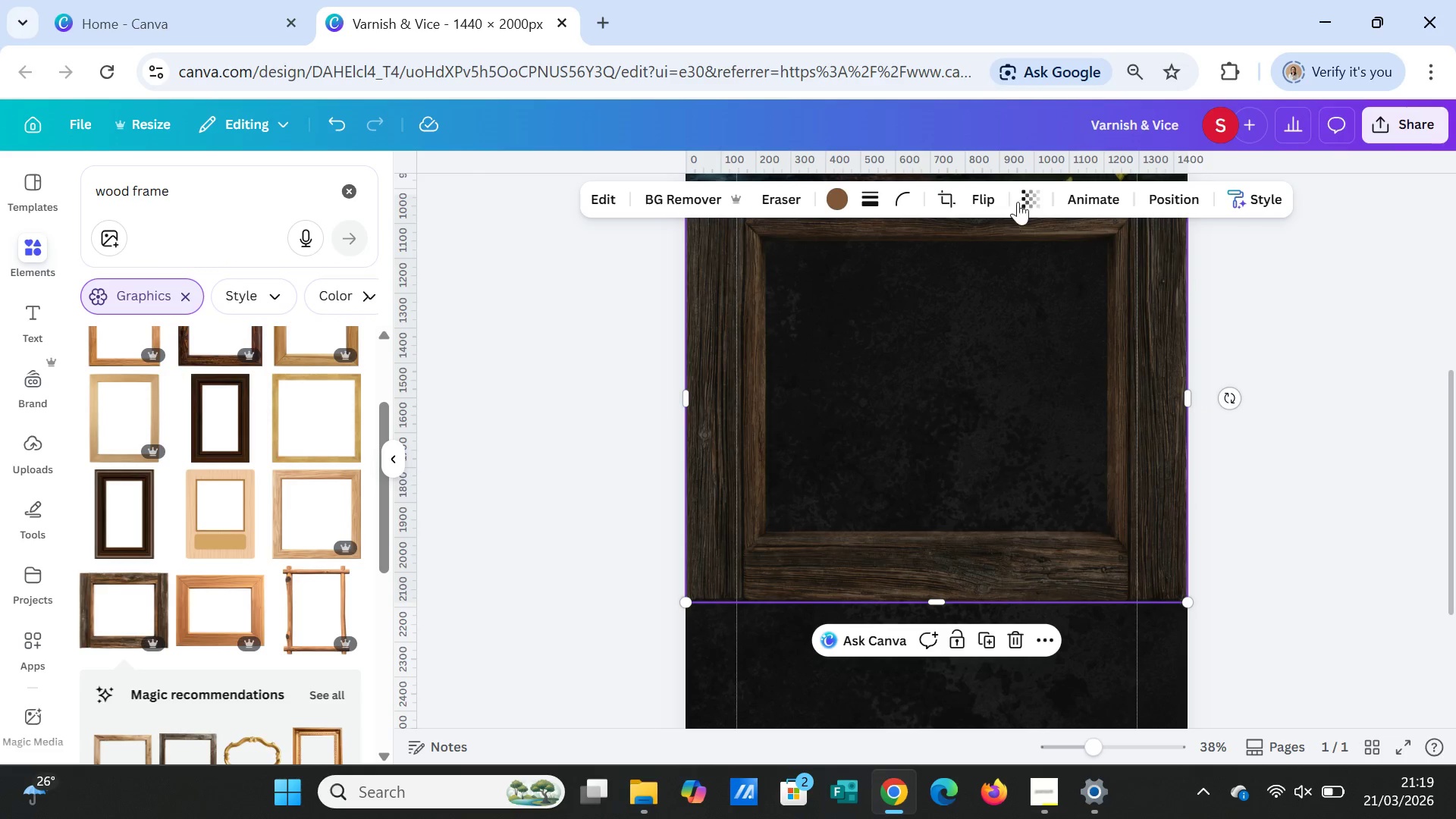 
left_click([1023, 198])
 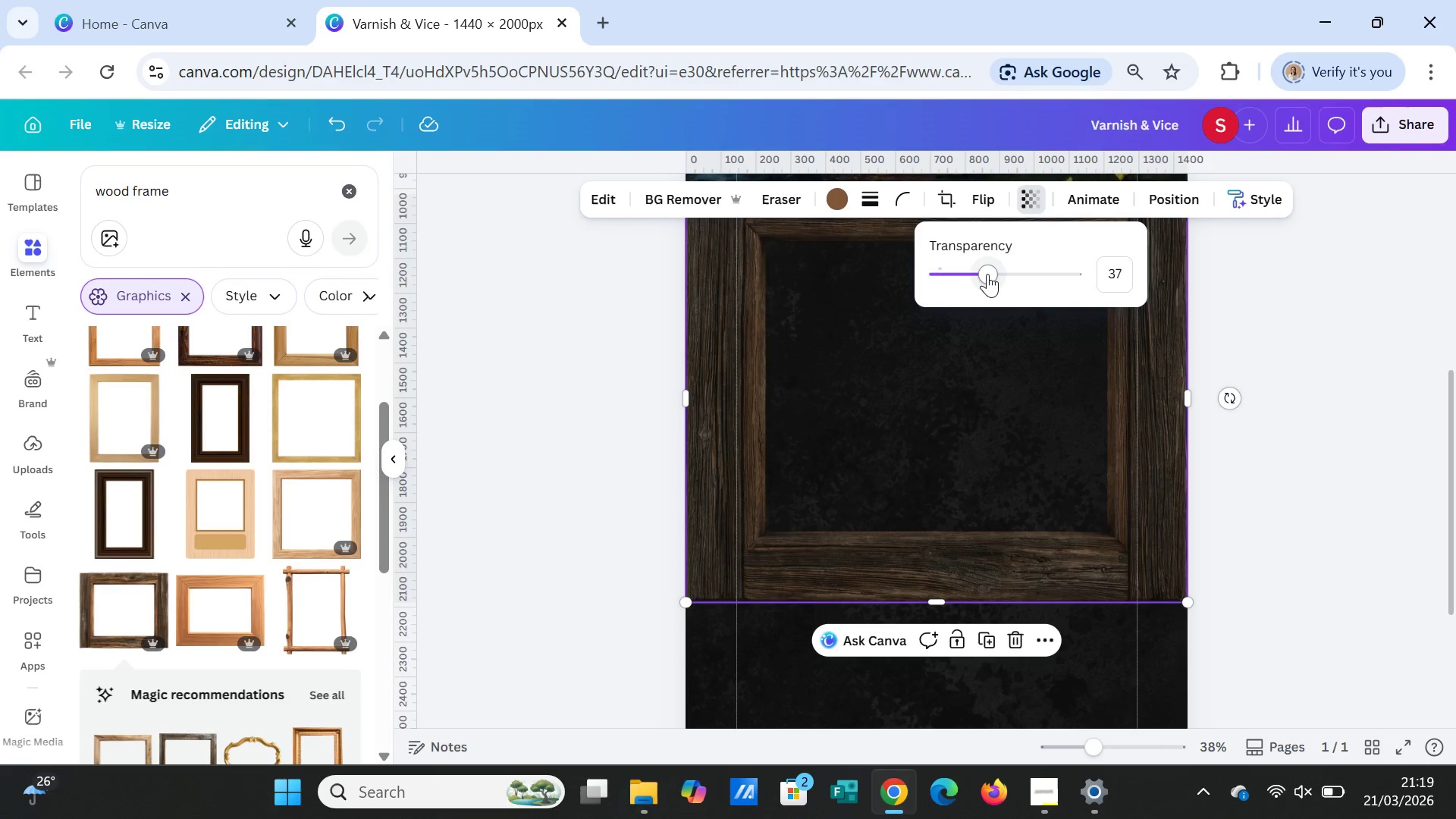 
left_click_drag(start_coordinate=[987, 274], to_coordinate=[1005, 278])
 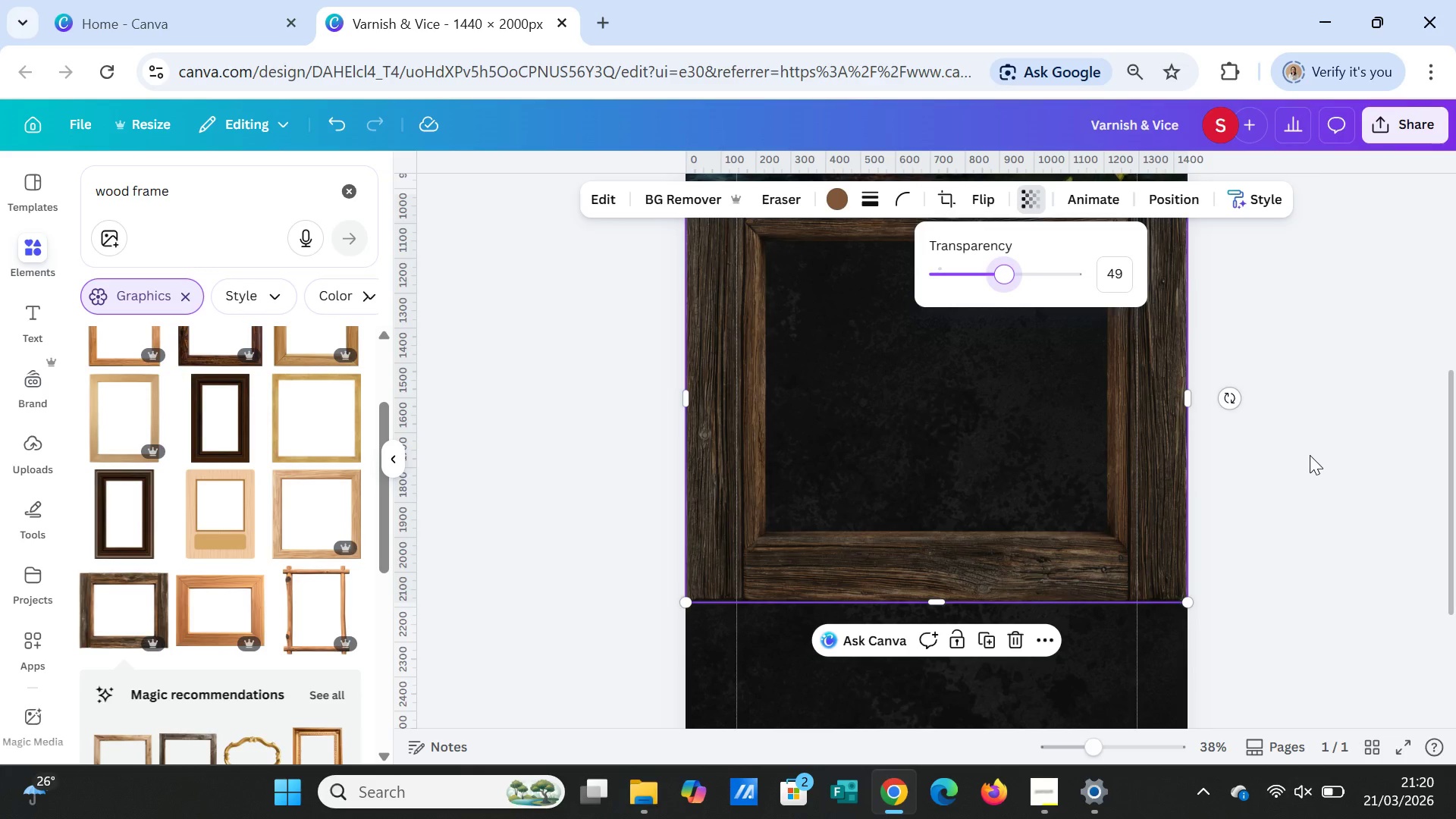 
left_click([1309, 455])
 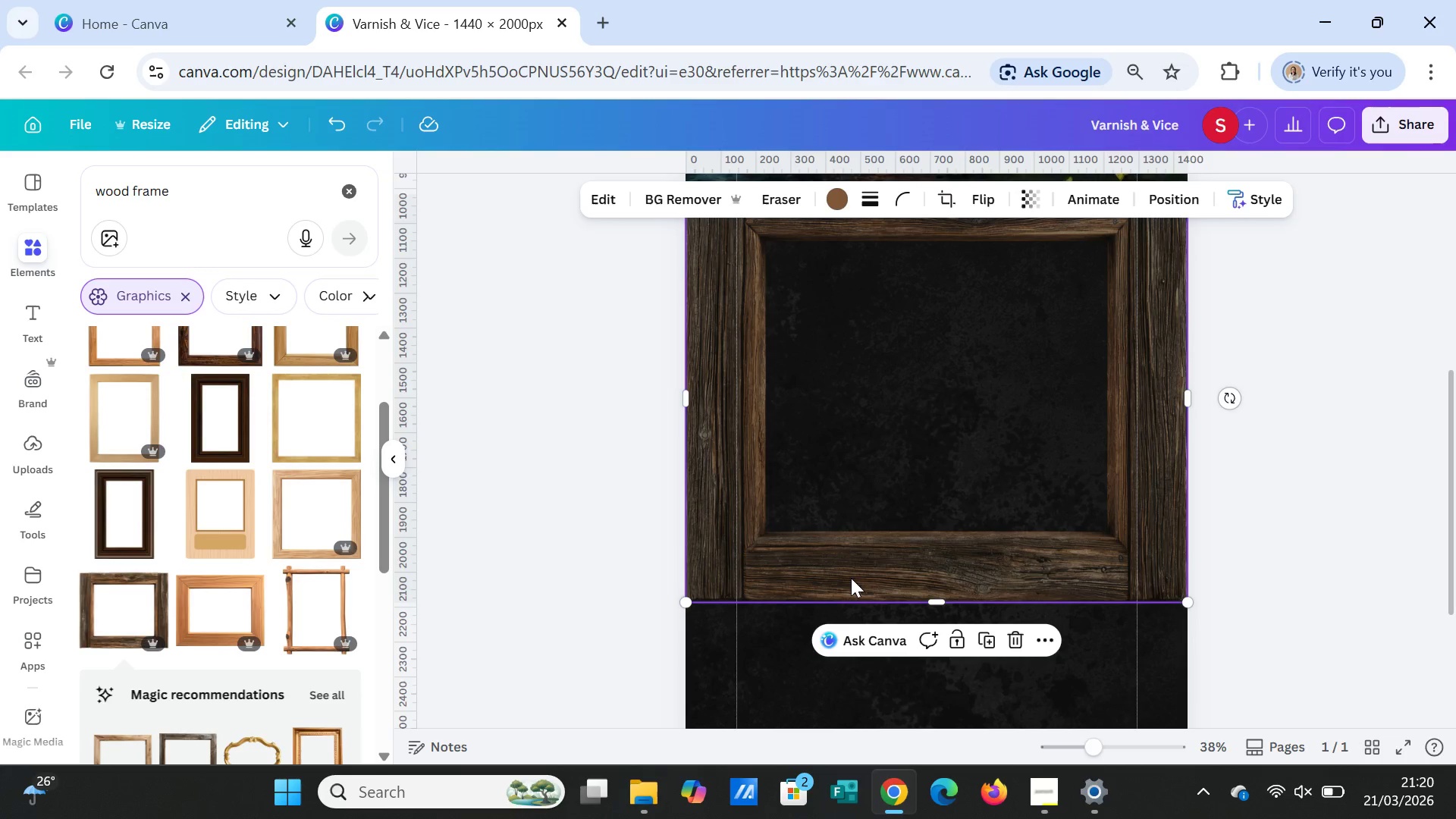 
left_click([850, 578])
 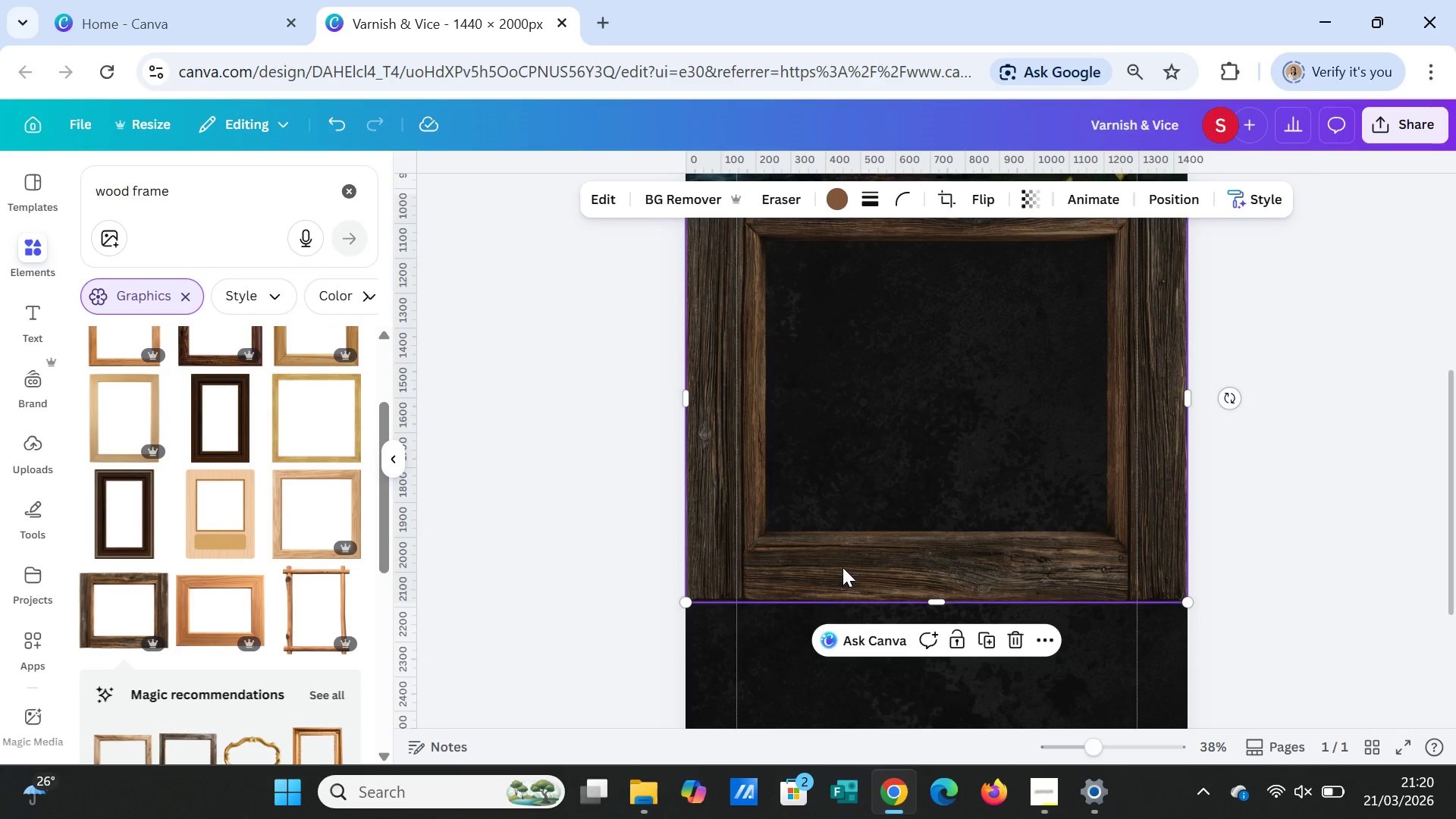 
key(Delete)
 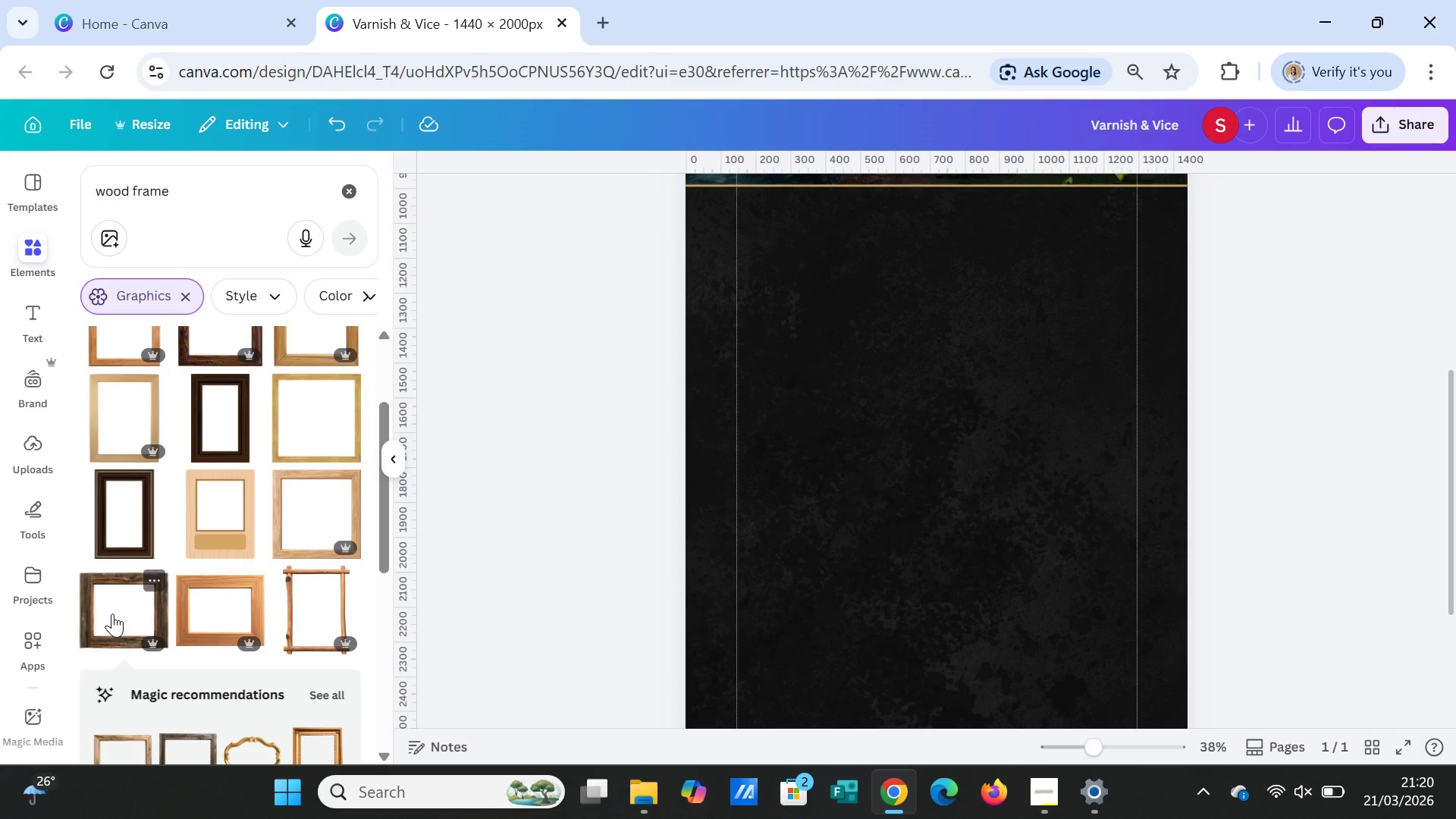 
left_click([112, 606])
 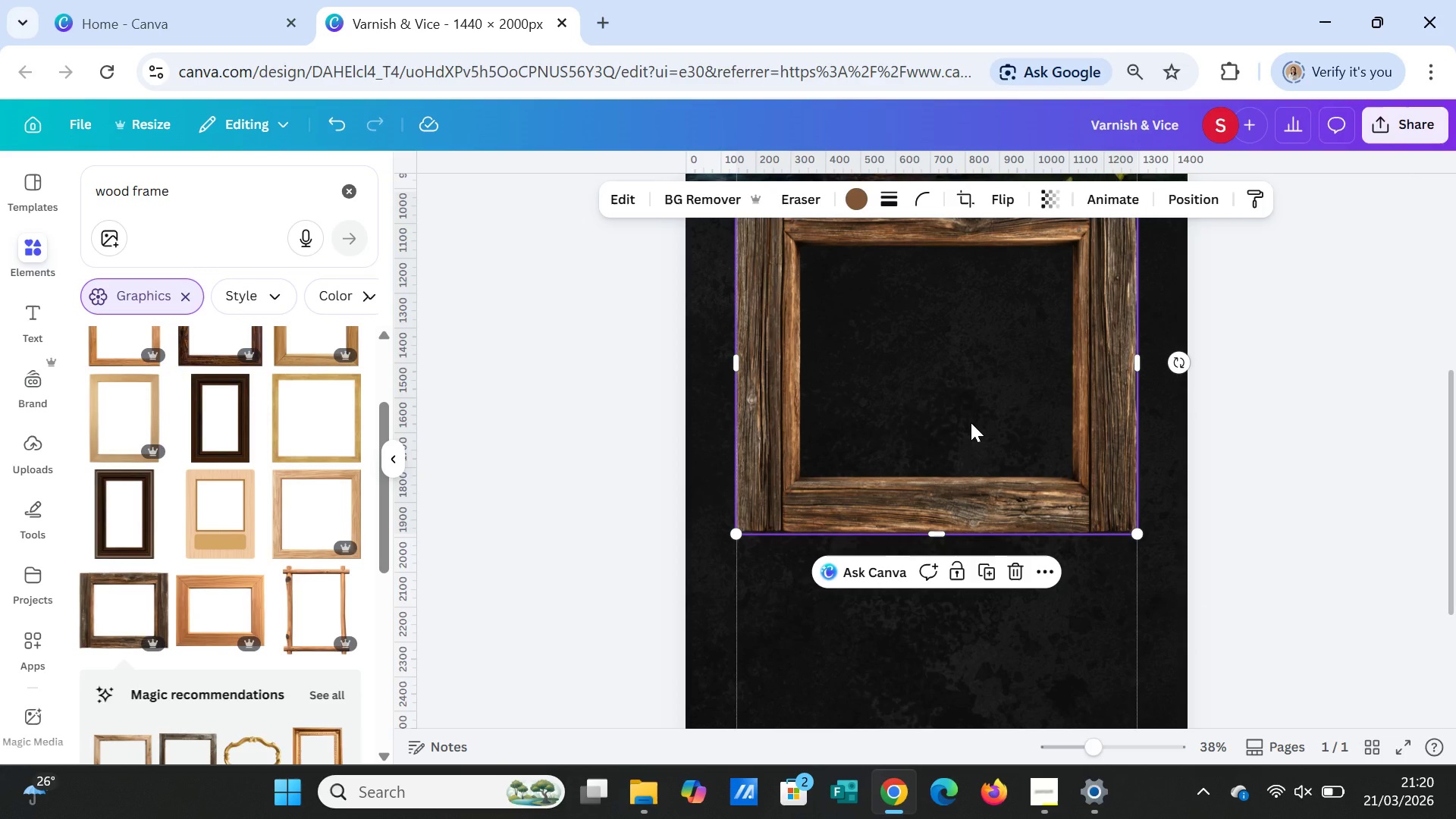 
key(Delete)
 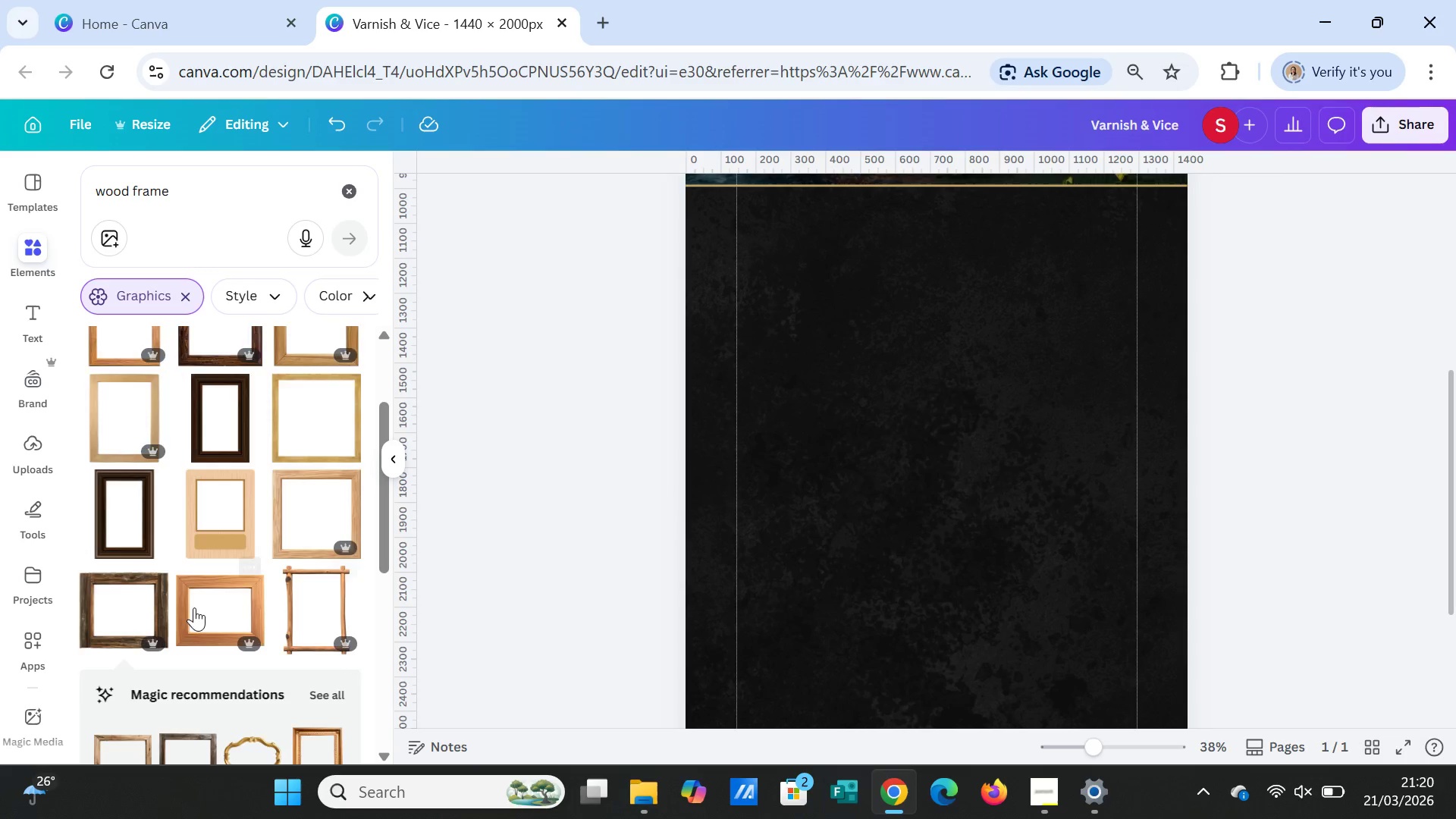 
scroll: coordinate [190, 608], scroll_direction: down, amount: 2.0
 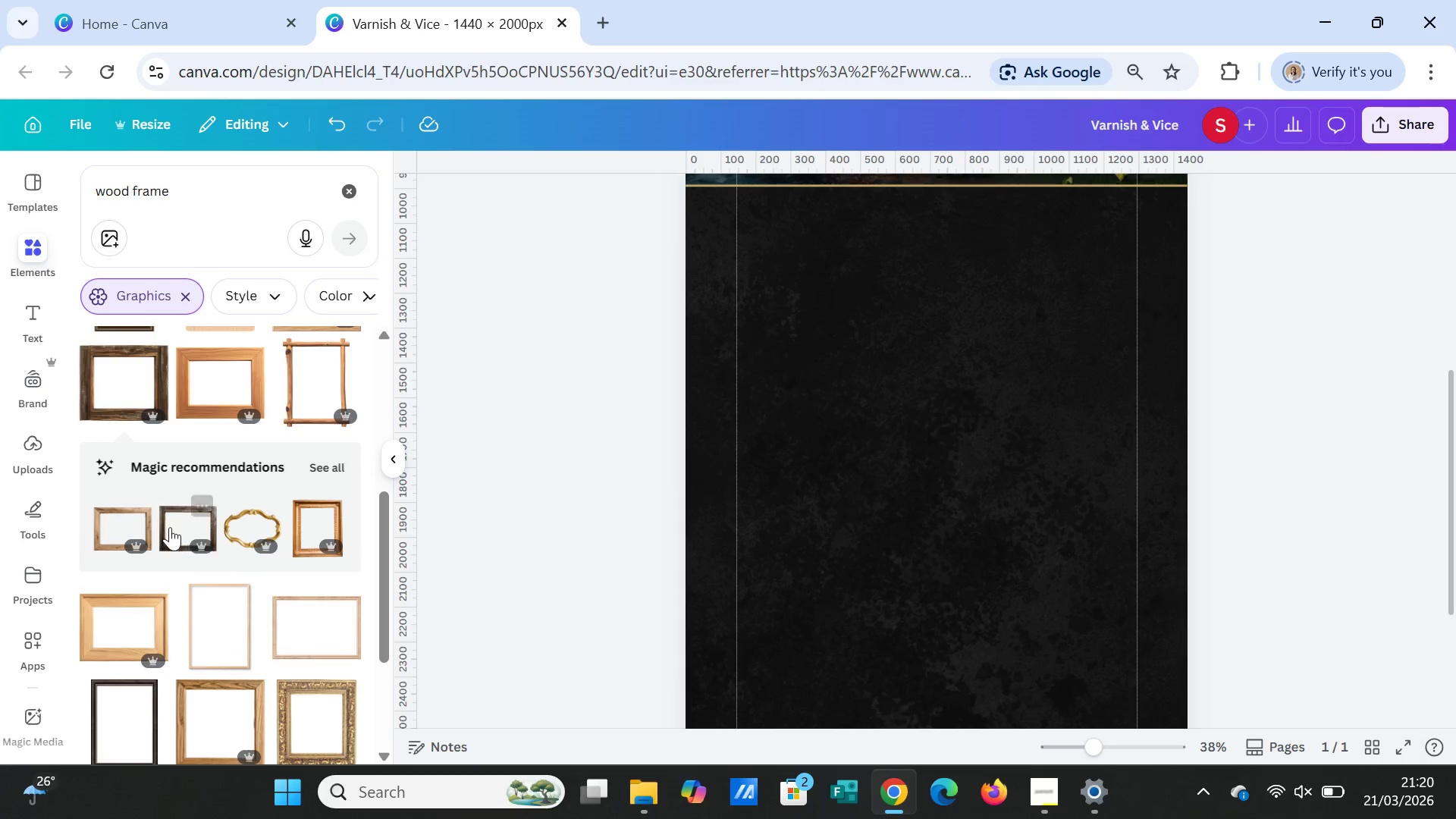 
left_click([170, 522])
 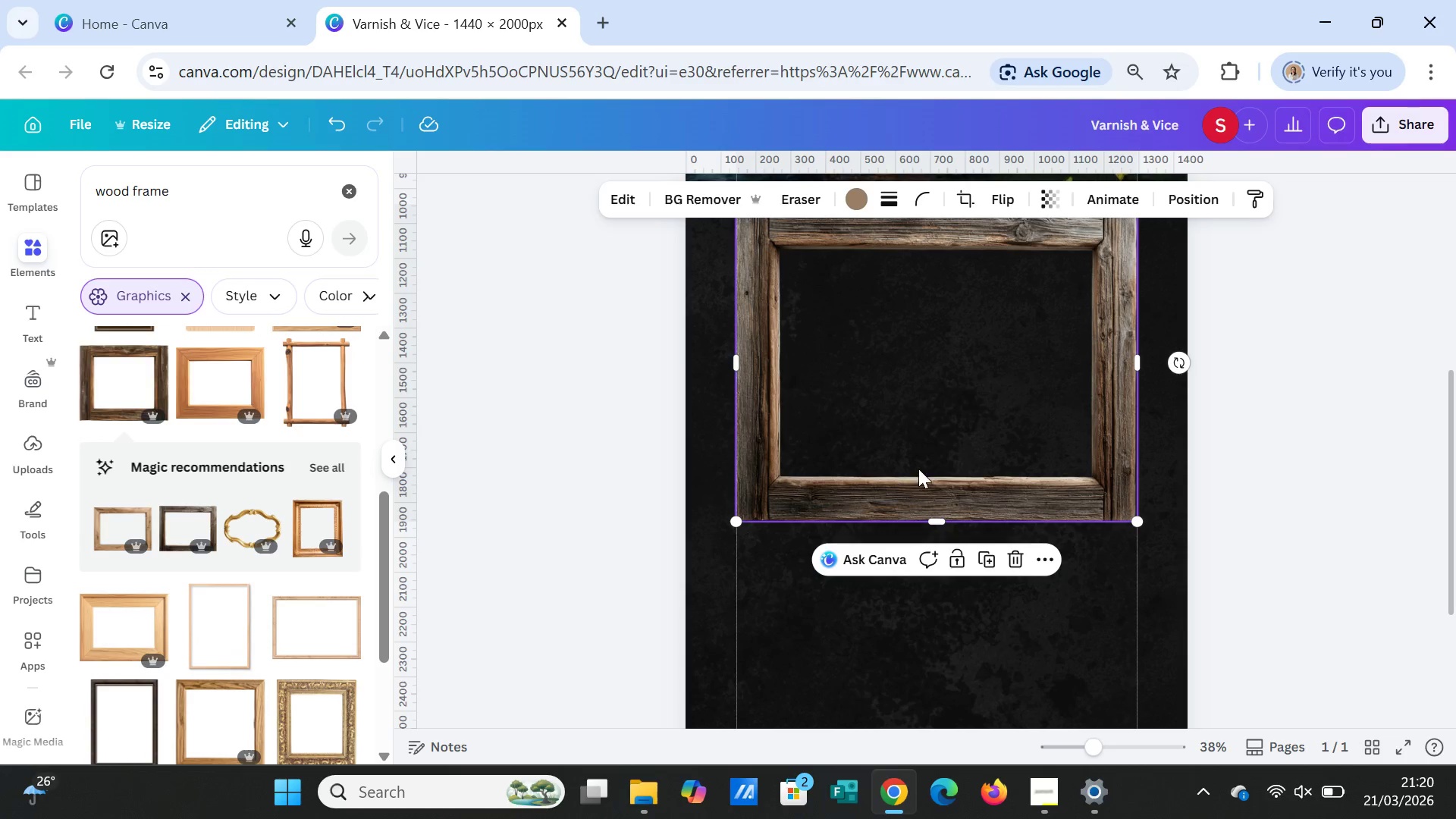 
scroll: coordinate [921, 467], scroll_direction: up, amount: 1.0
 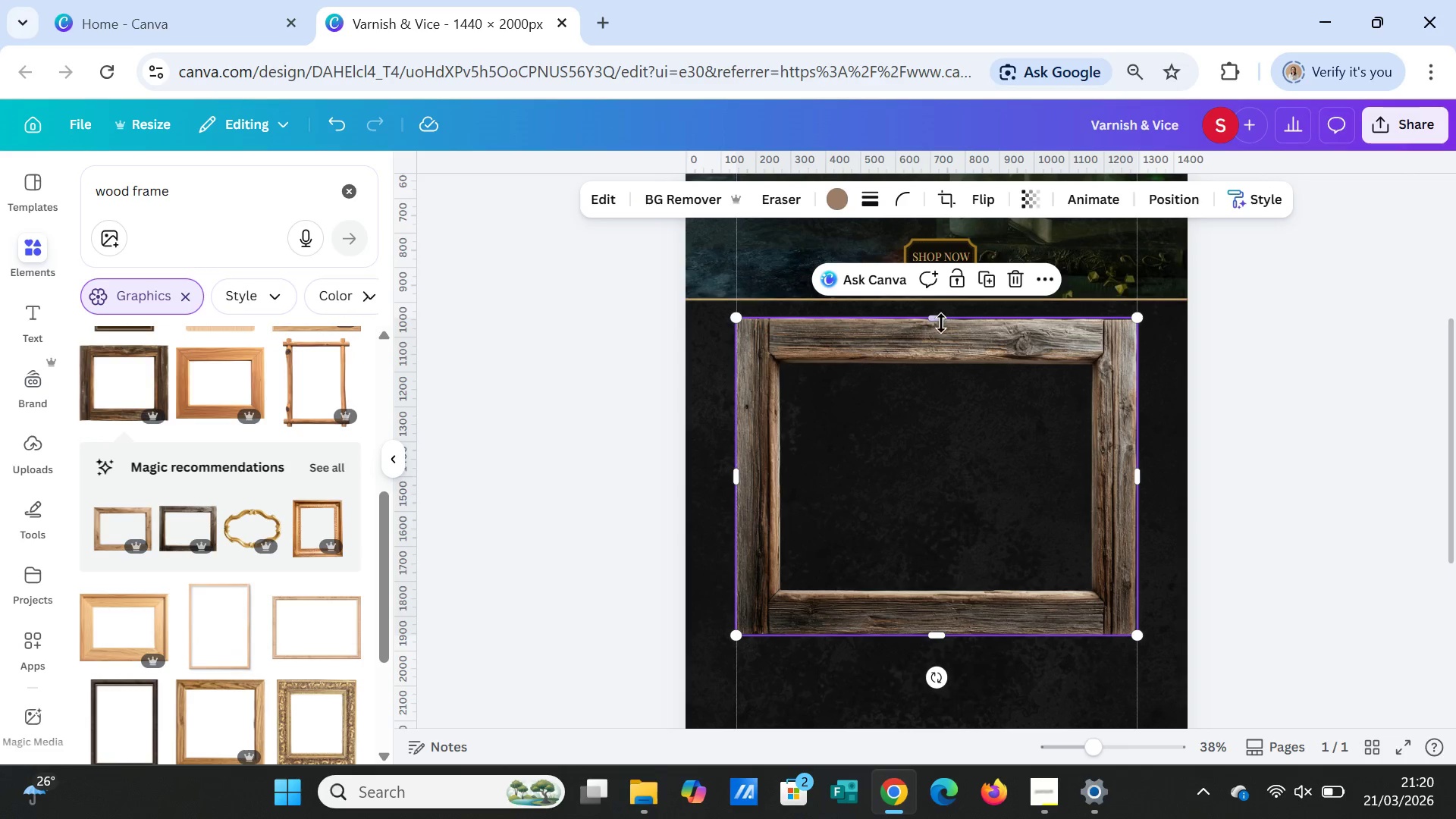 
left_click_drag(start_coordinate=[941, 322], to_coordinate=[940, 306])
 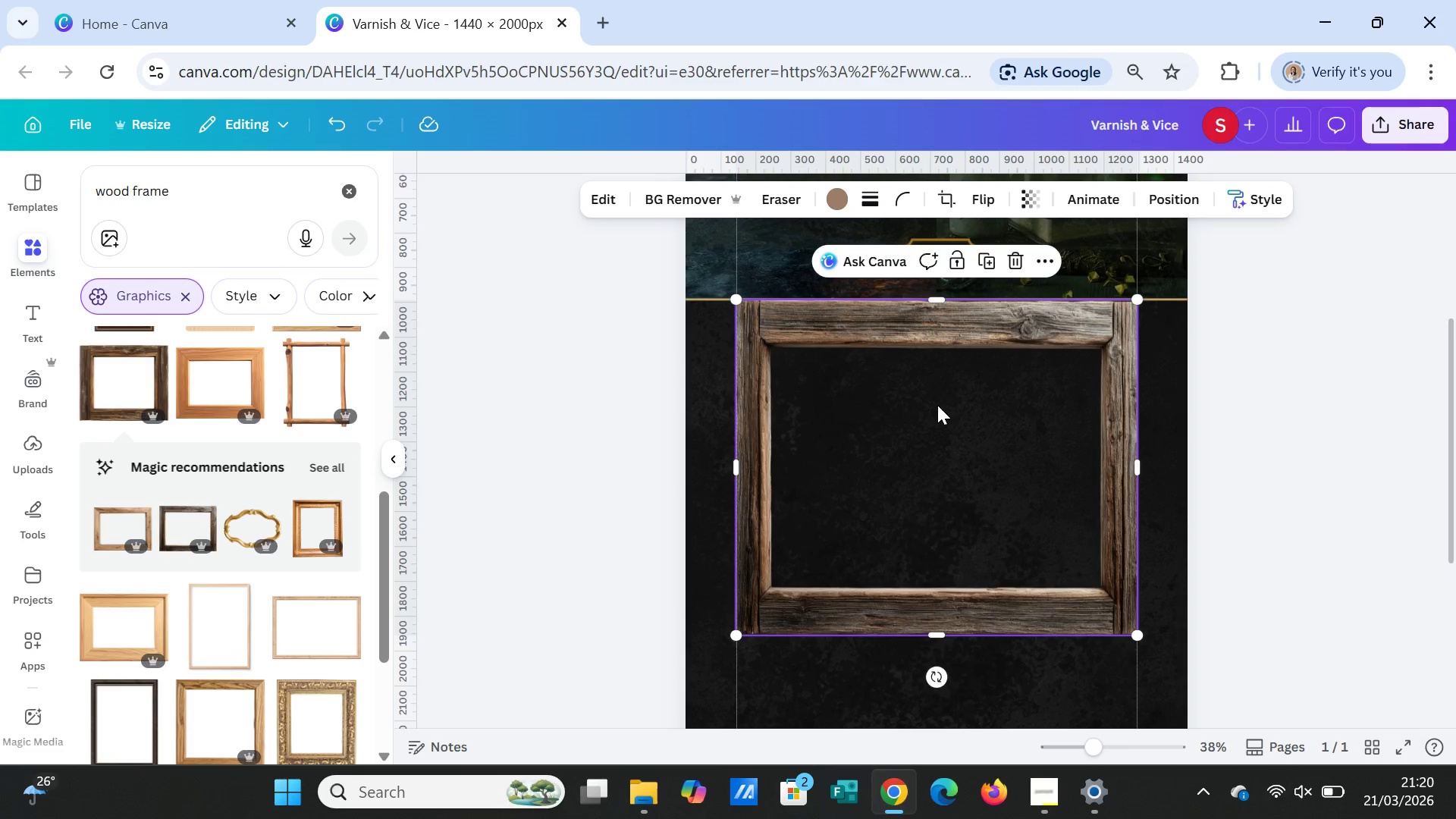 
left_click_drag(start_coordinate=[937, 404], to_coordinate=[937, 410])
 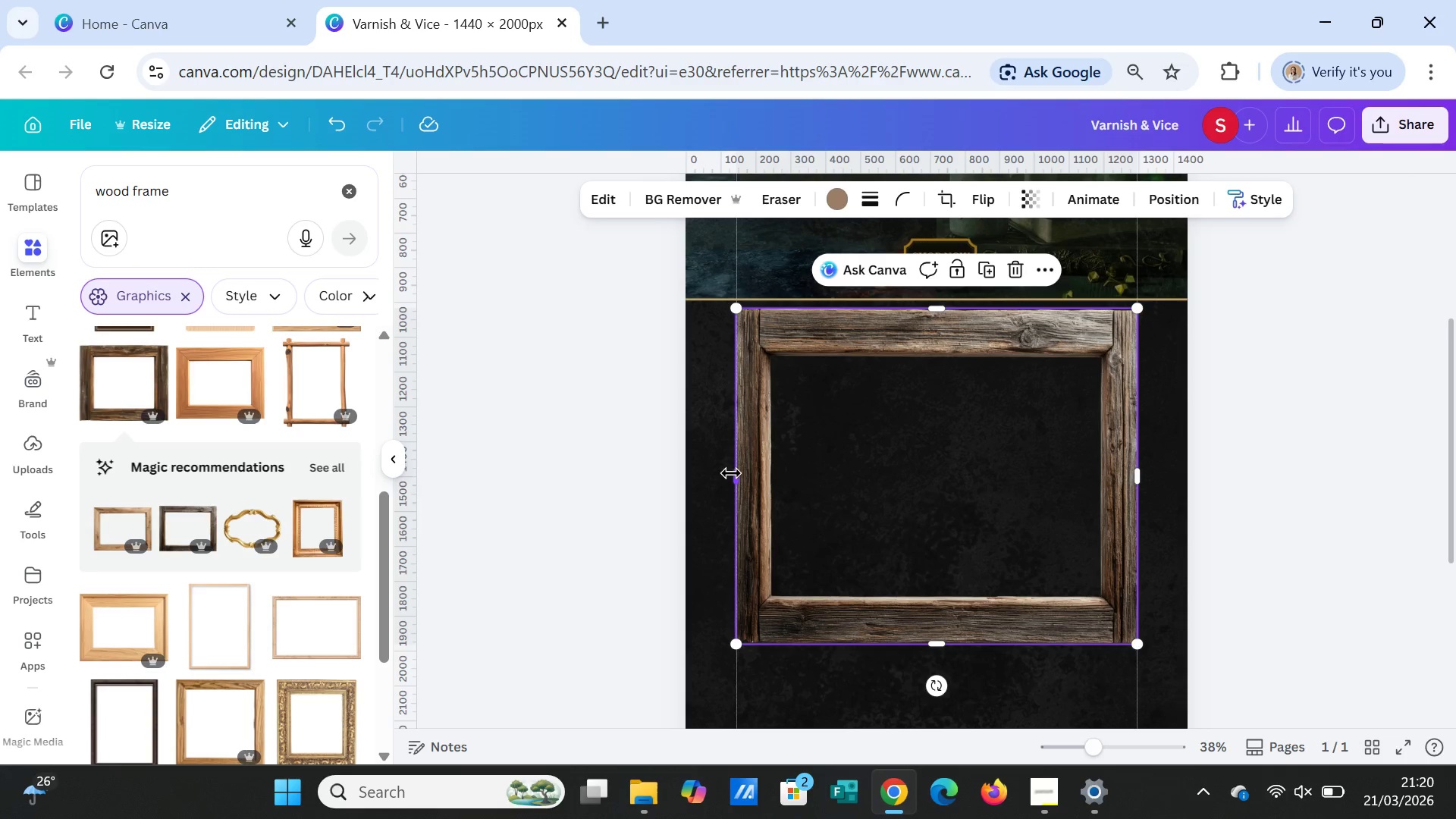 
left_click_drag(start_coordinate=[731, 473], to_coordinate=[679, 469])
 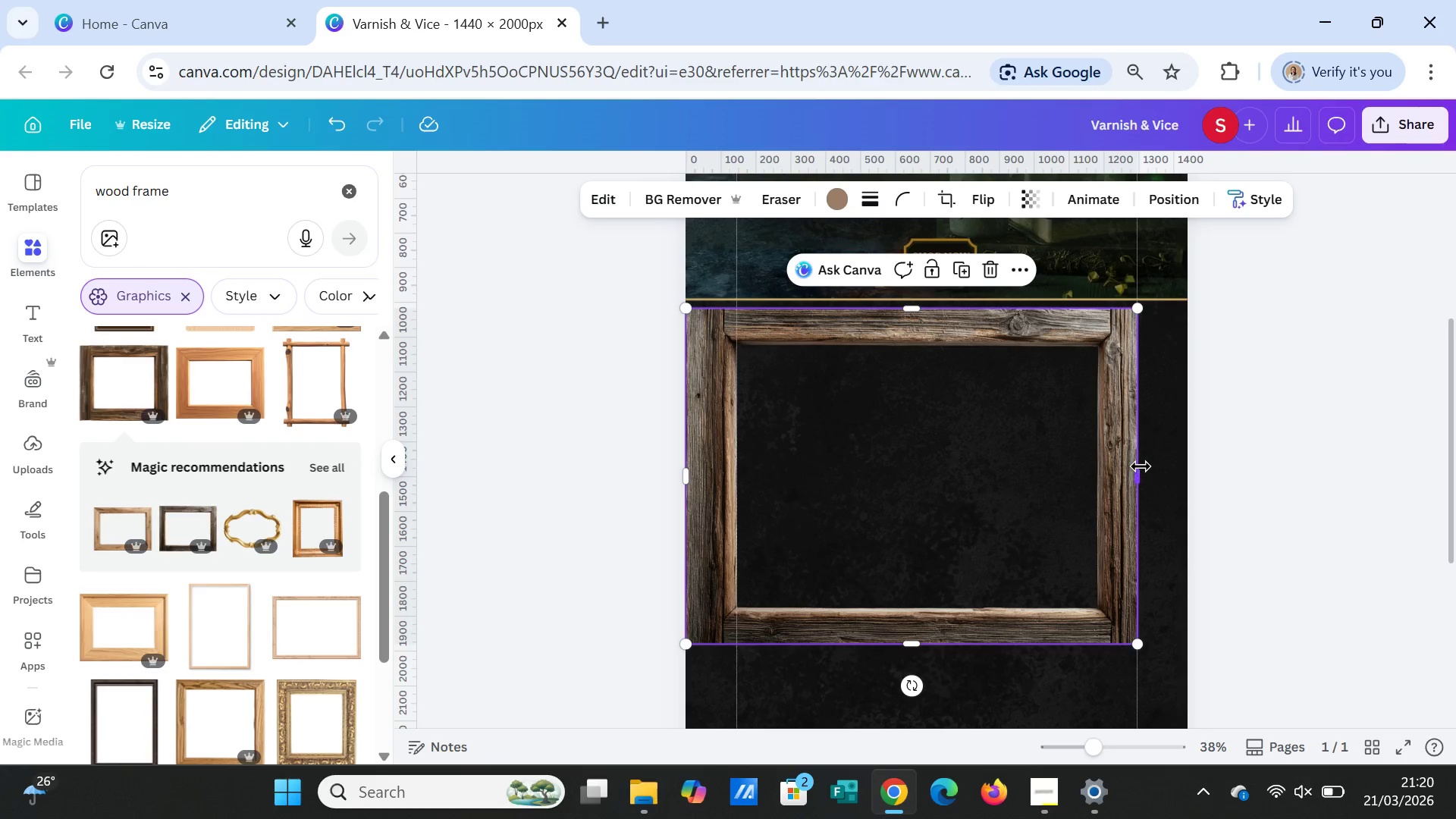 
left_click_drag(start_coordinate=[1140, 471], to_coordinate=[1189, 466])
 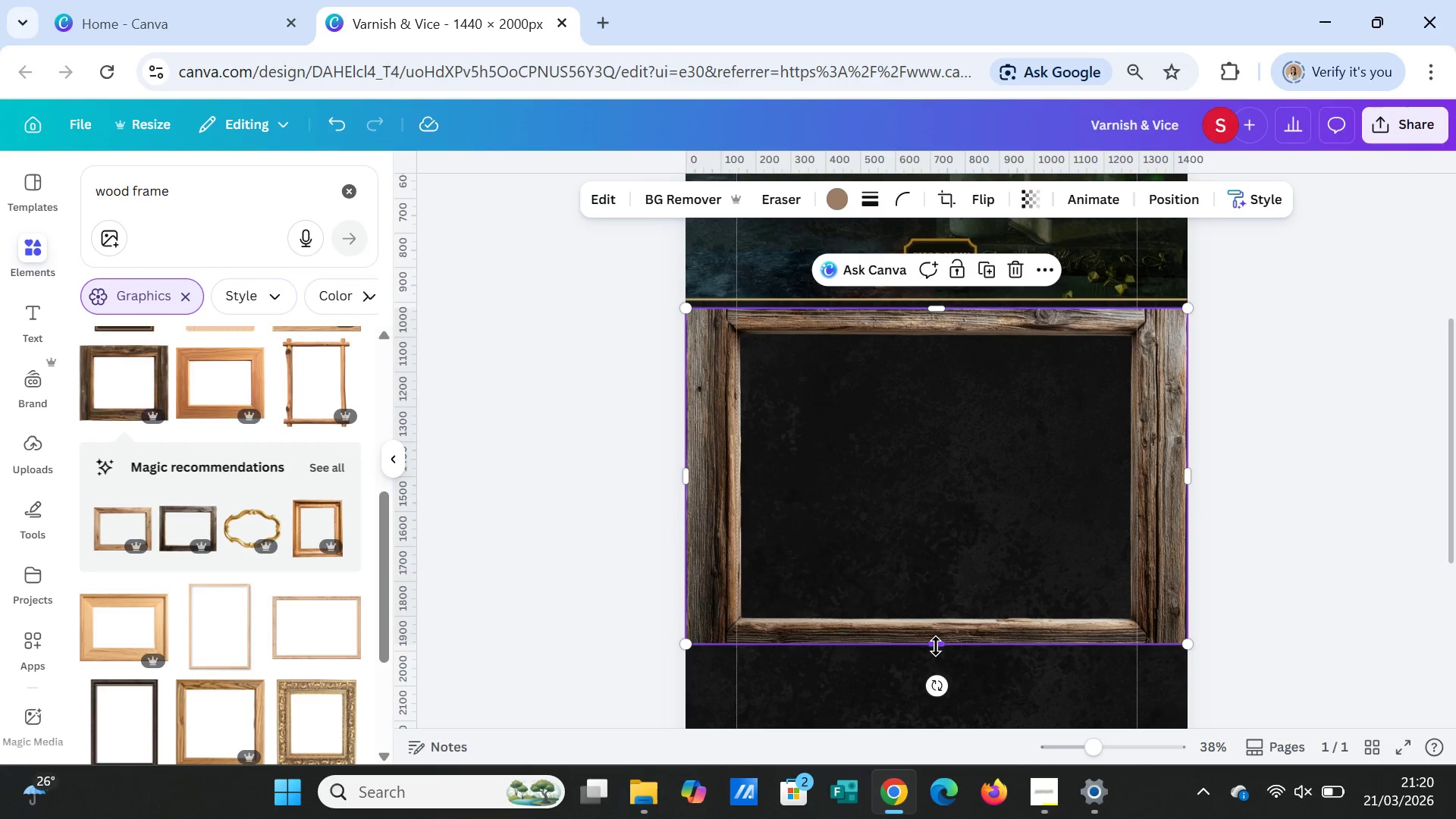 
left_click_drag(start_coordinate=[936, 646], to_coordinate=[938, 708])
 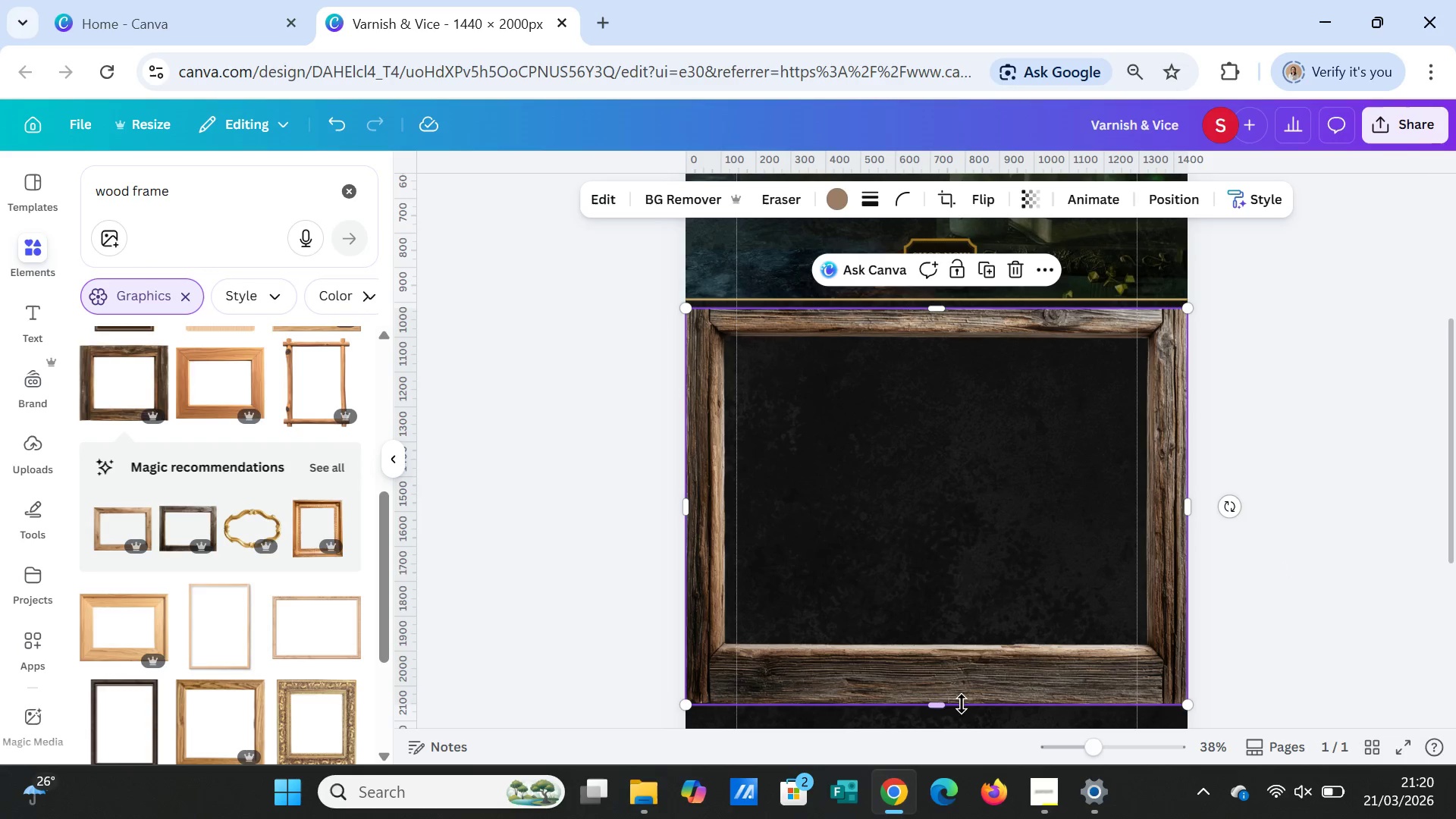 
left_click_drag(start_coordinate=[940, 704], to_coordinate=[943, 708])
 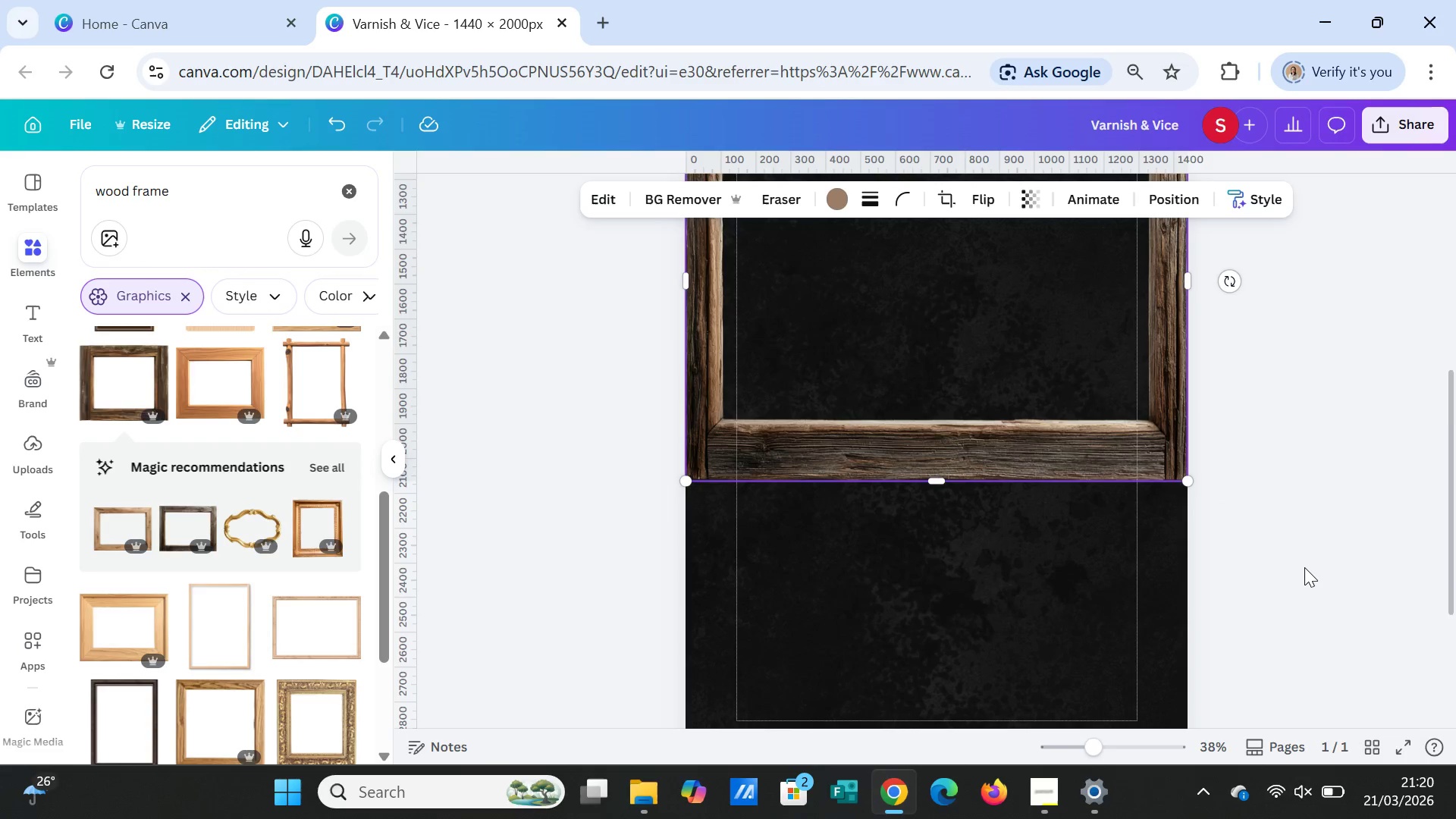 
scroll: coordinate [1298, 559], scroll_direction: down, amount: 3.0
 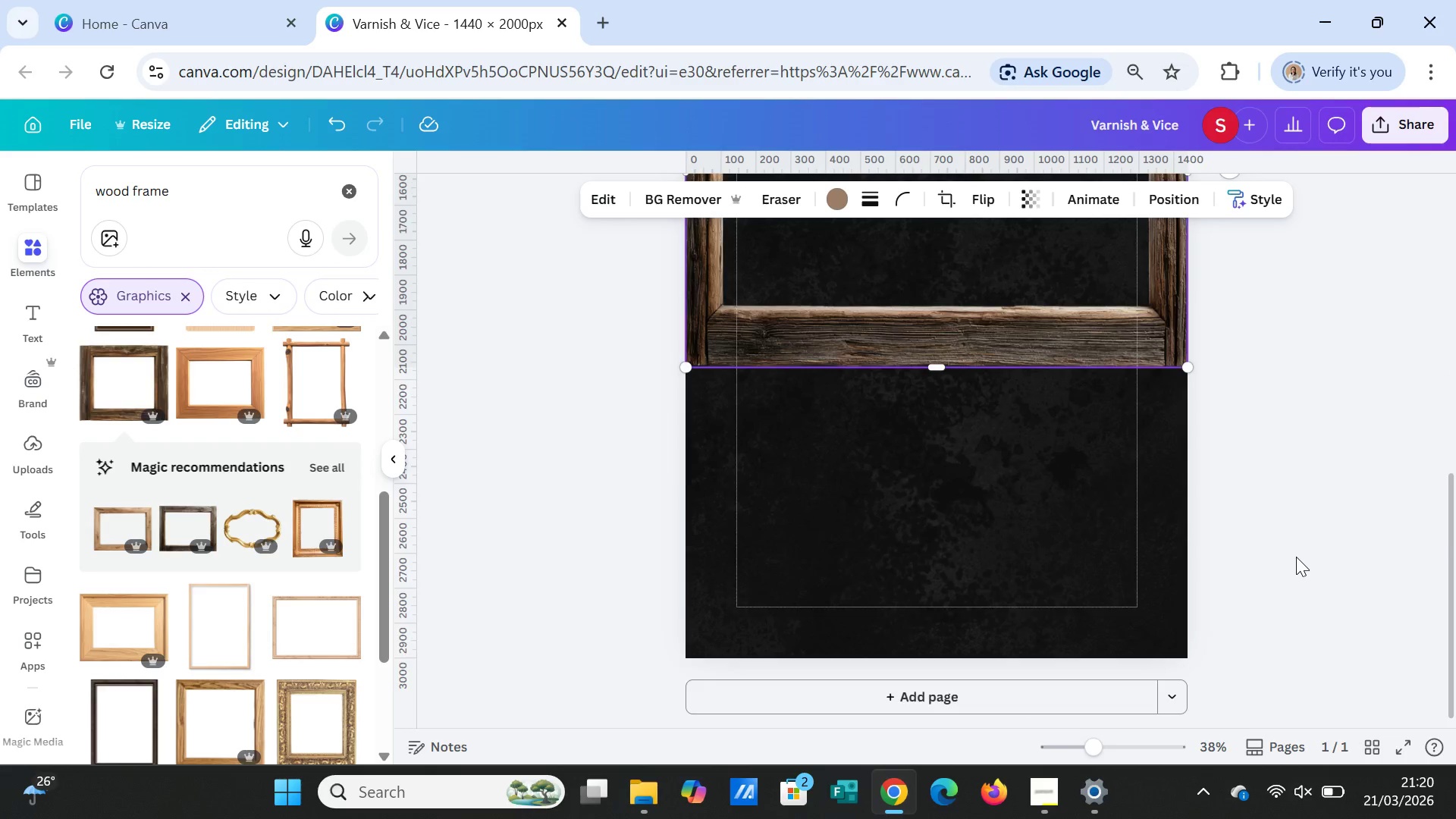 
scroll: coordinate [1296, 557], scroll_direction: up, amount: 3.0
 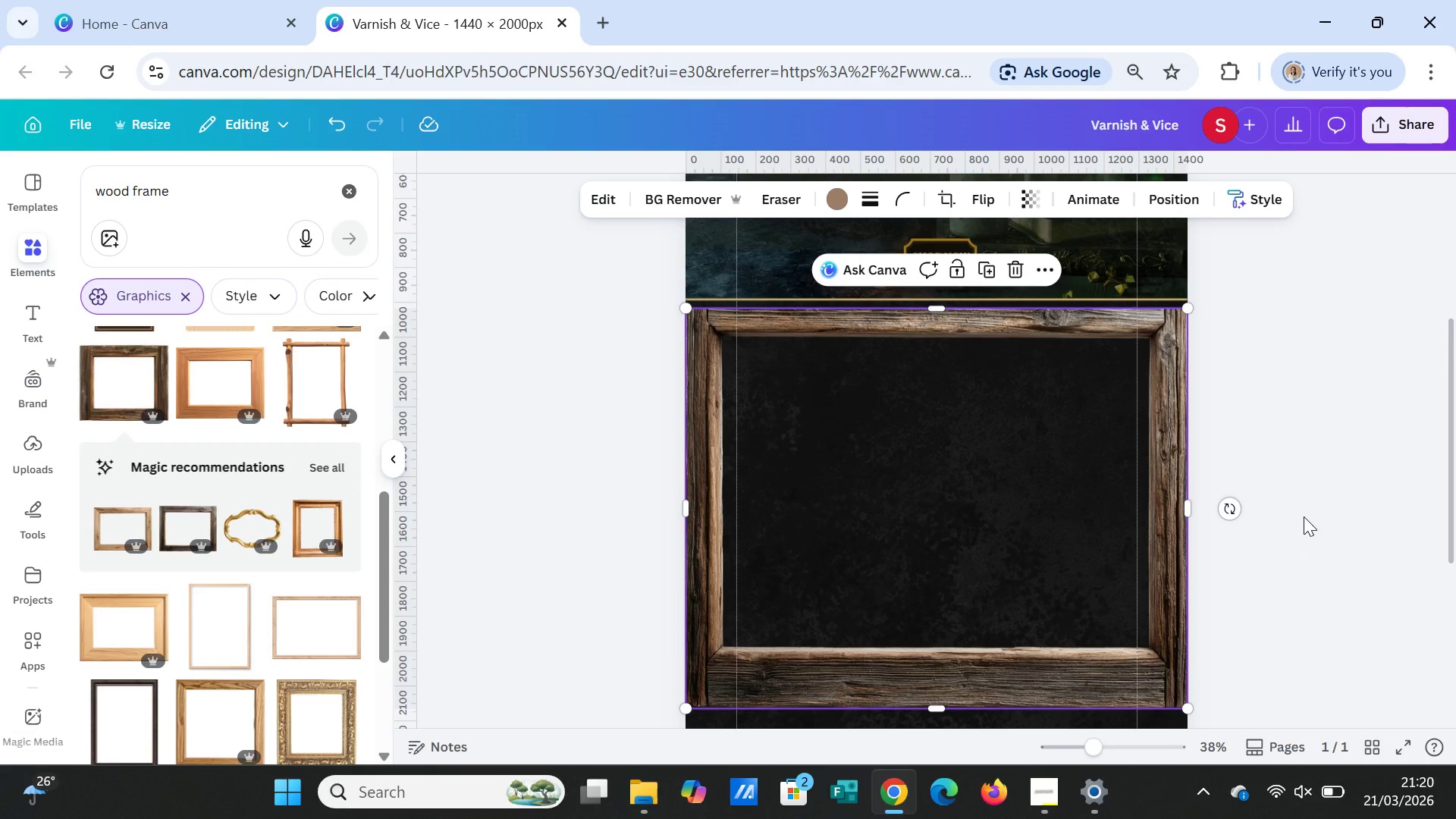 
left_click([1304, 516])
 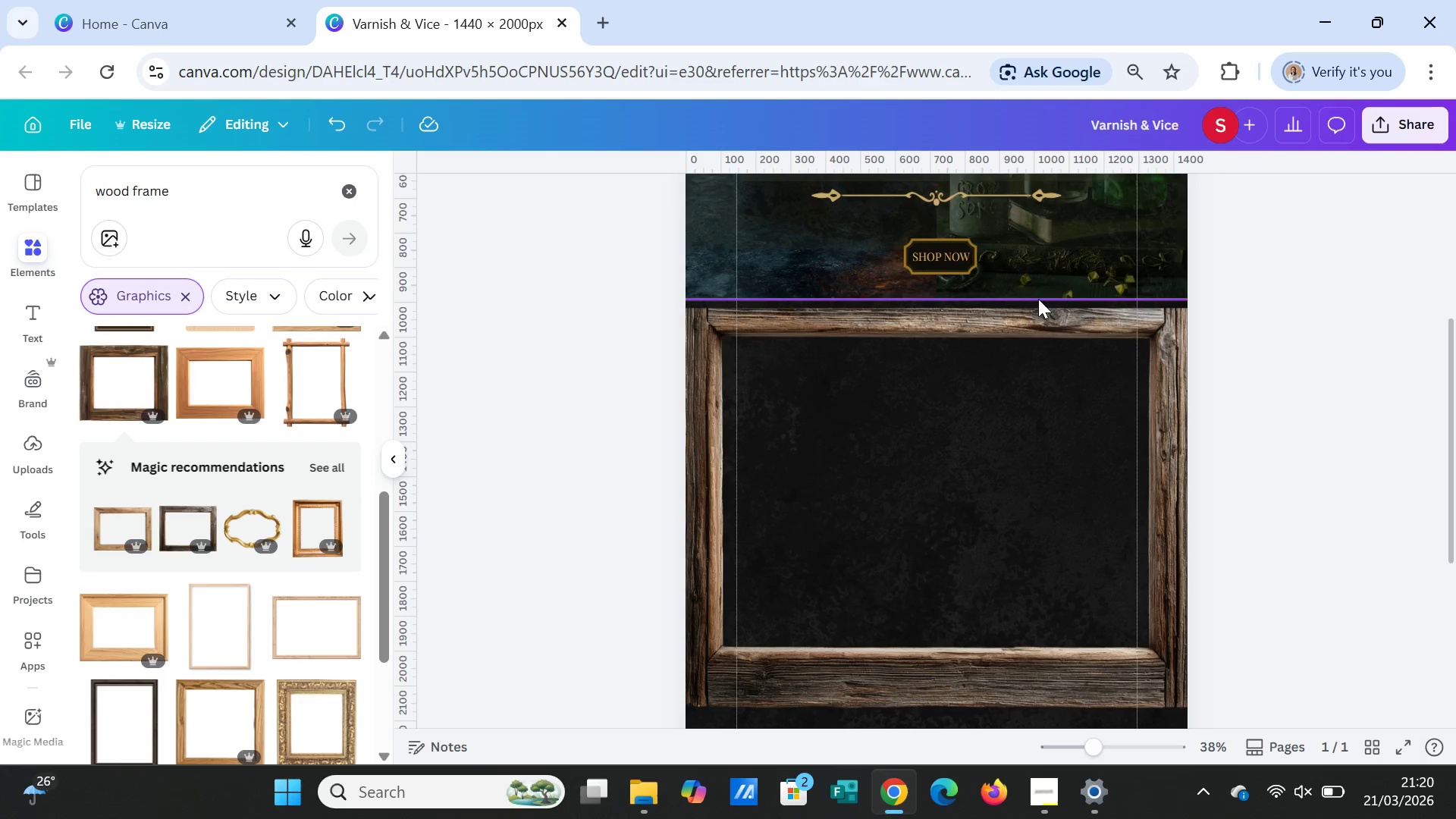 
left_click([1037, 298])
 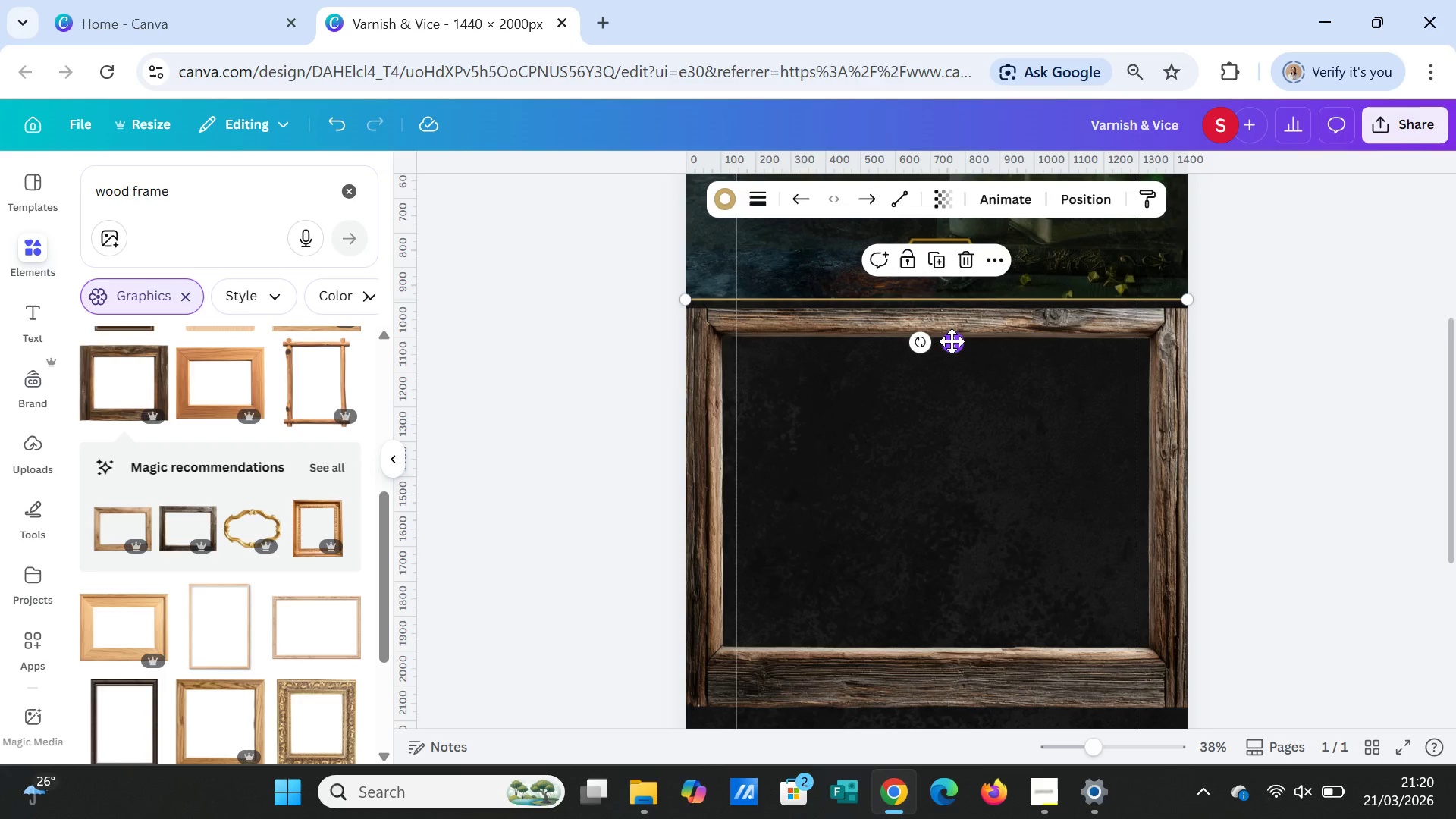 
left_click_drag(start_coordinate=[952, 342], to_coordinate=[953, 348])
 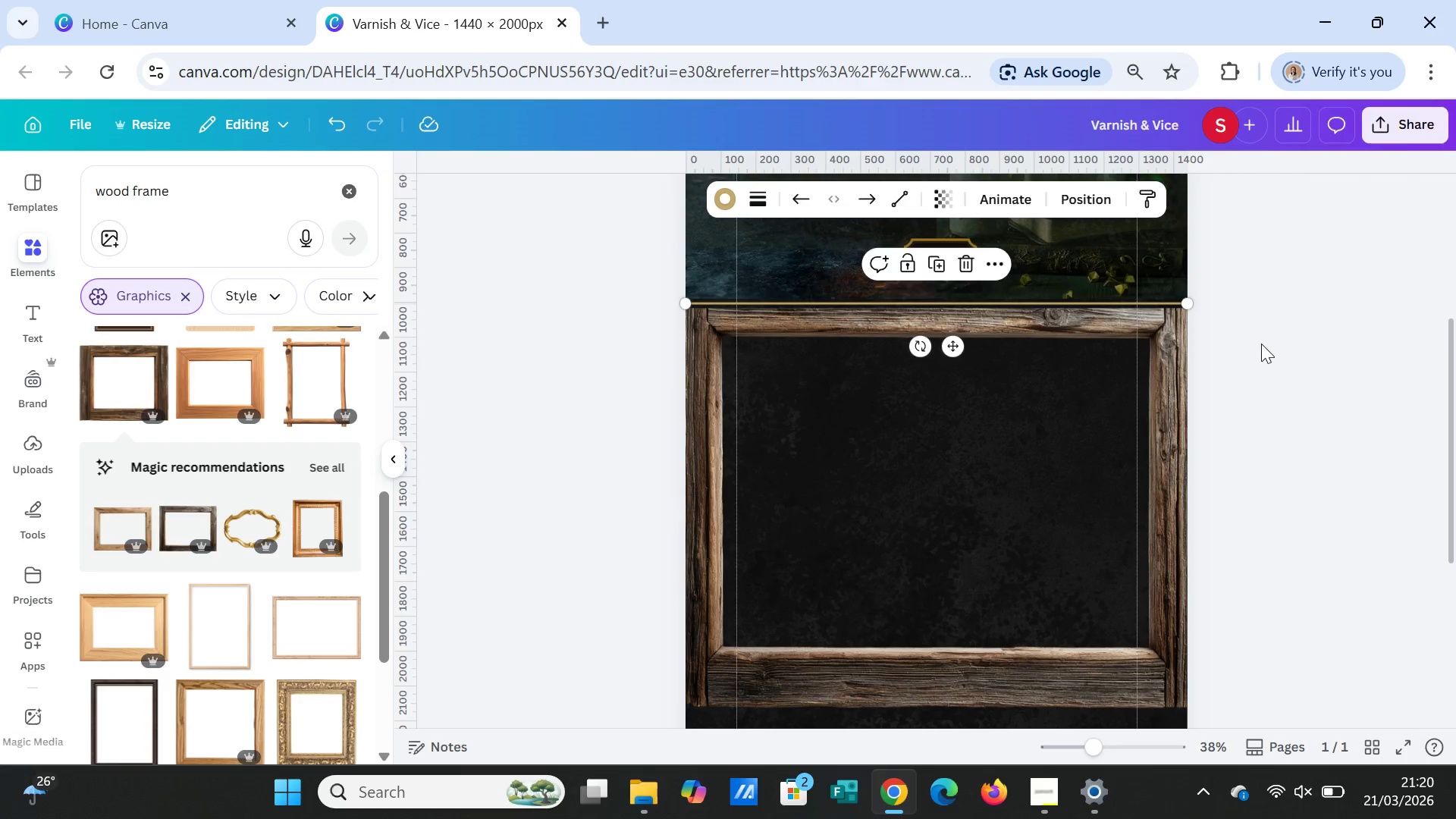 
left_click([1261, 344])
 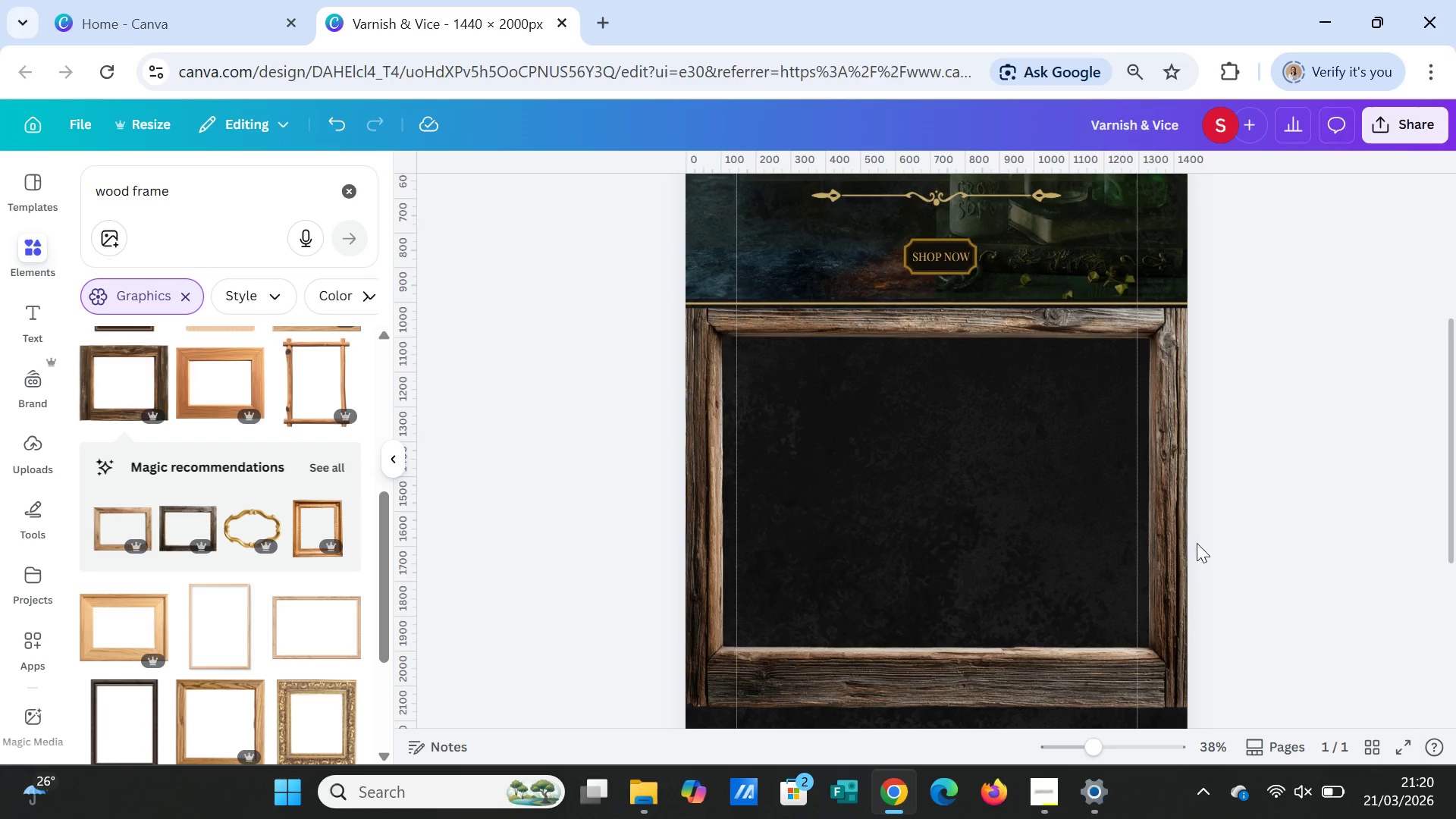 
left_click([1300, 526])
 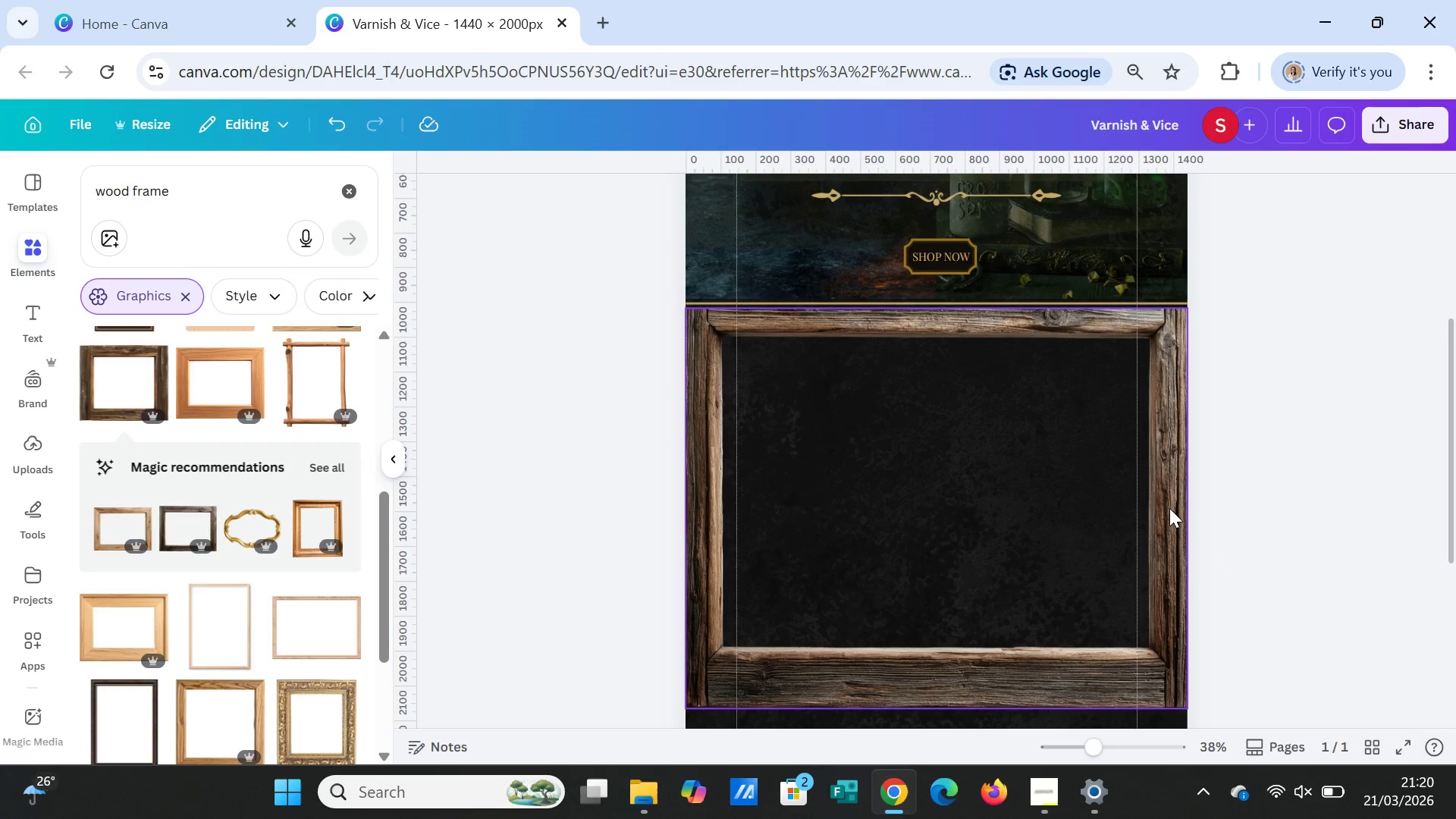 
left_click([1169, 508])
 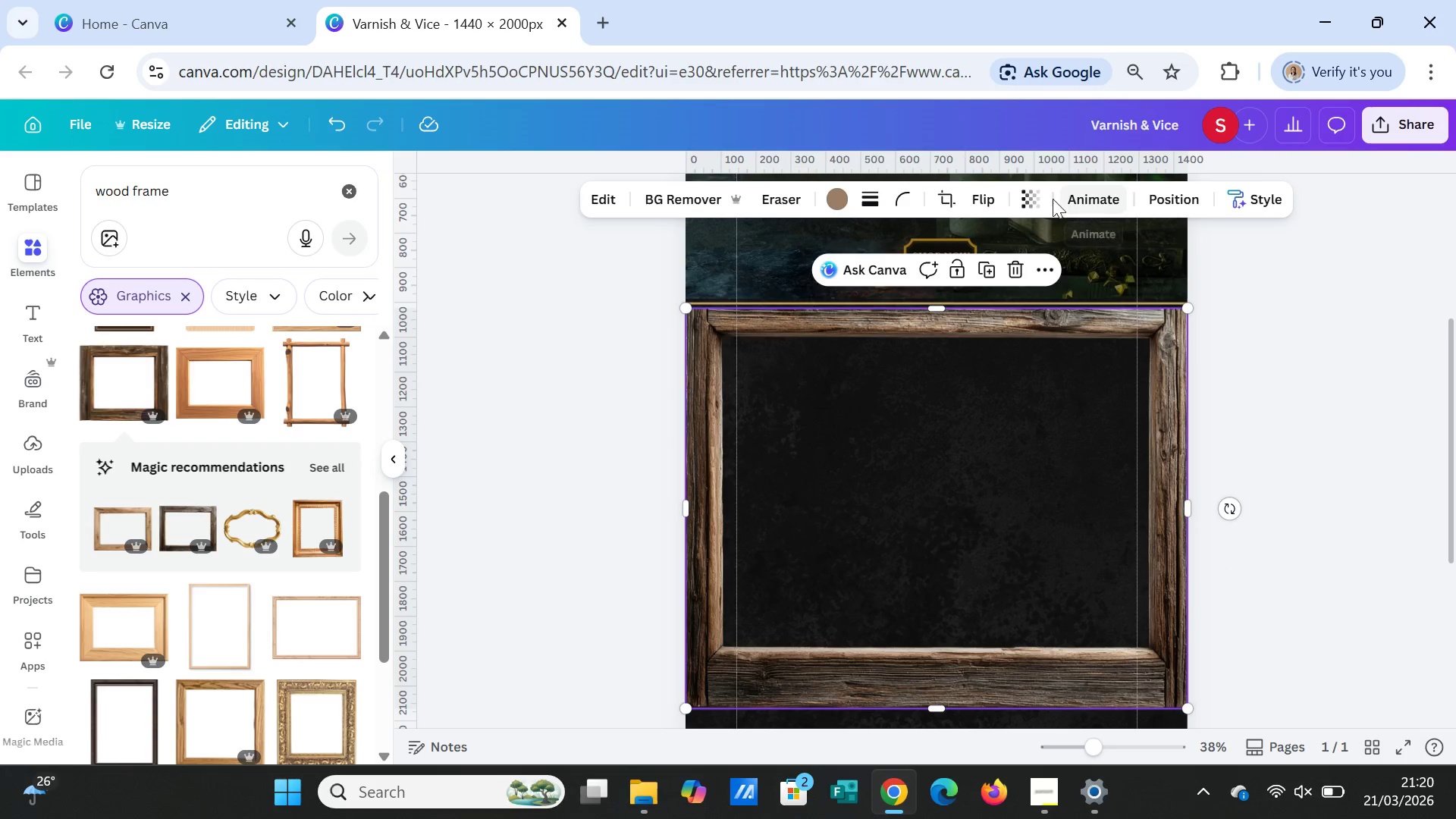 
left_click([1039, 196])
 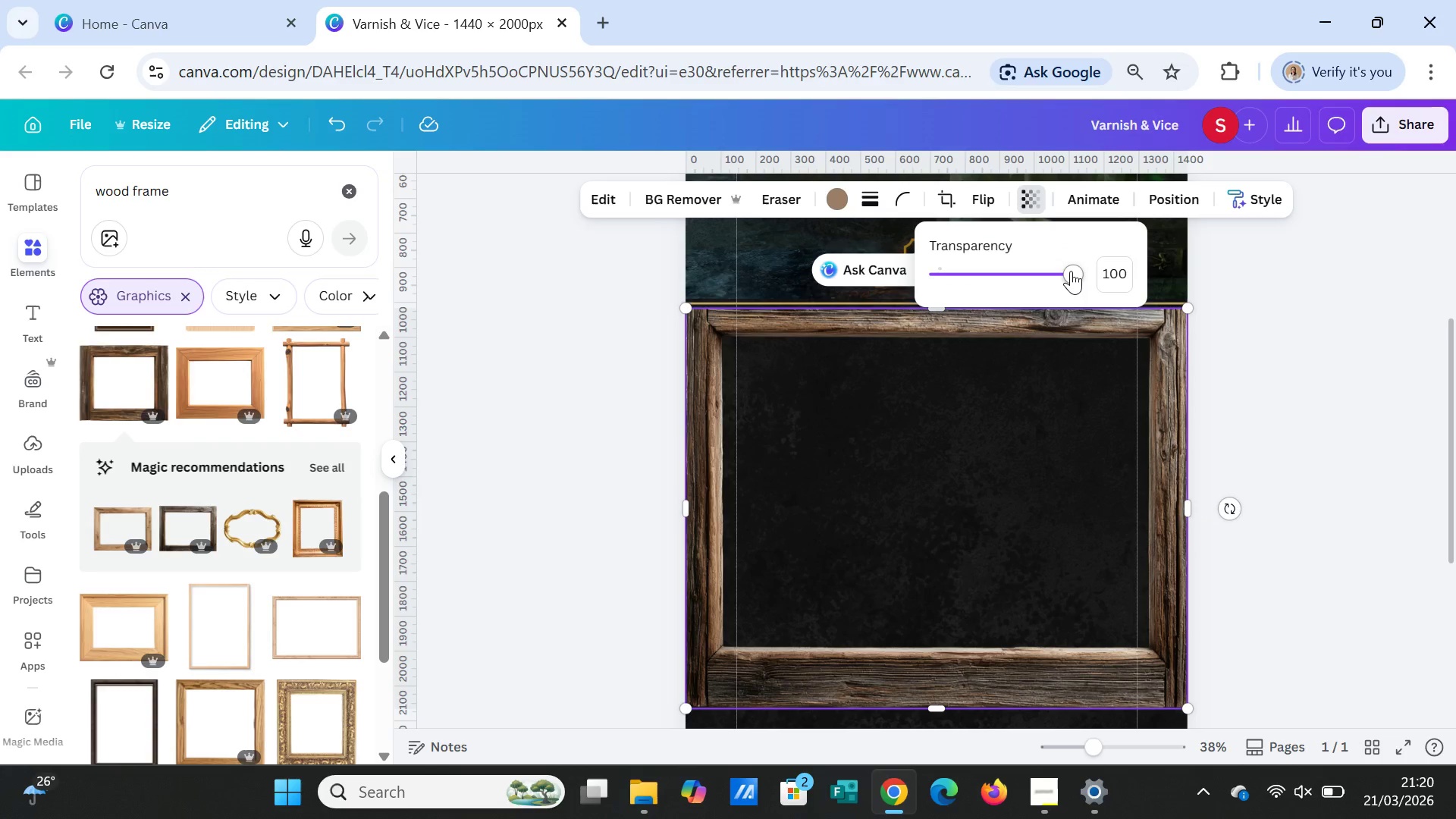 
left_click_drag(start_coordinate=[1071, 271], to_coordinate=[1031, 268])
 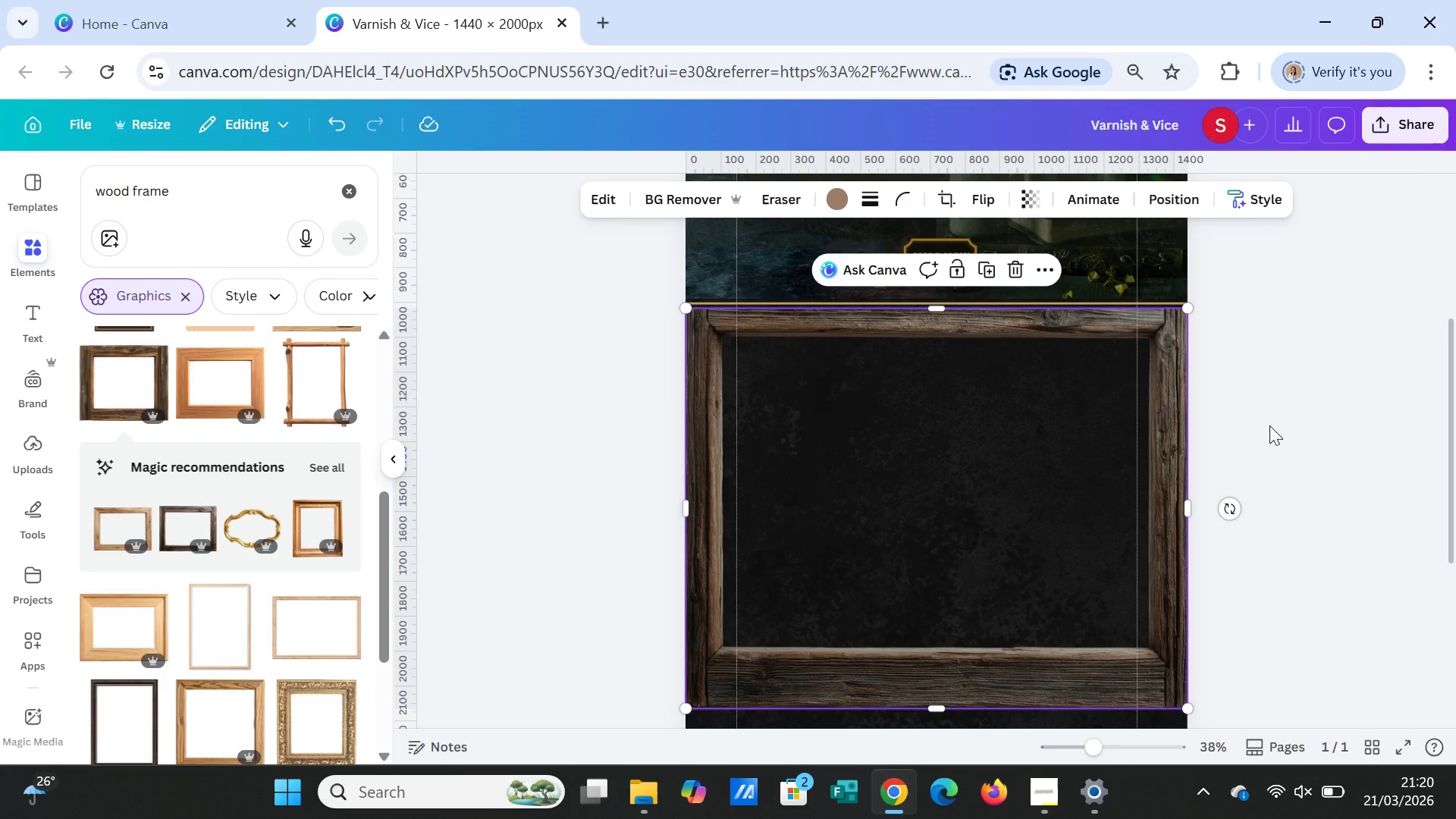 
double_click([1269, 425])
 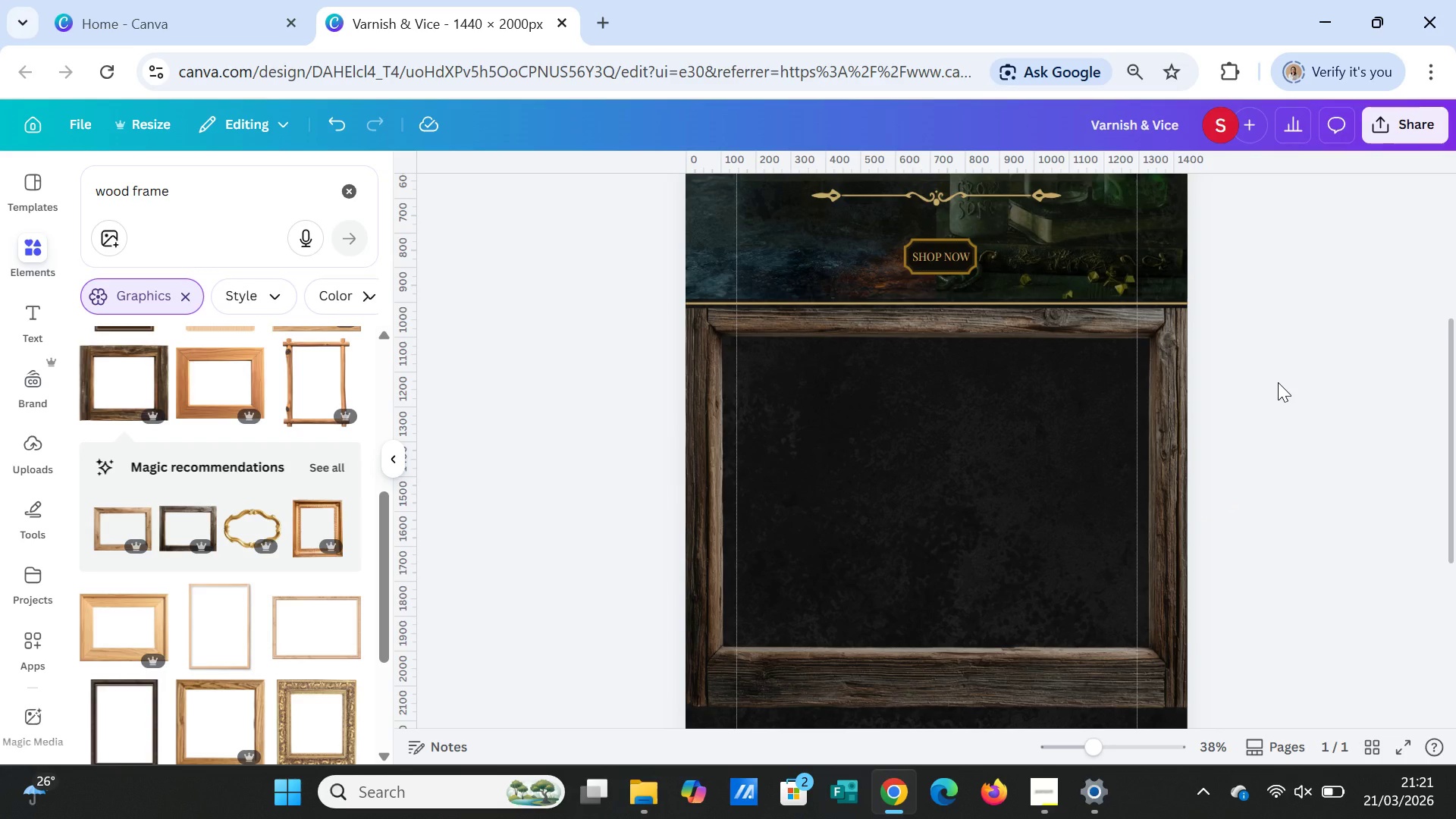 
wait(12.01)
 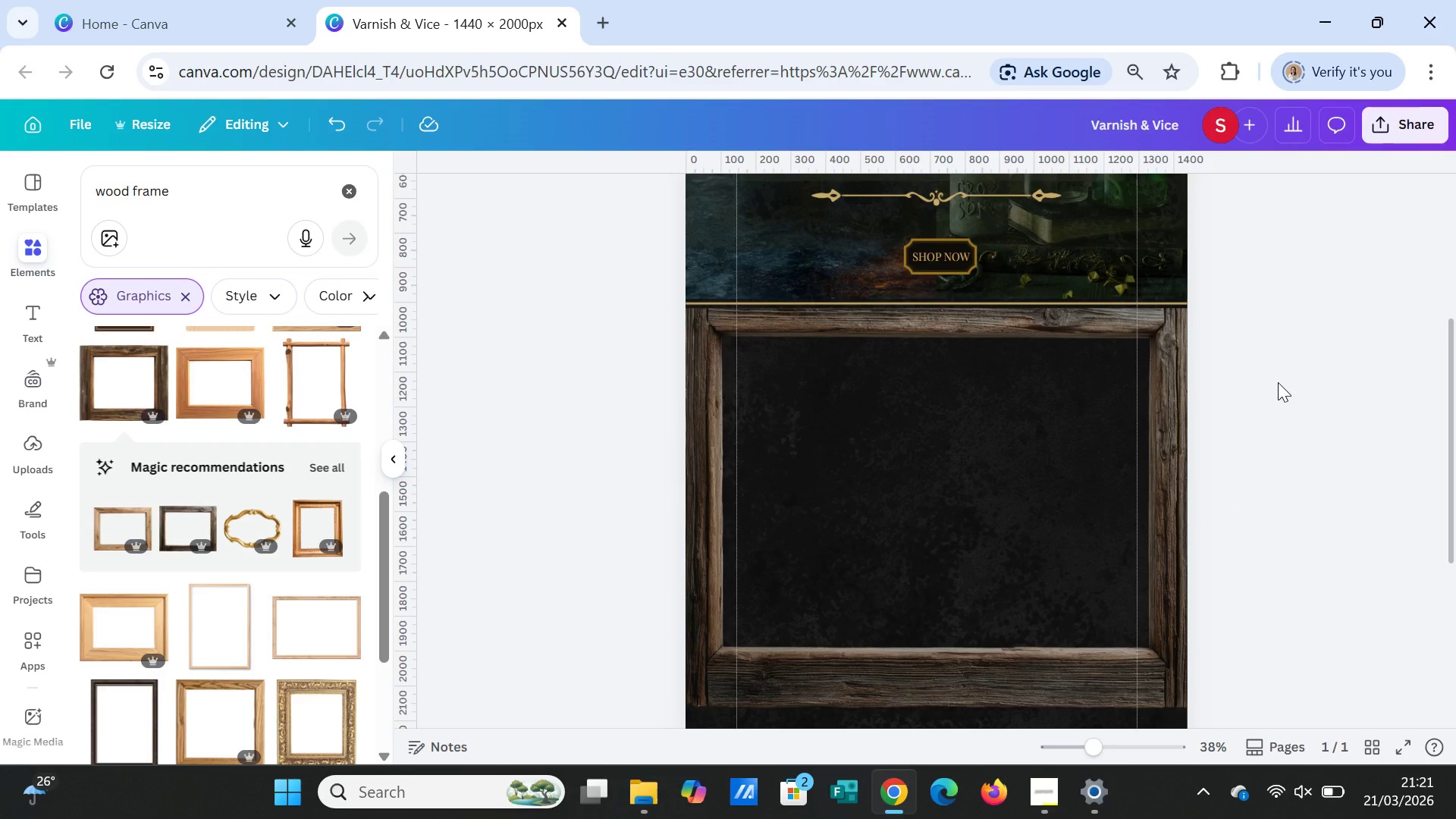 
left_click([964, 668])
 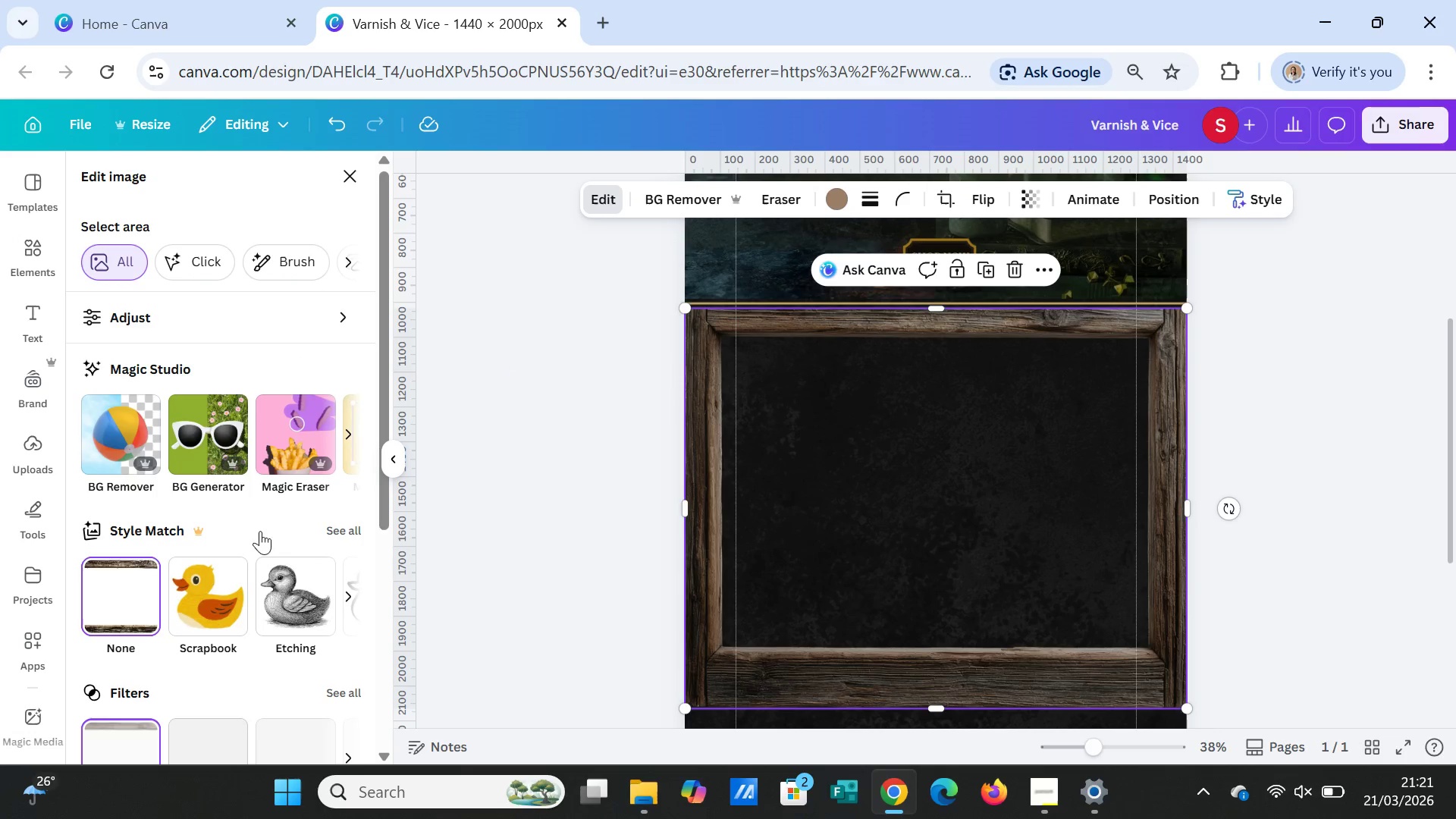 
scroll: coordinate [332, 598], scroll_direction: down, amount: 4.0
 